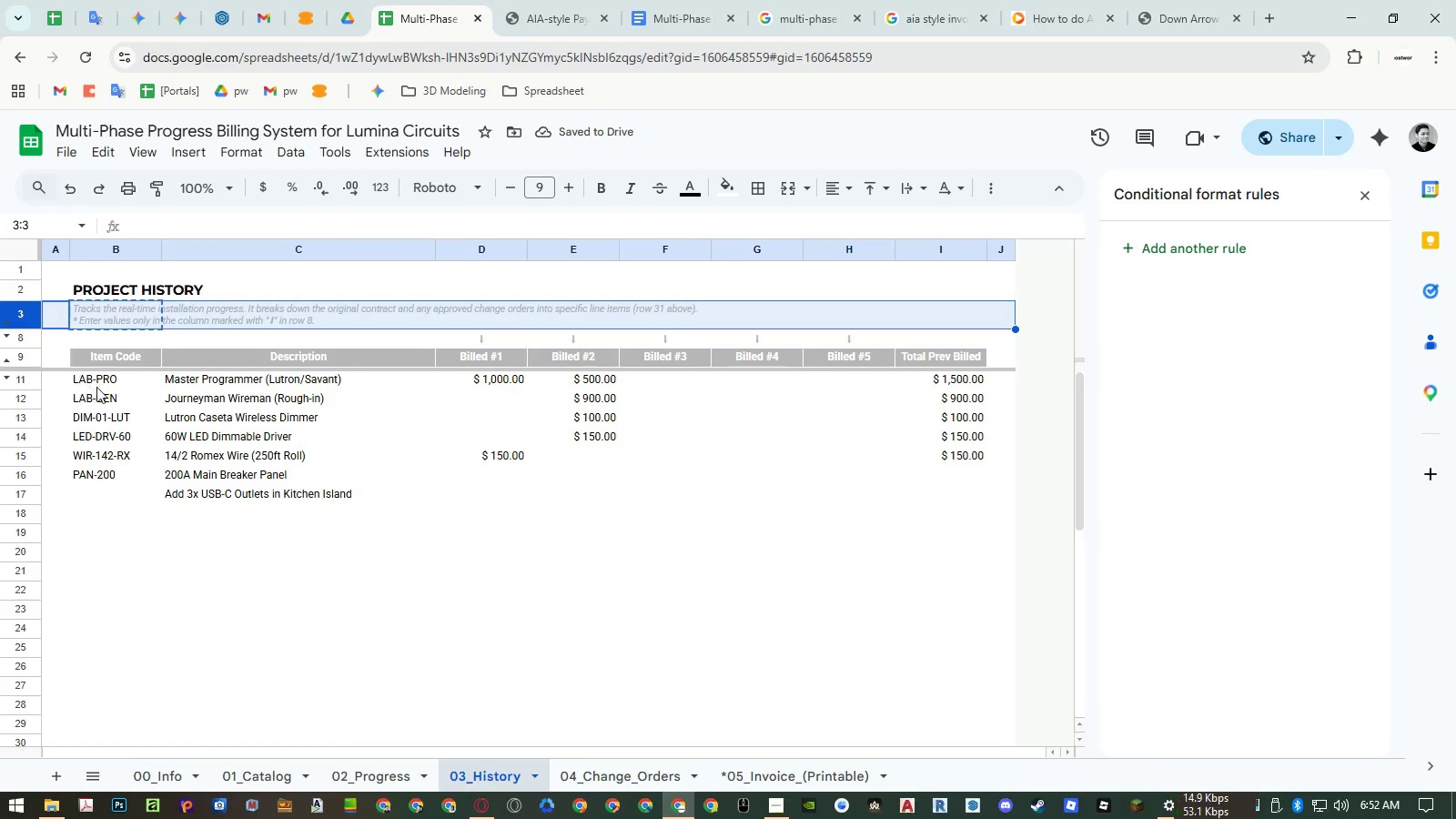 
key(Control+ControlLeft)
 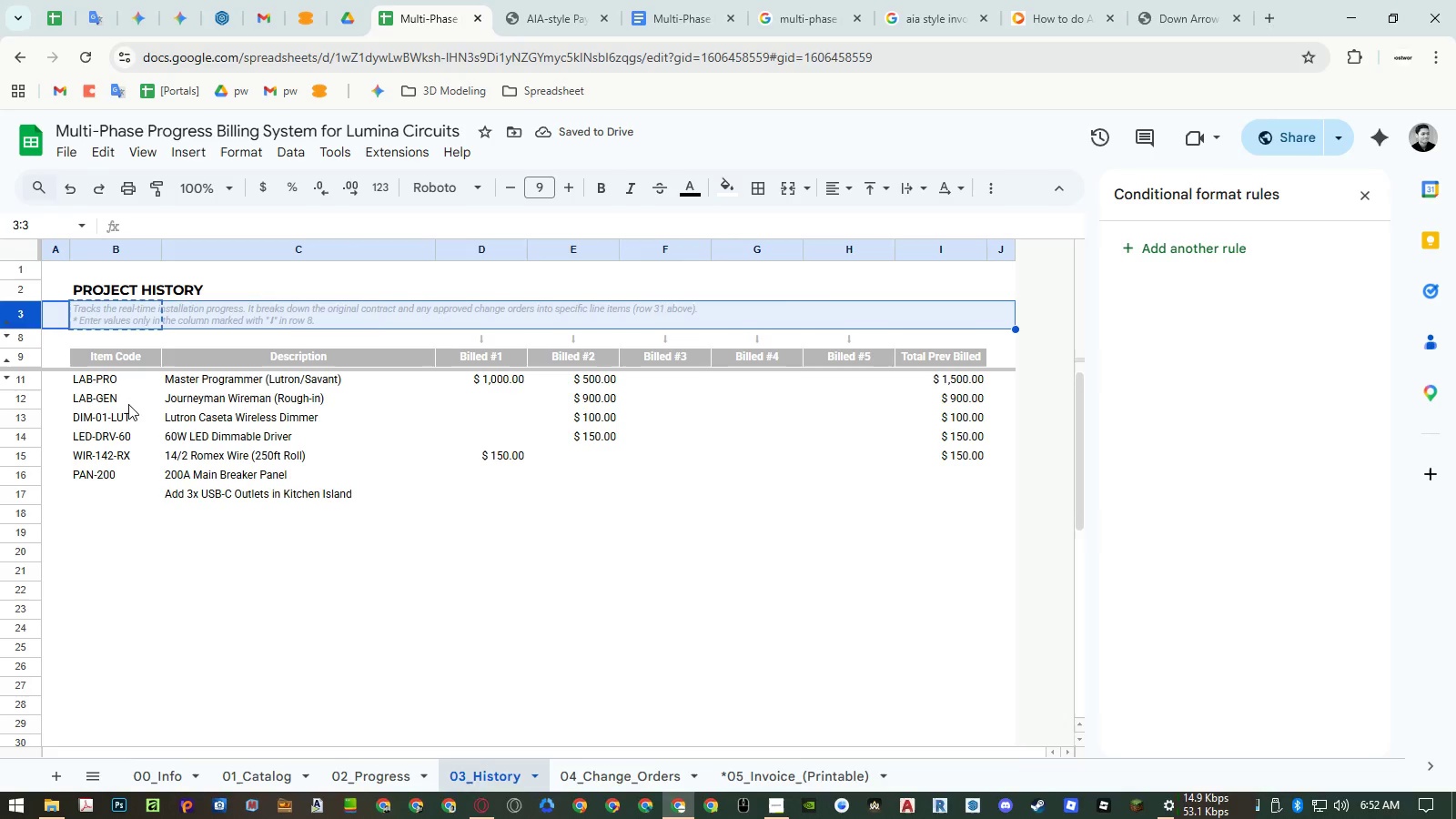 
key(Control+Shift+ShiftLeft)
 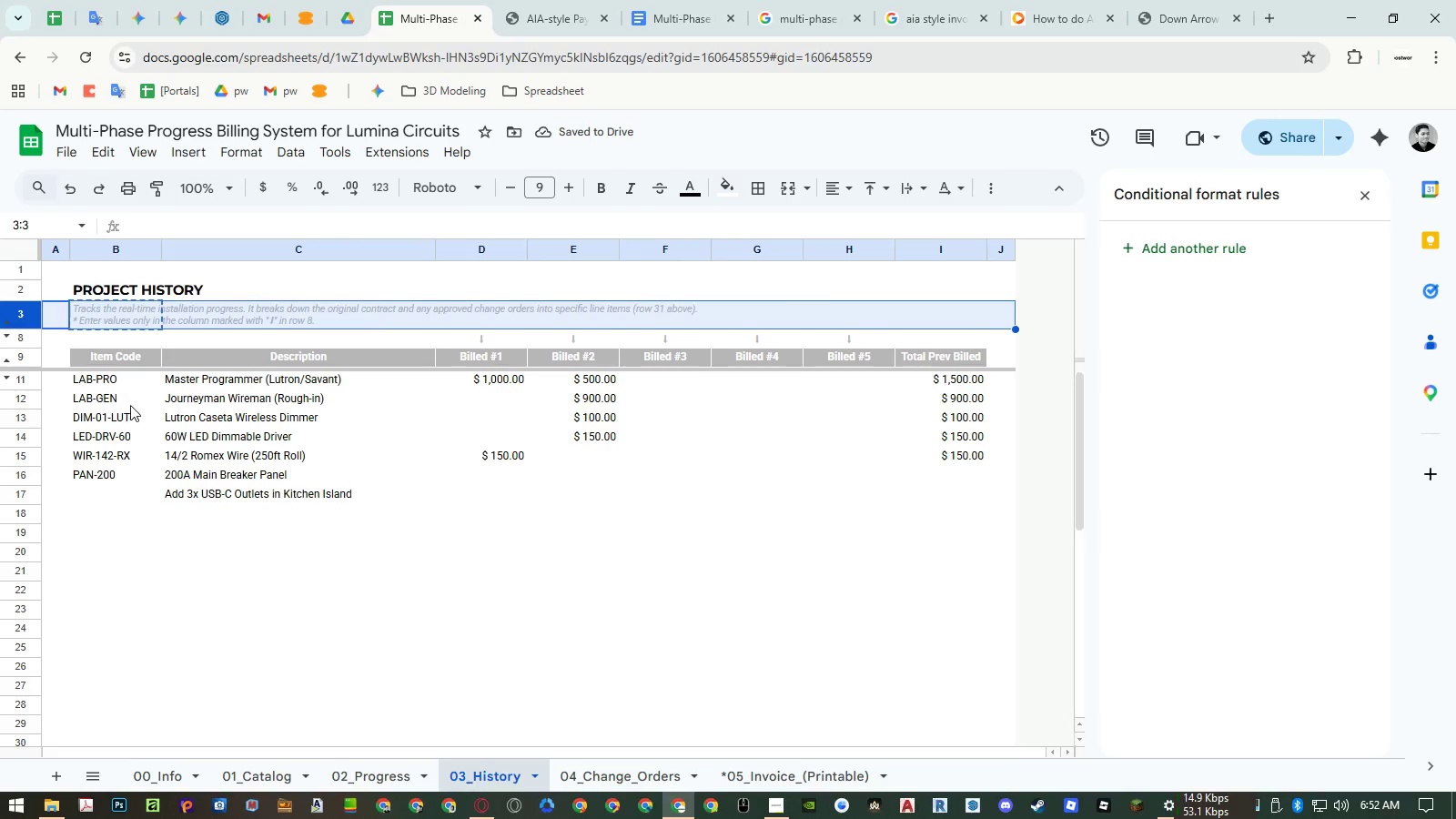 
key(Control+Shift+V)
 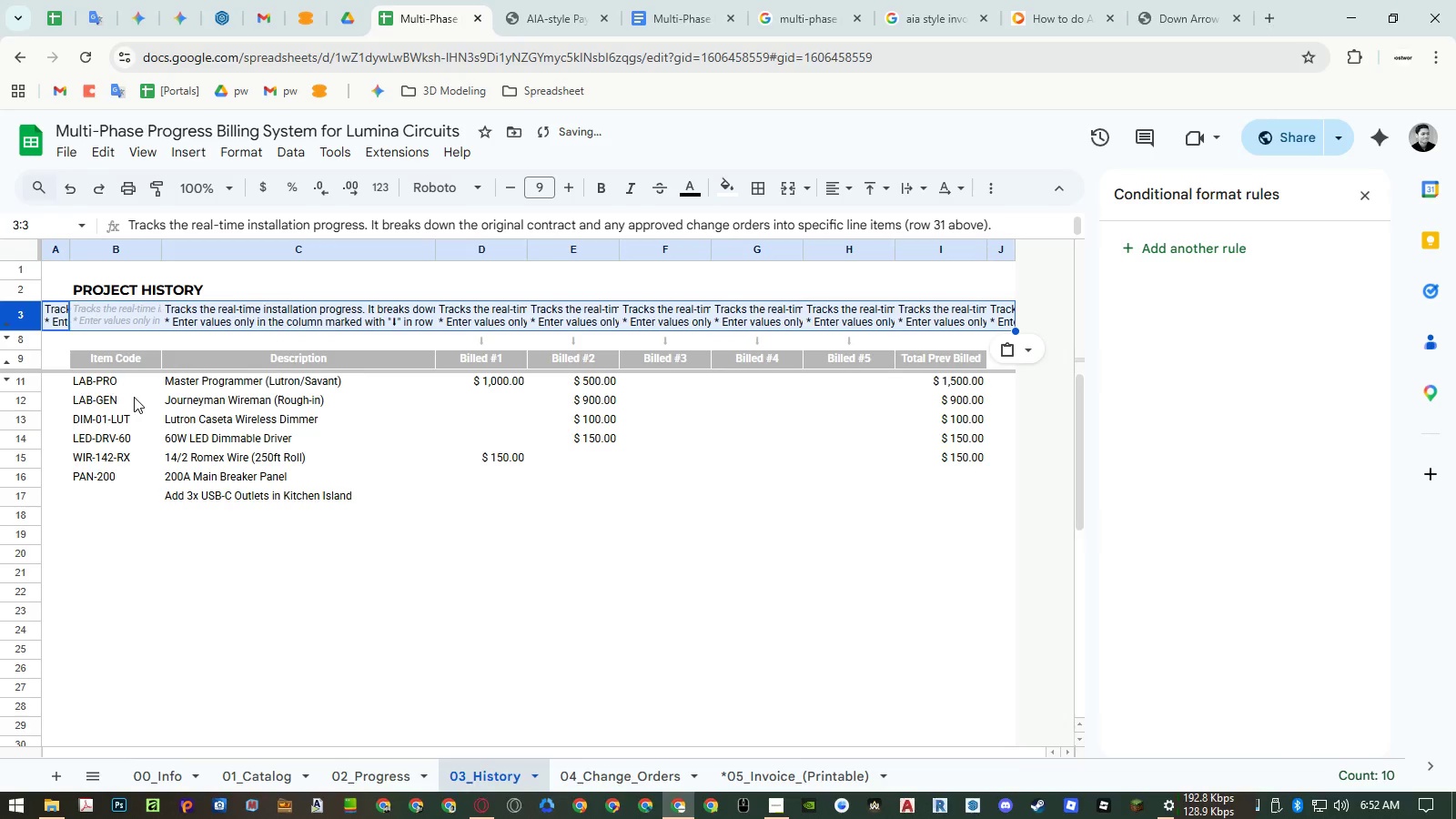 
key(Control+Z)
 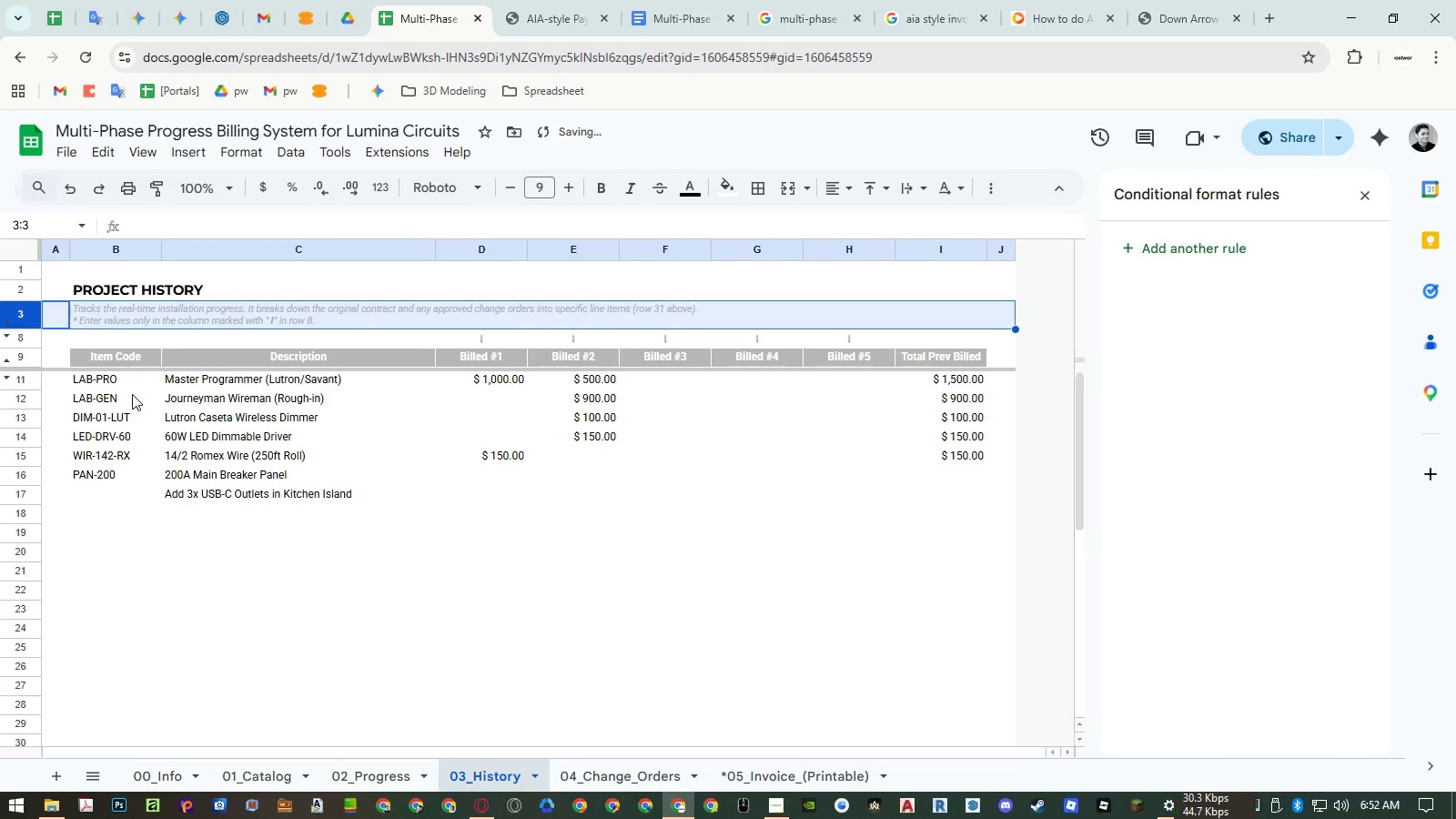 
key(Alt+Control+V)
 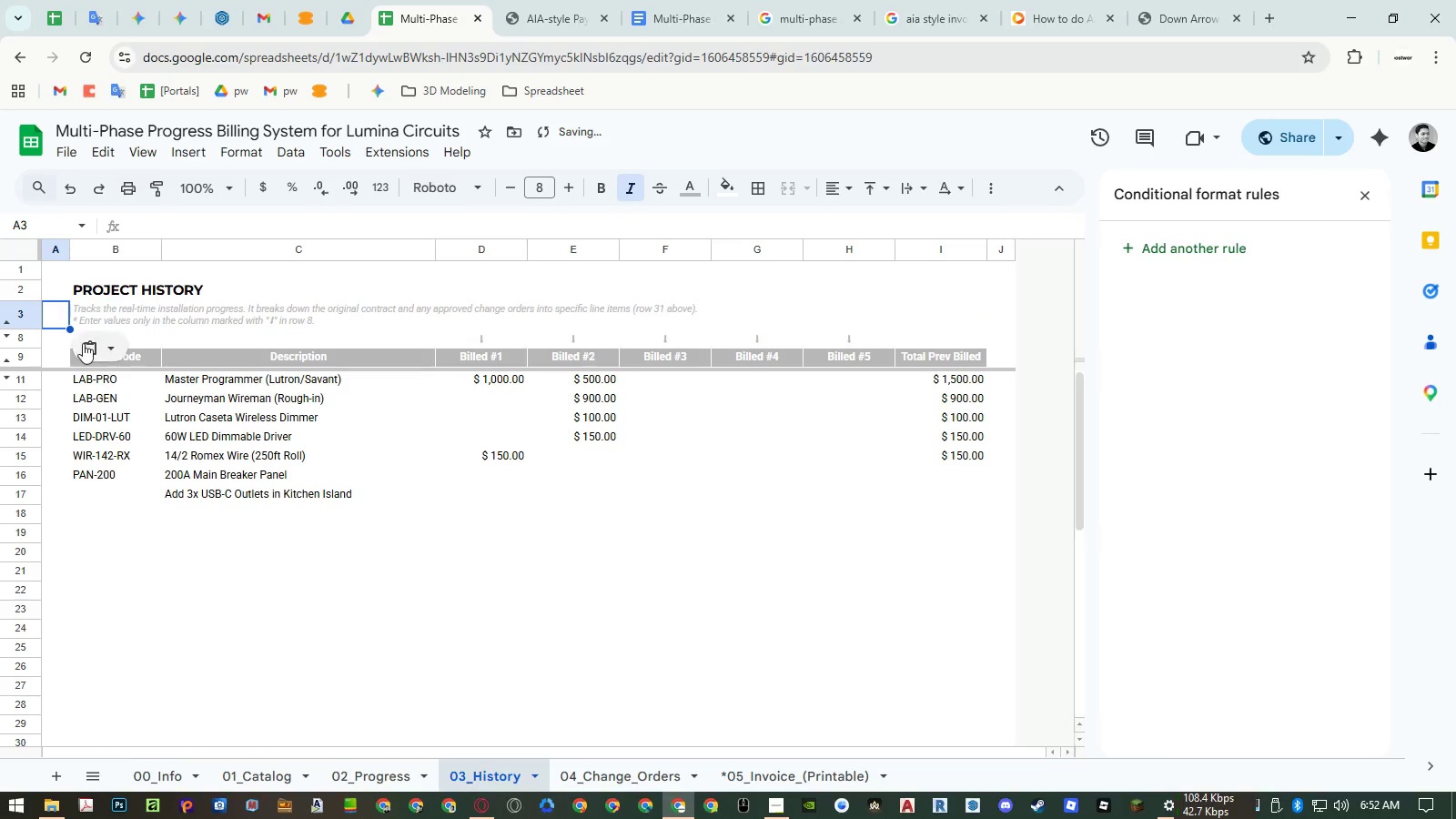 
left_click([104, 318])
 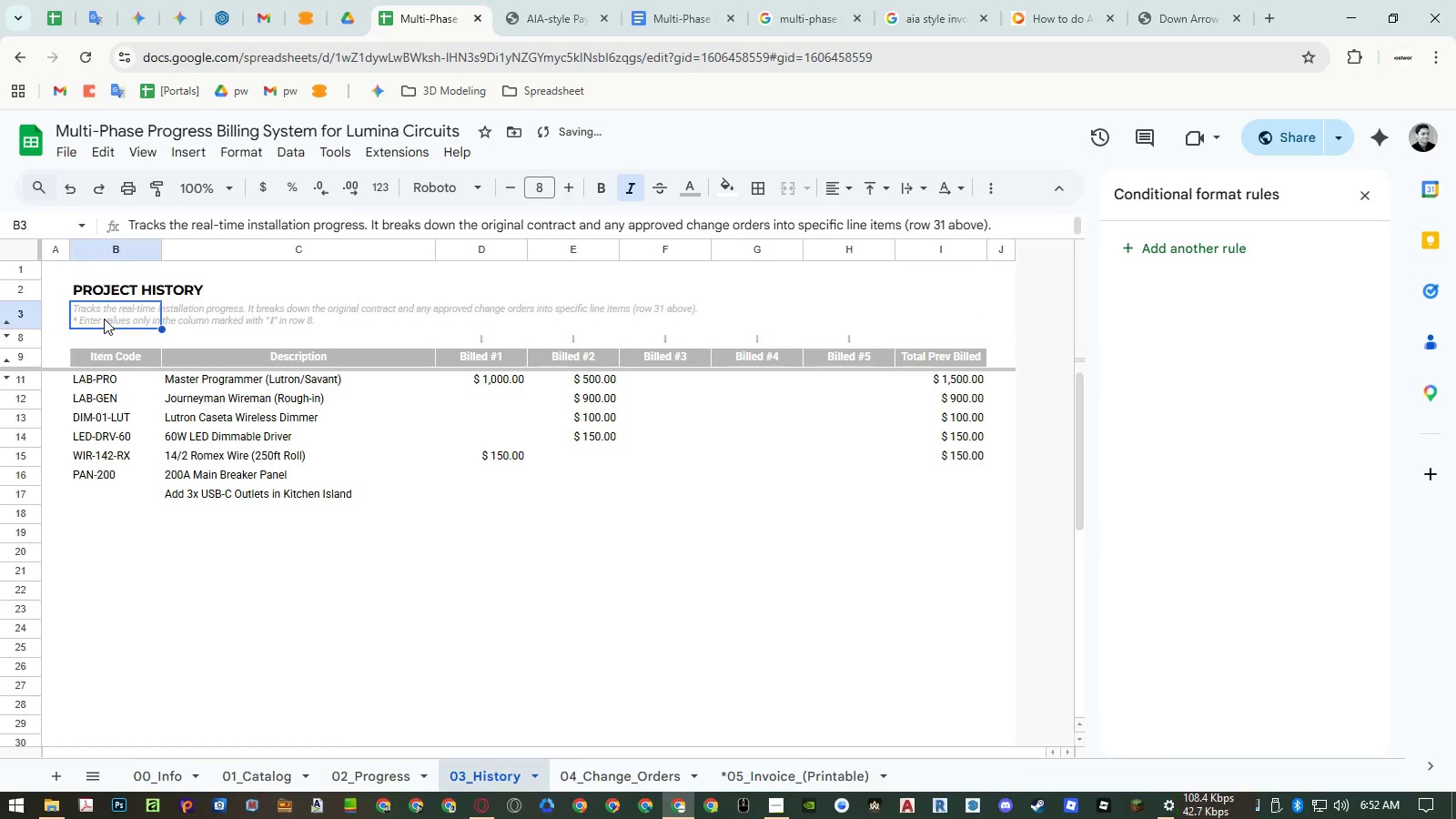 
key(Control+ControlLeft)
 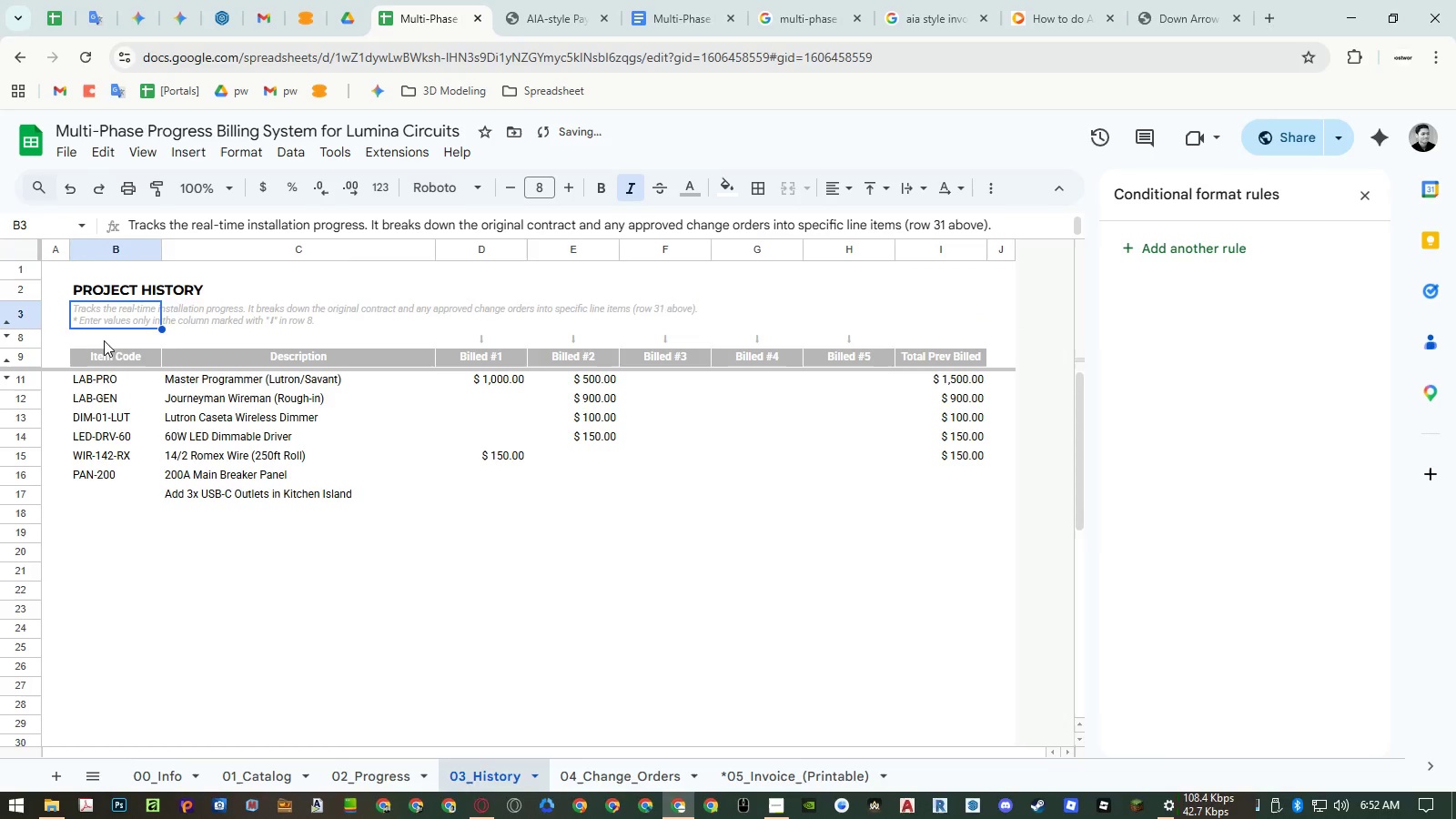 
key(Control+C)
 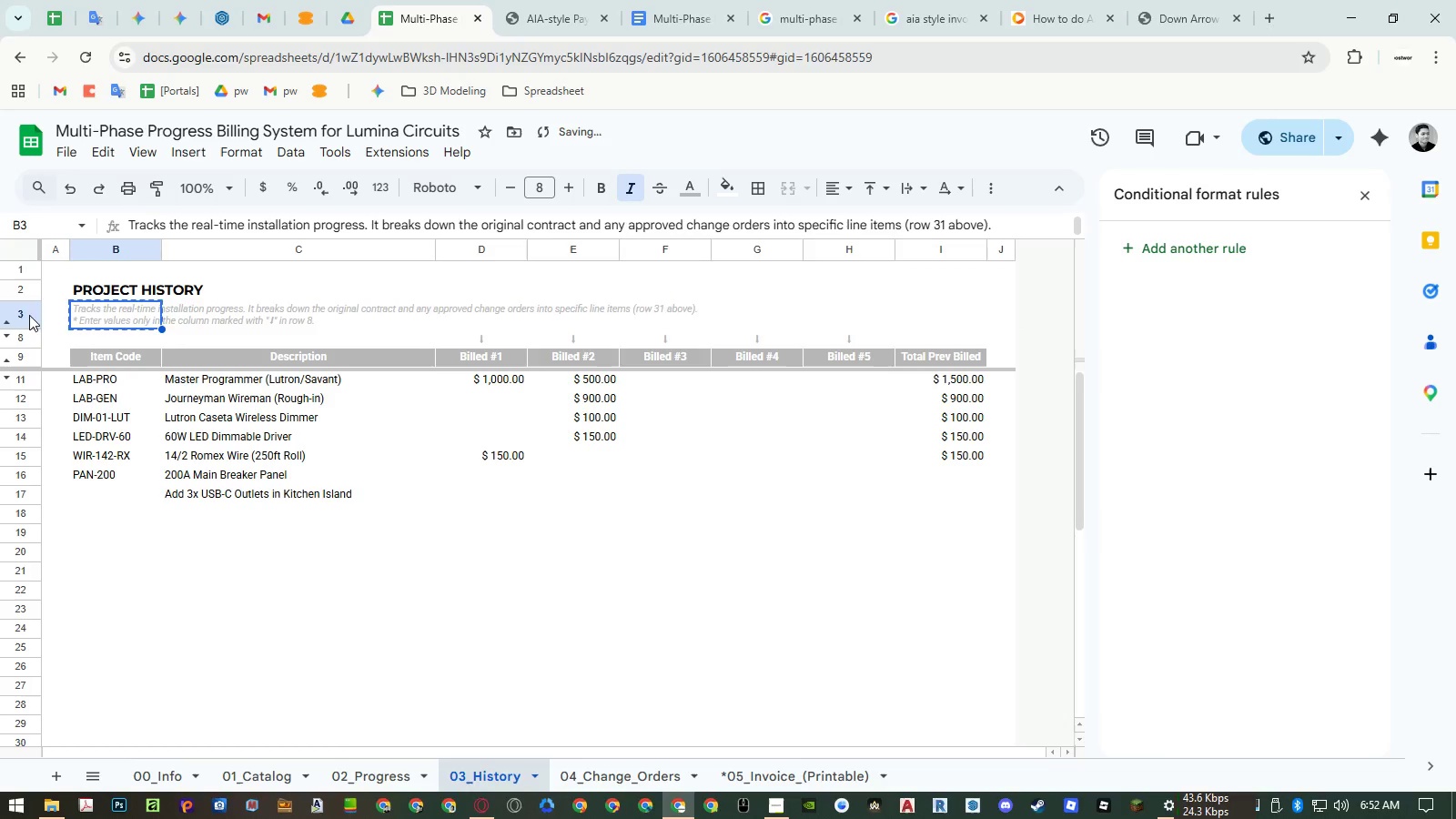 
key(Alt+Control+V)
 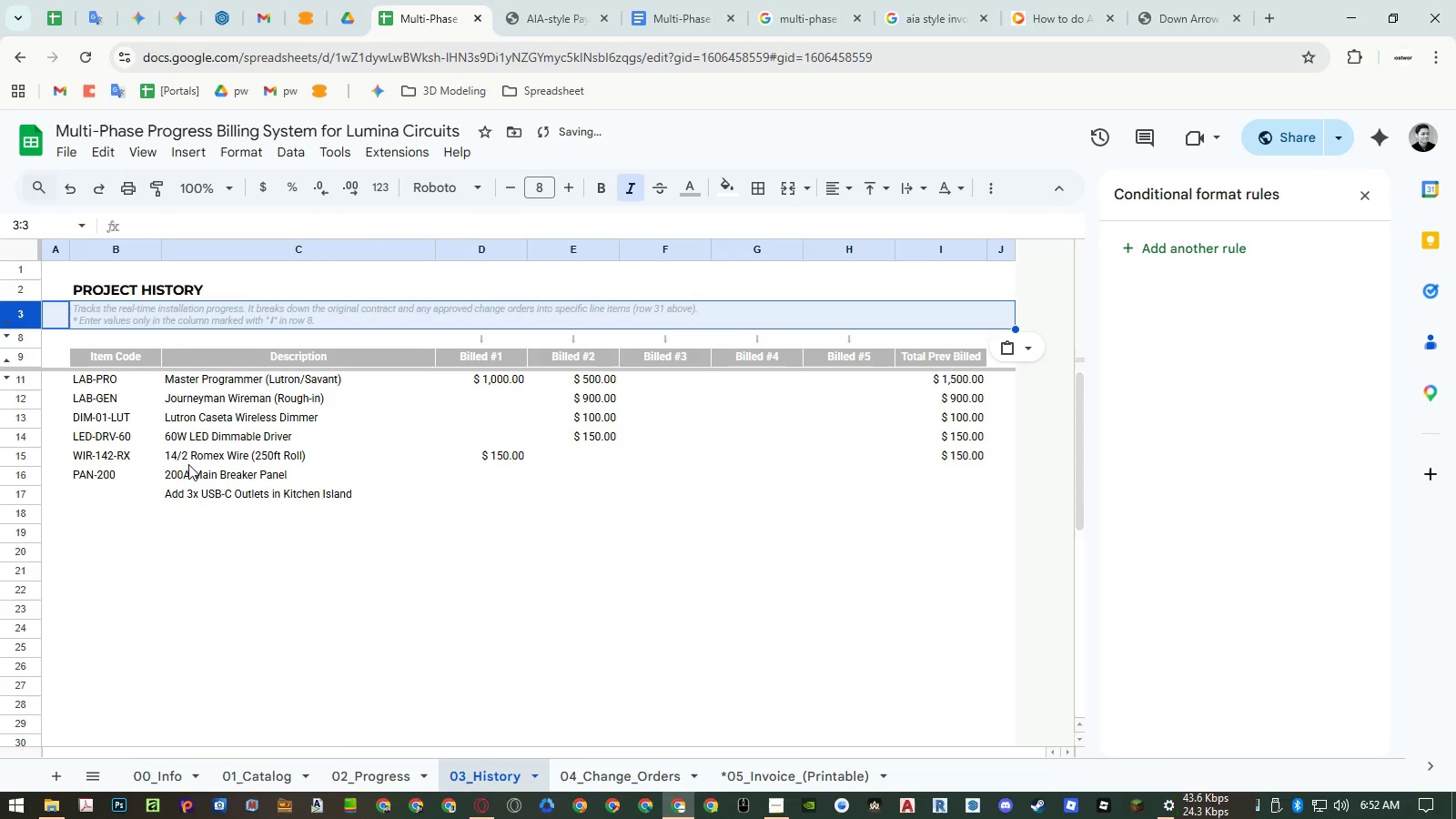 
left_click([132, 465])
 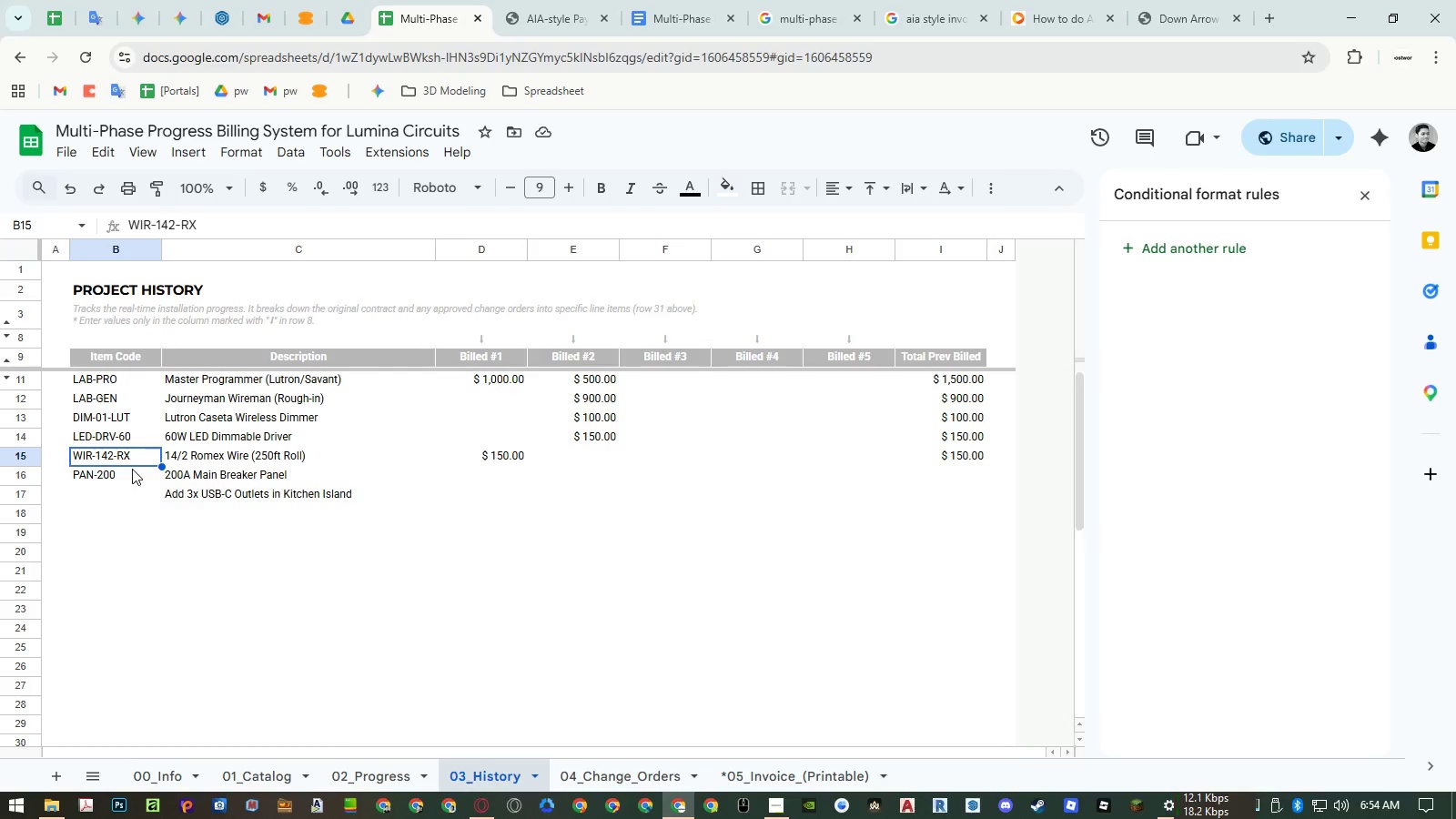 
wait(119.09)
 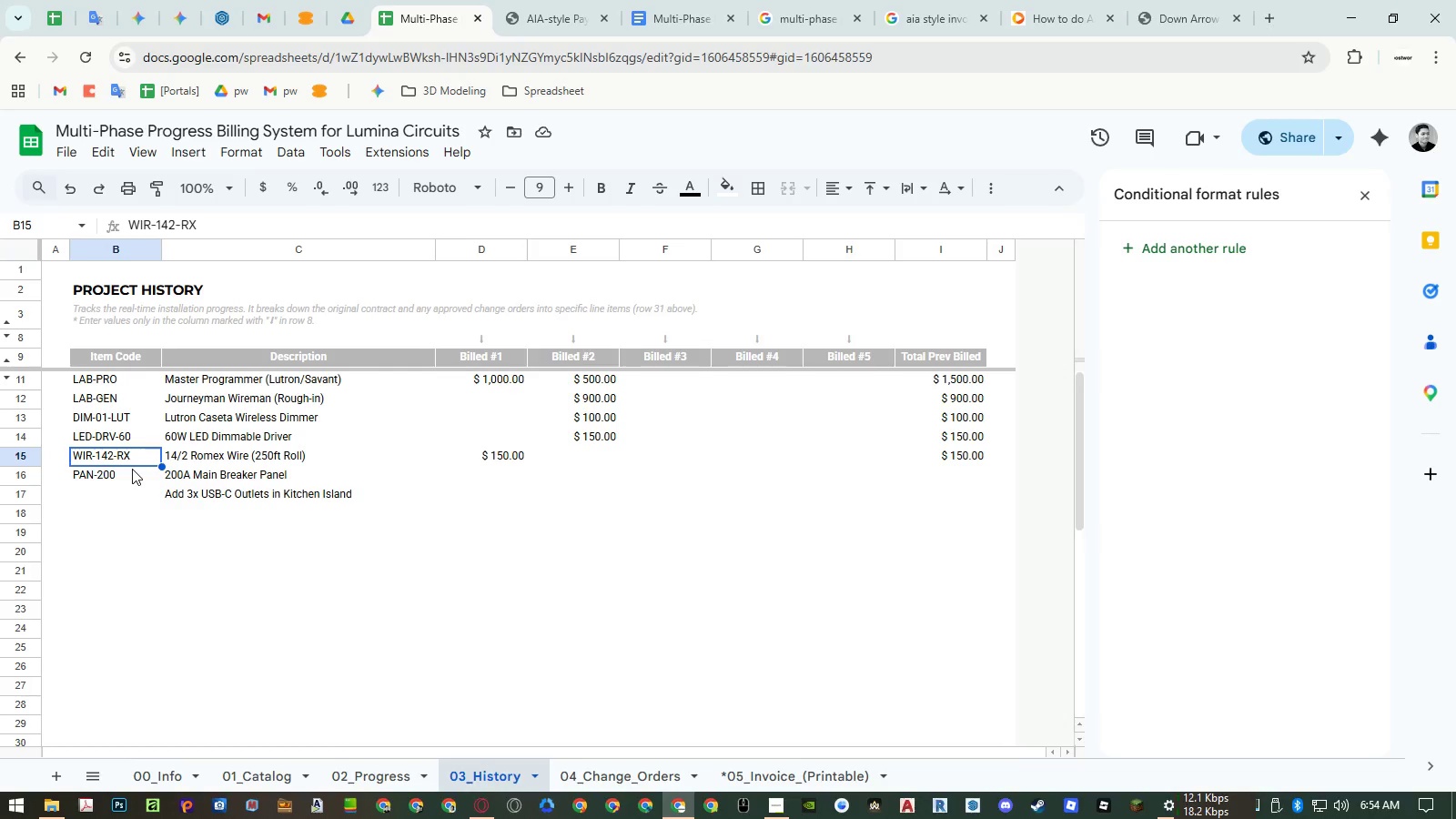 
double_click([108, 310])
 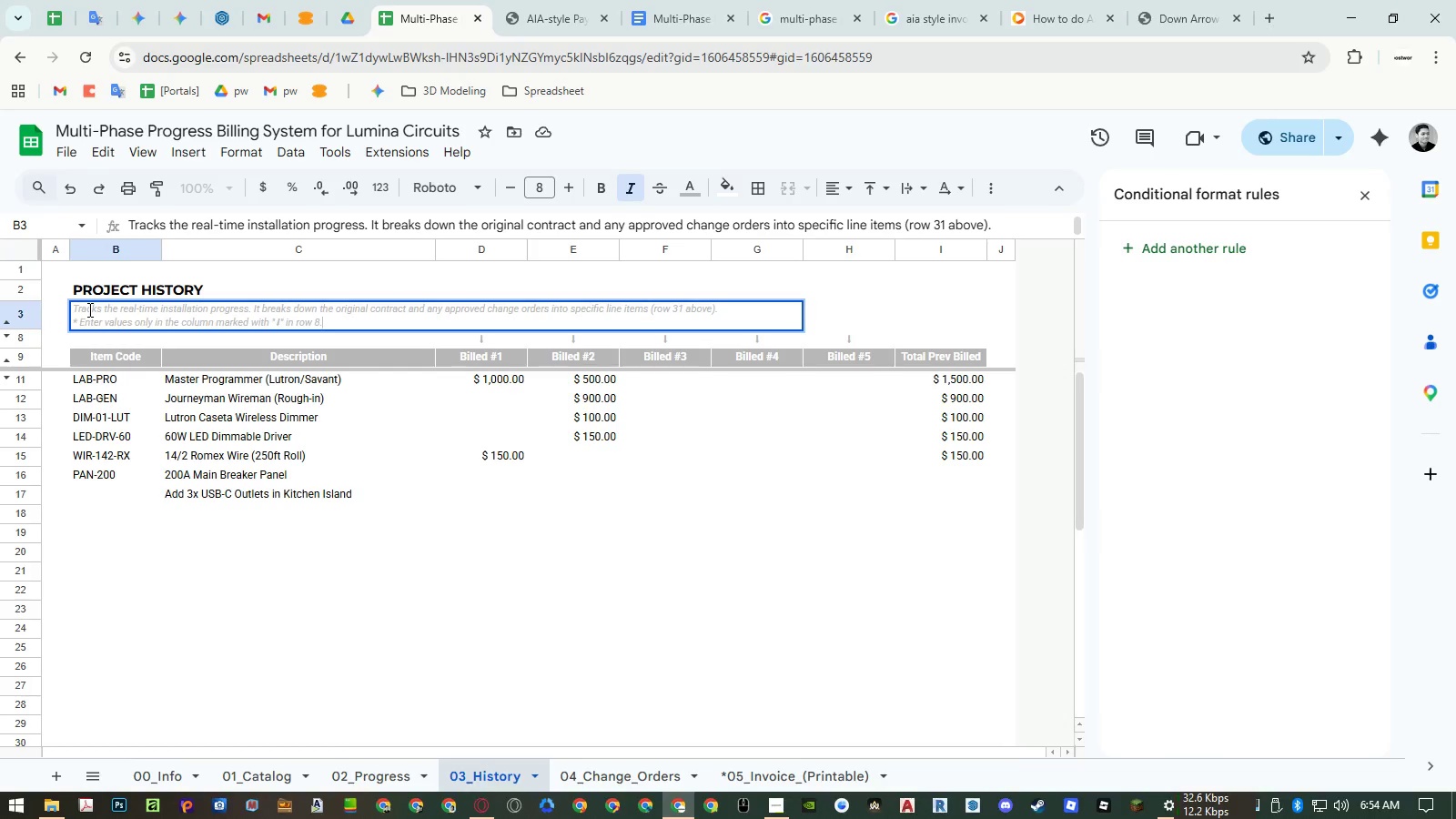 
left_click([88, 309])
 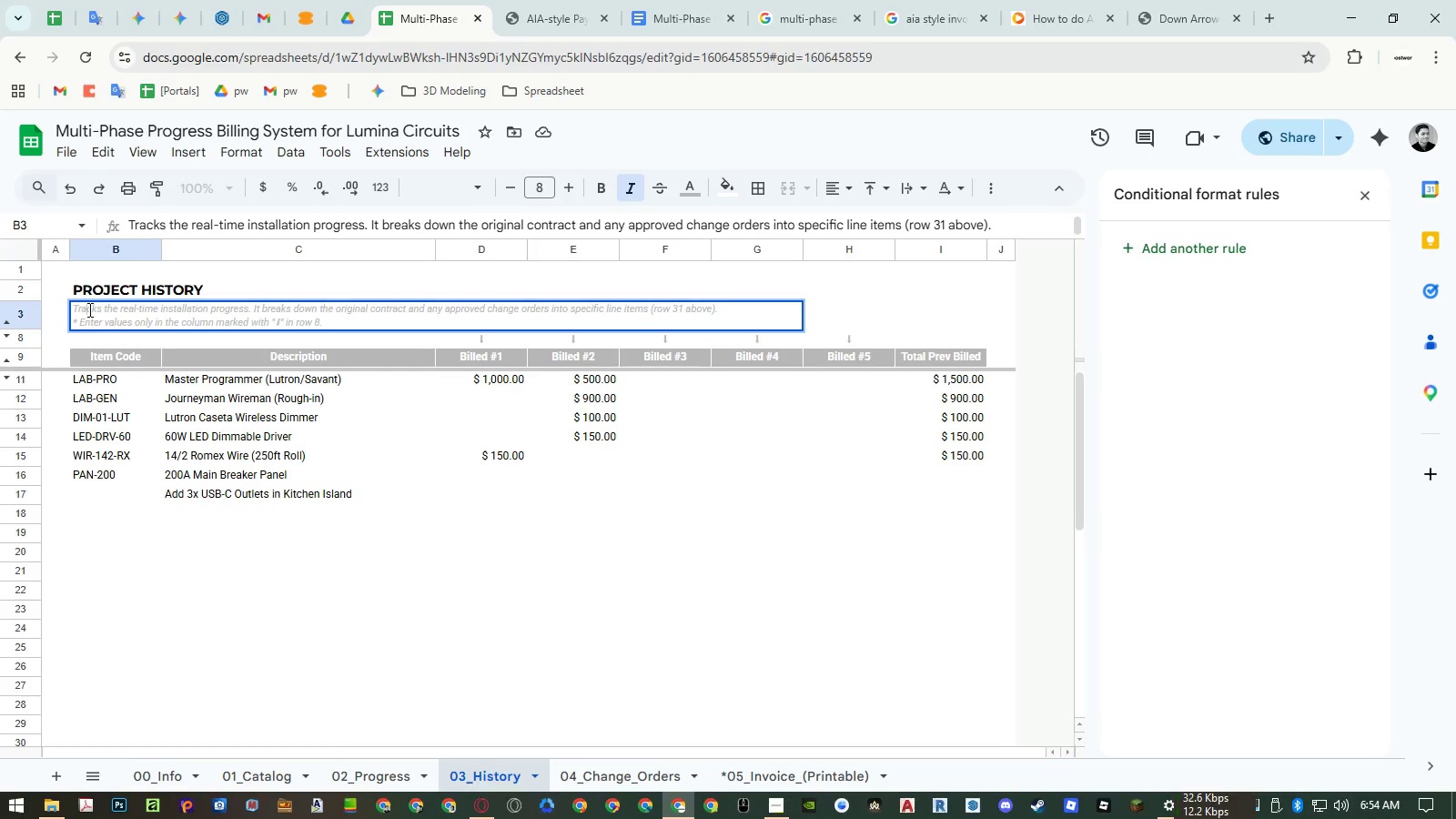 
left_click_drag(start_coordinate=[88, 309], to_coordinate=[712, 310])
 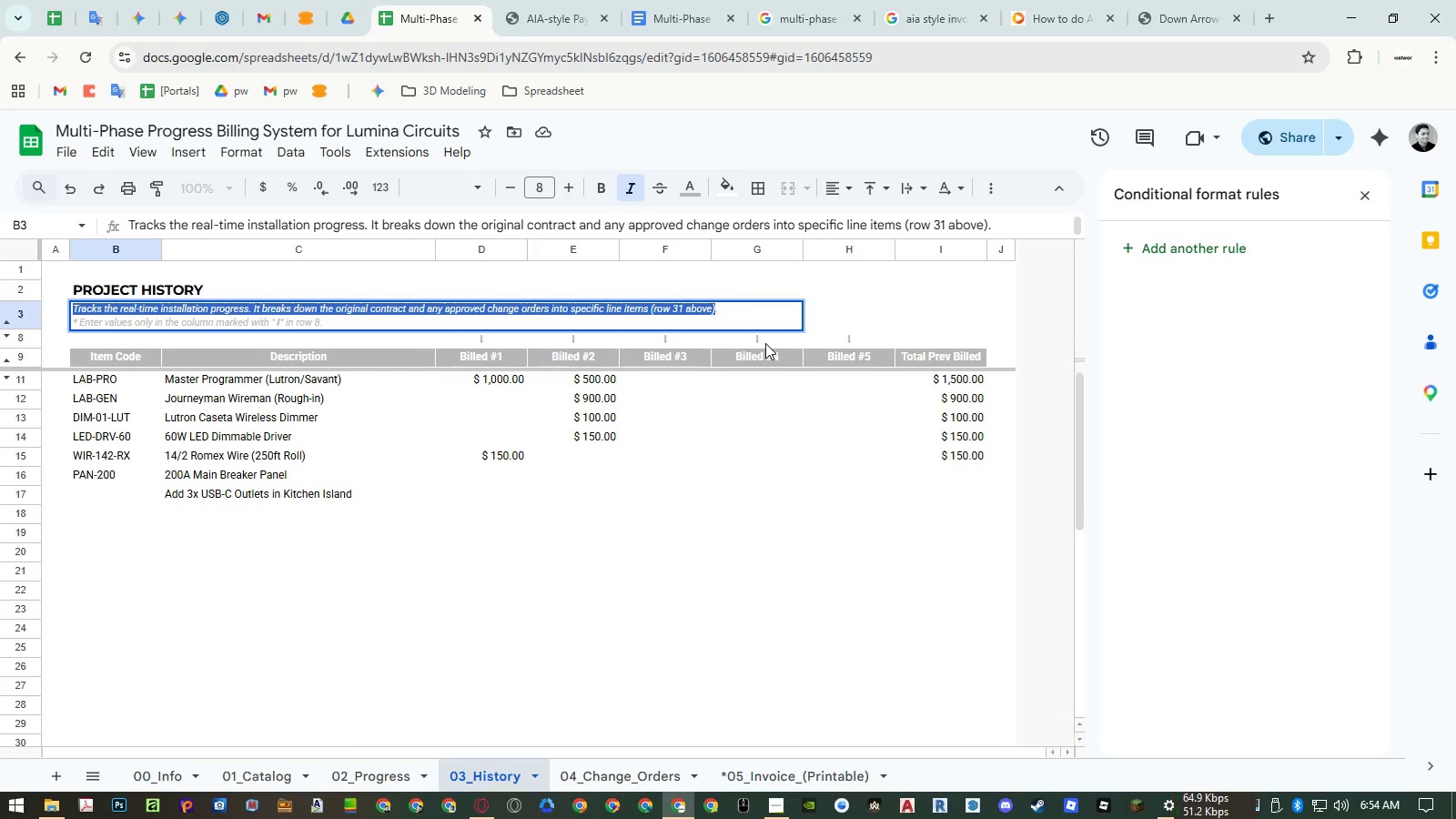 
type(This ledger tracks all billing cycles)
 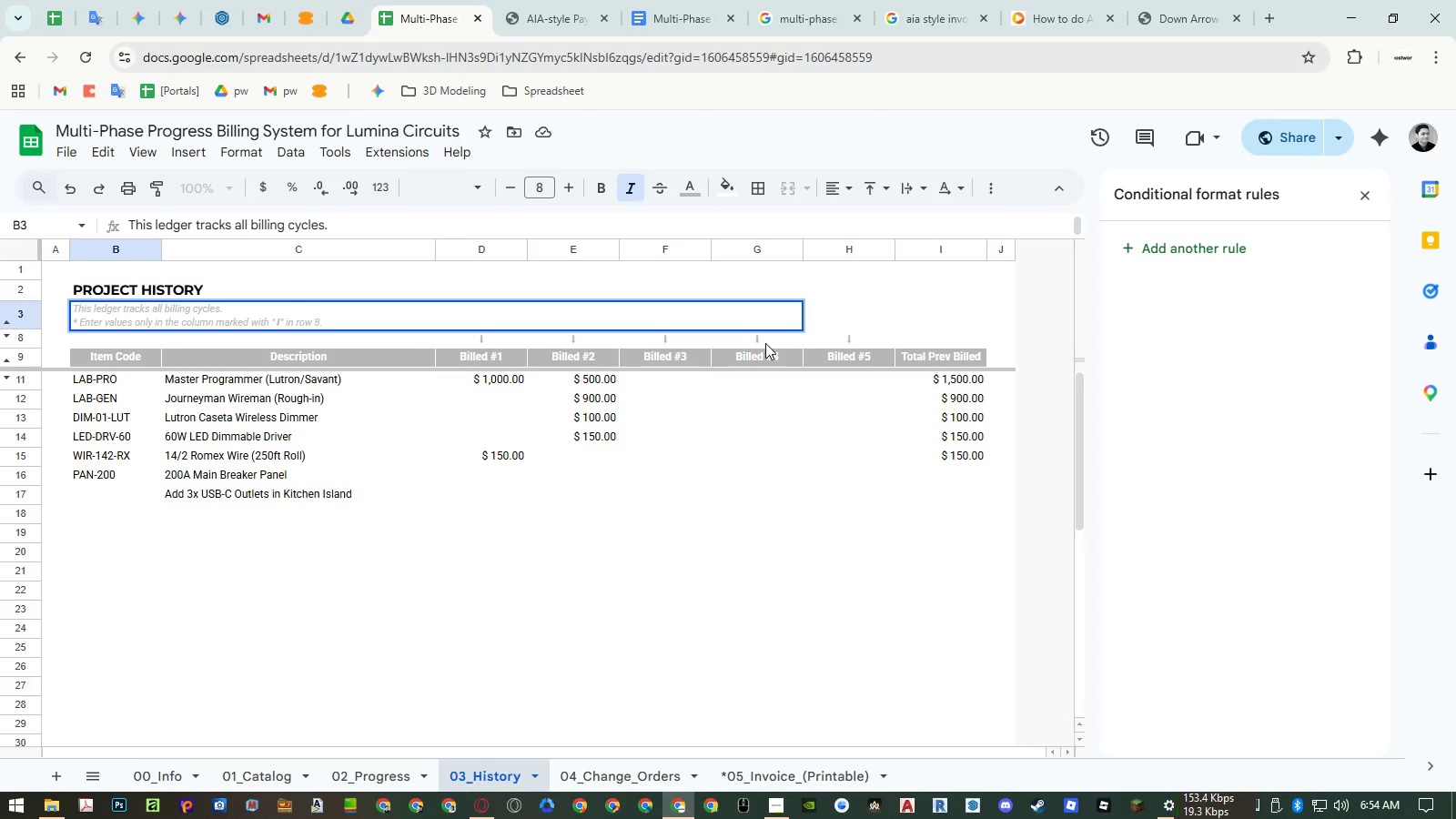 
wait(5.27)
 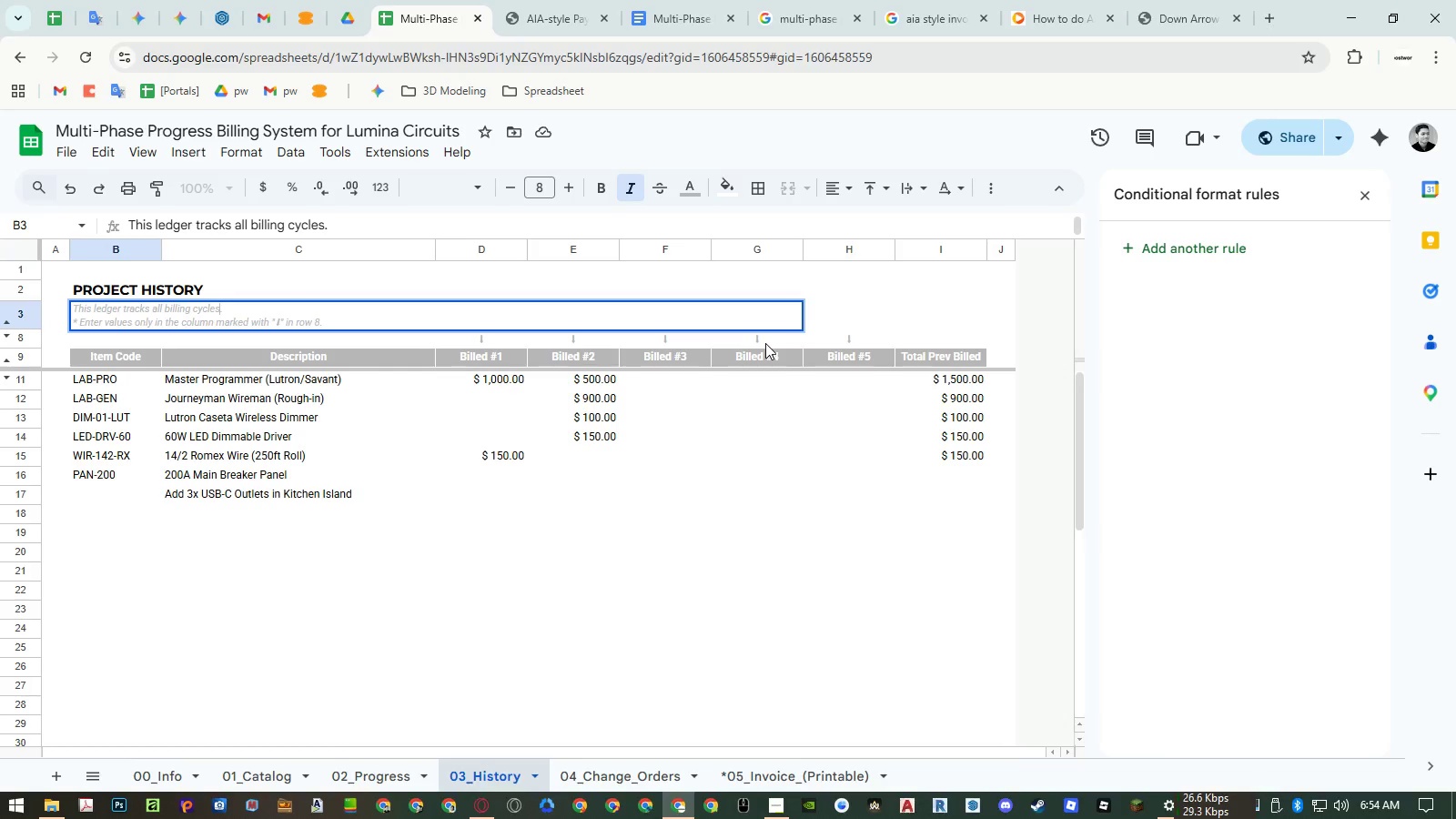 
key(ArrowRight)
 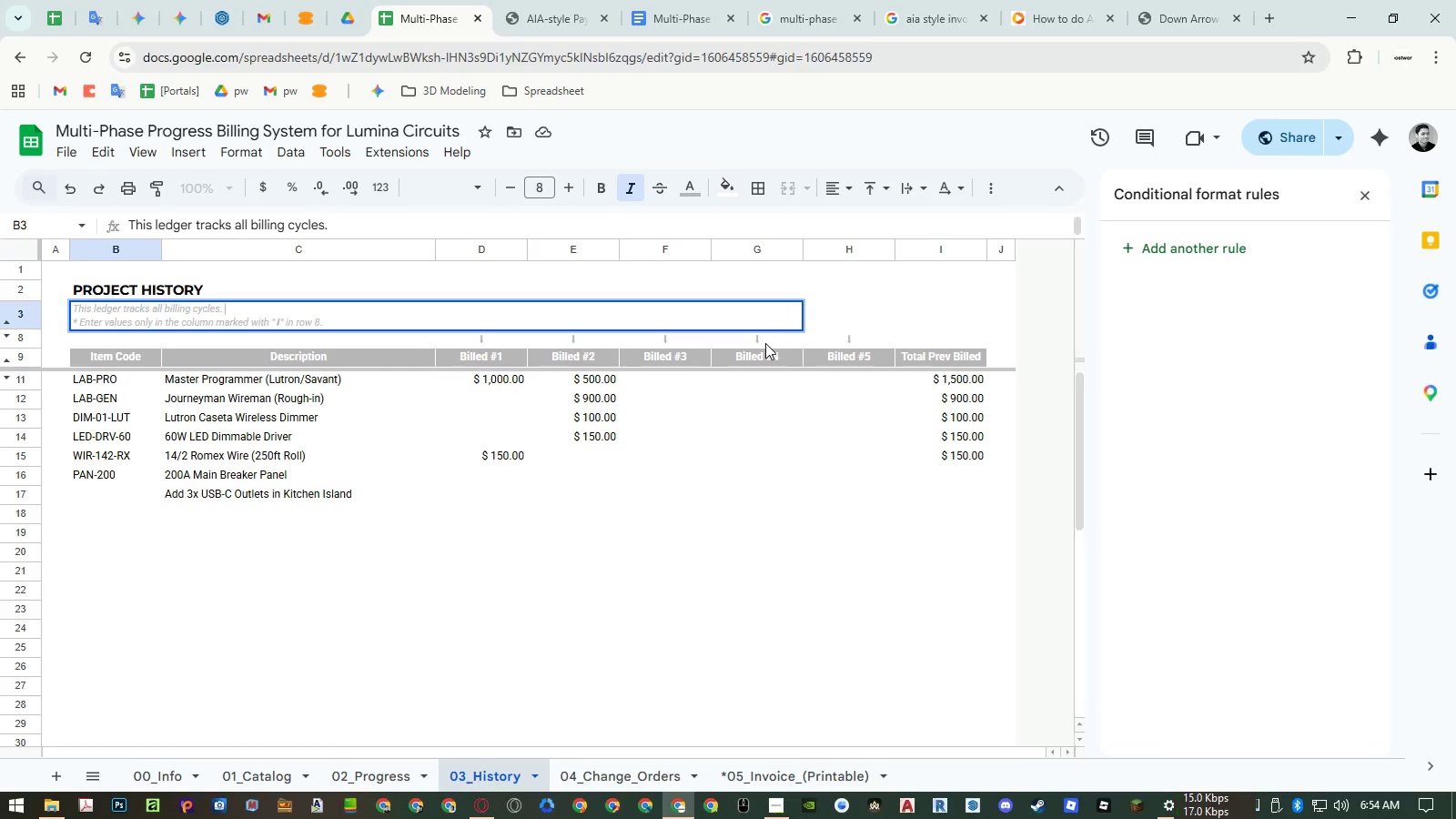 
type( Each column)
 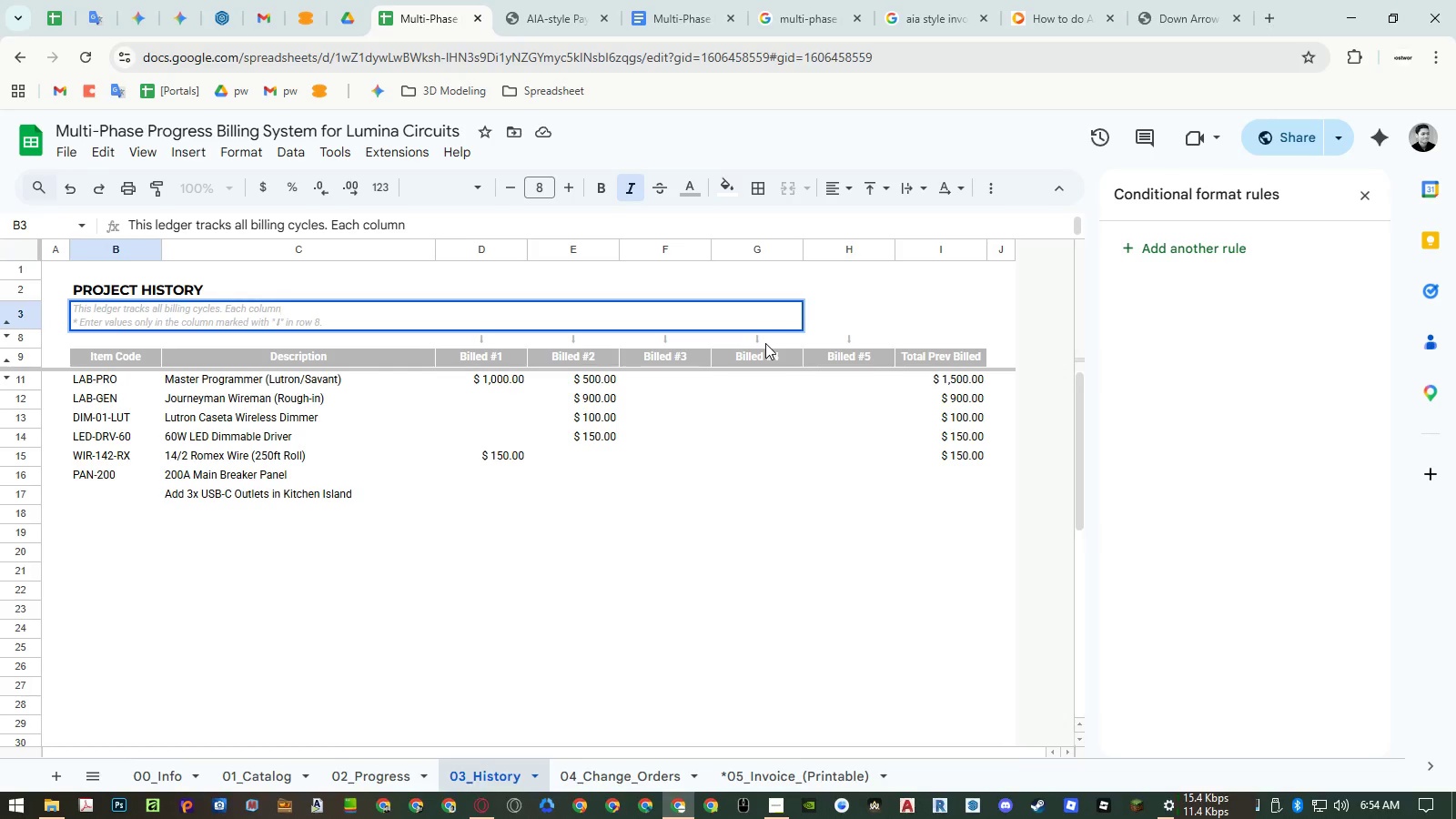 
wait(11.22)
 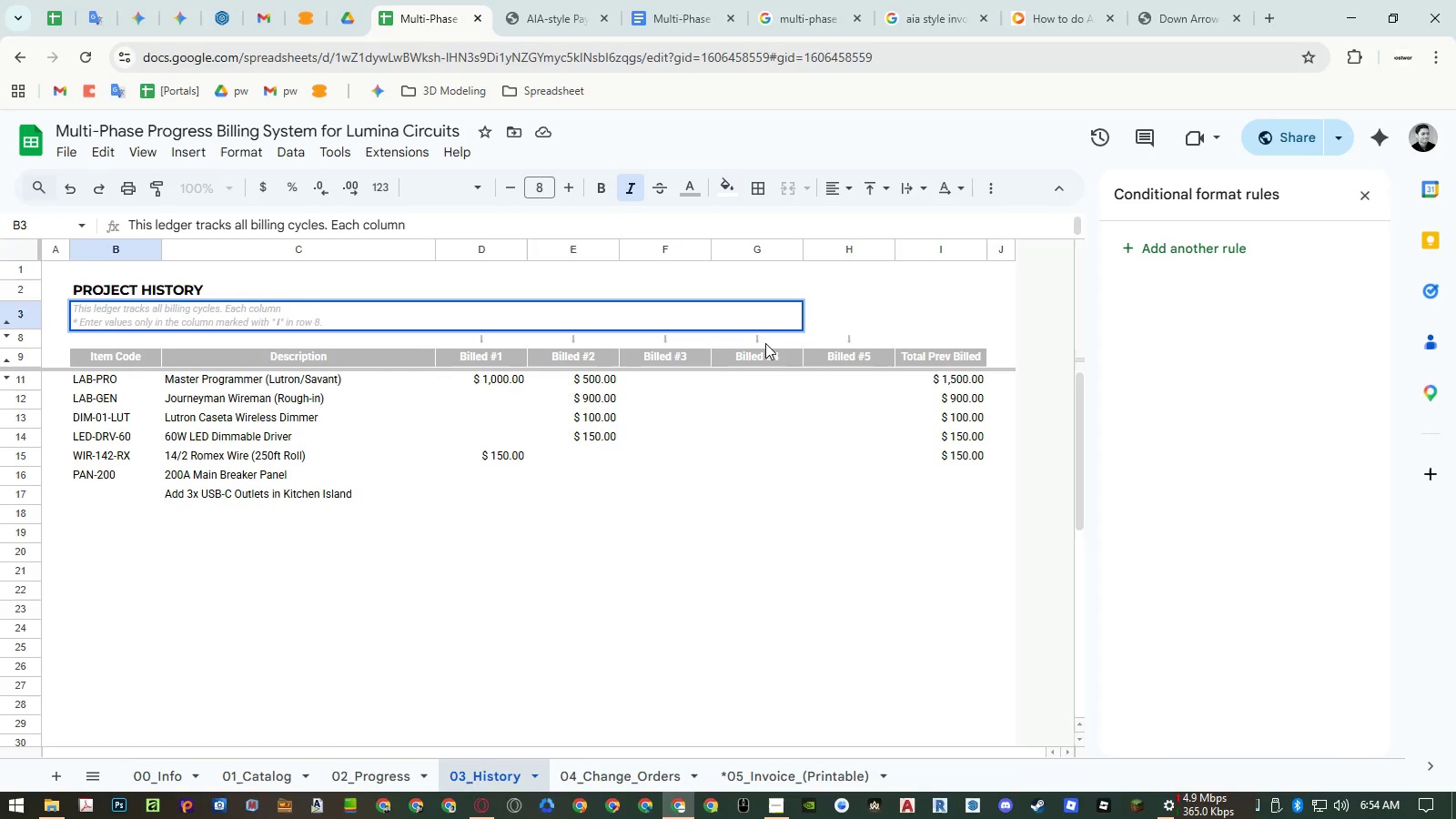 
key(Backspace)
 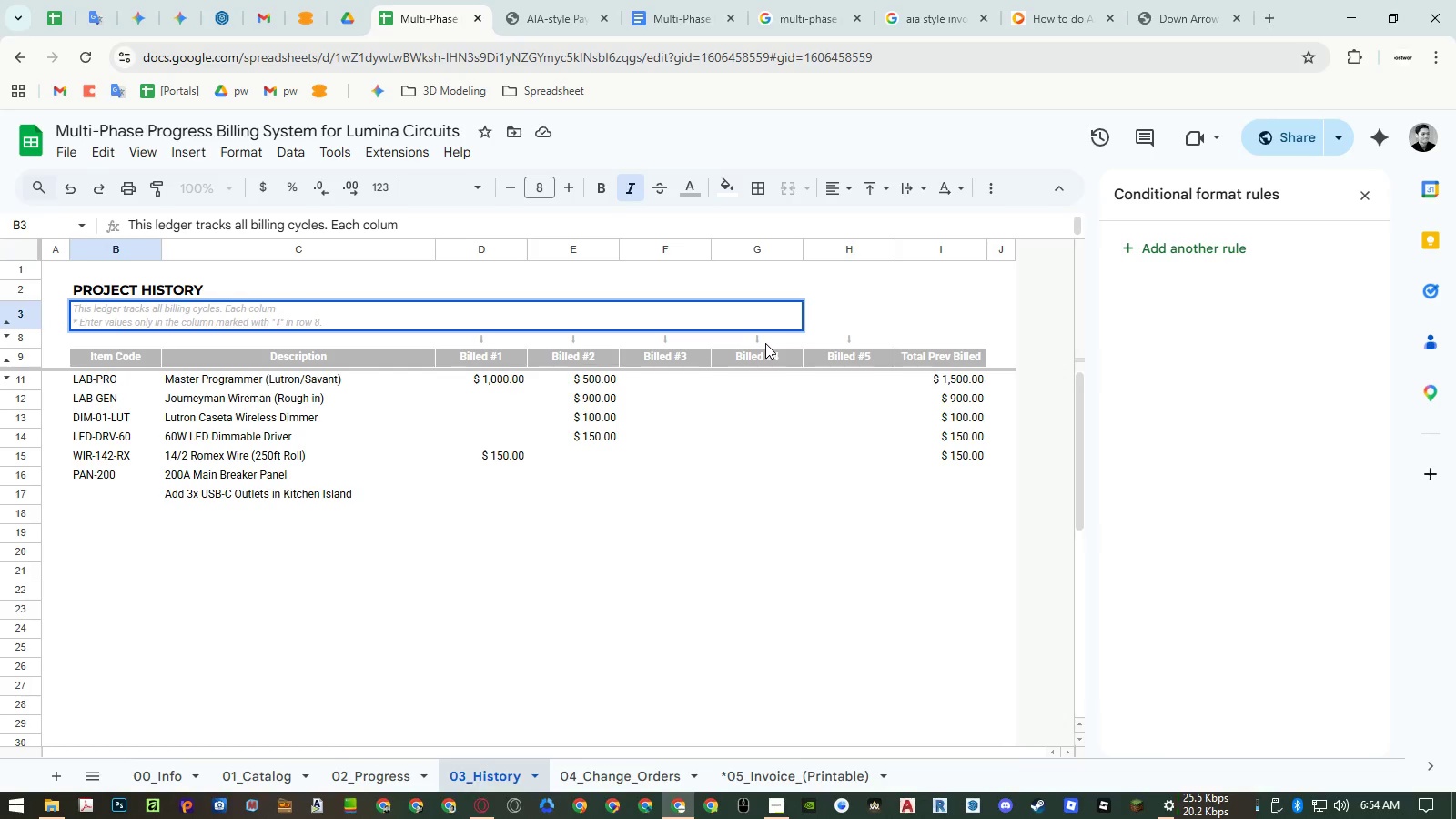 
key(Backspace)
 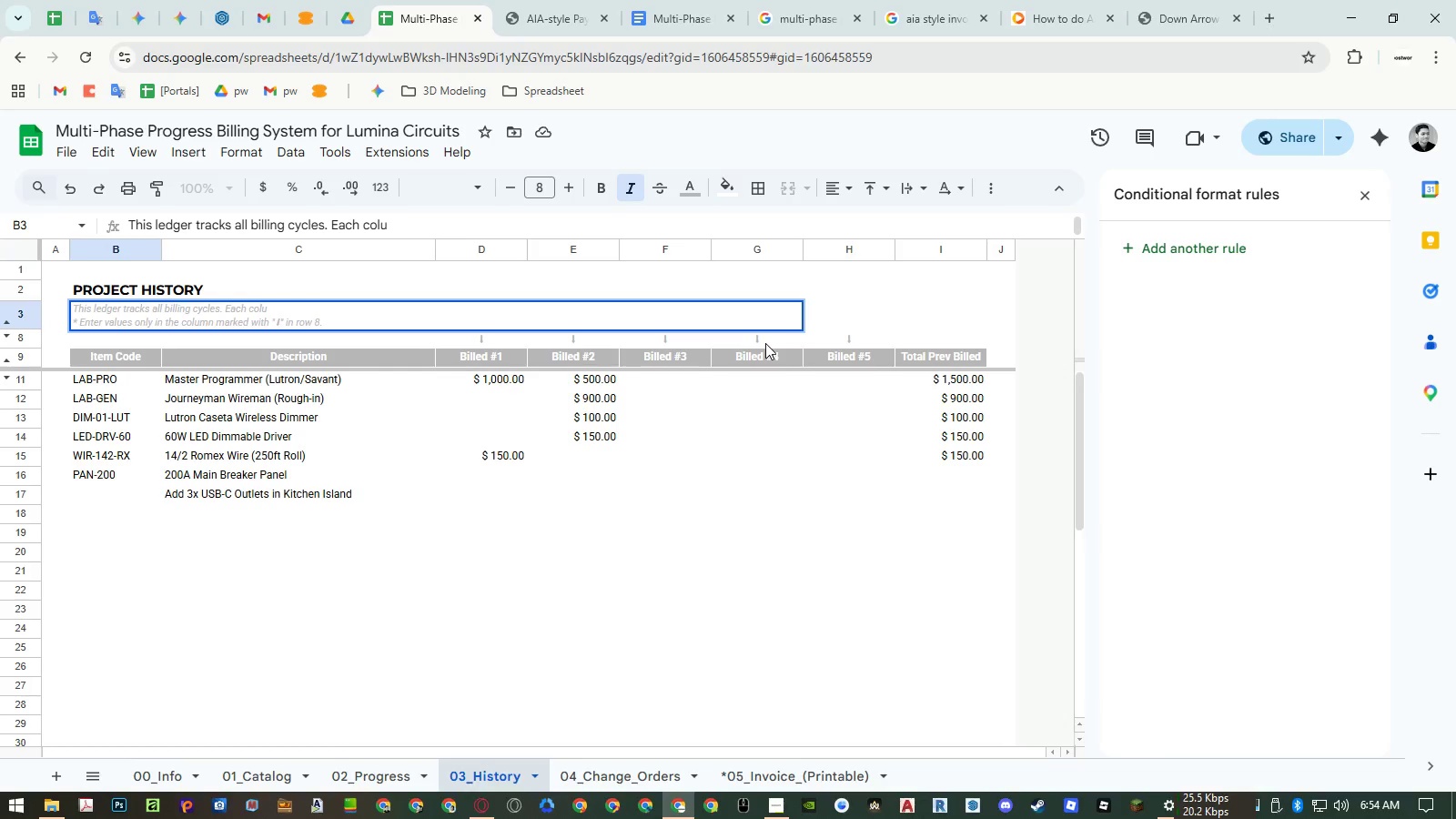 
key(Backspace)
 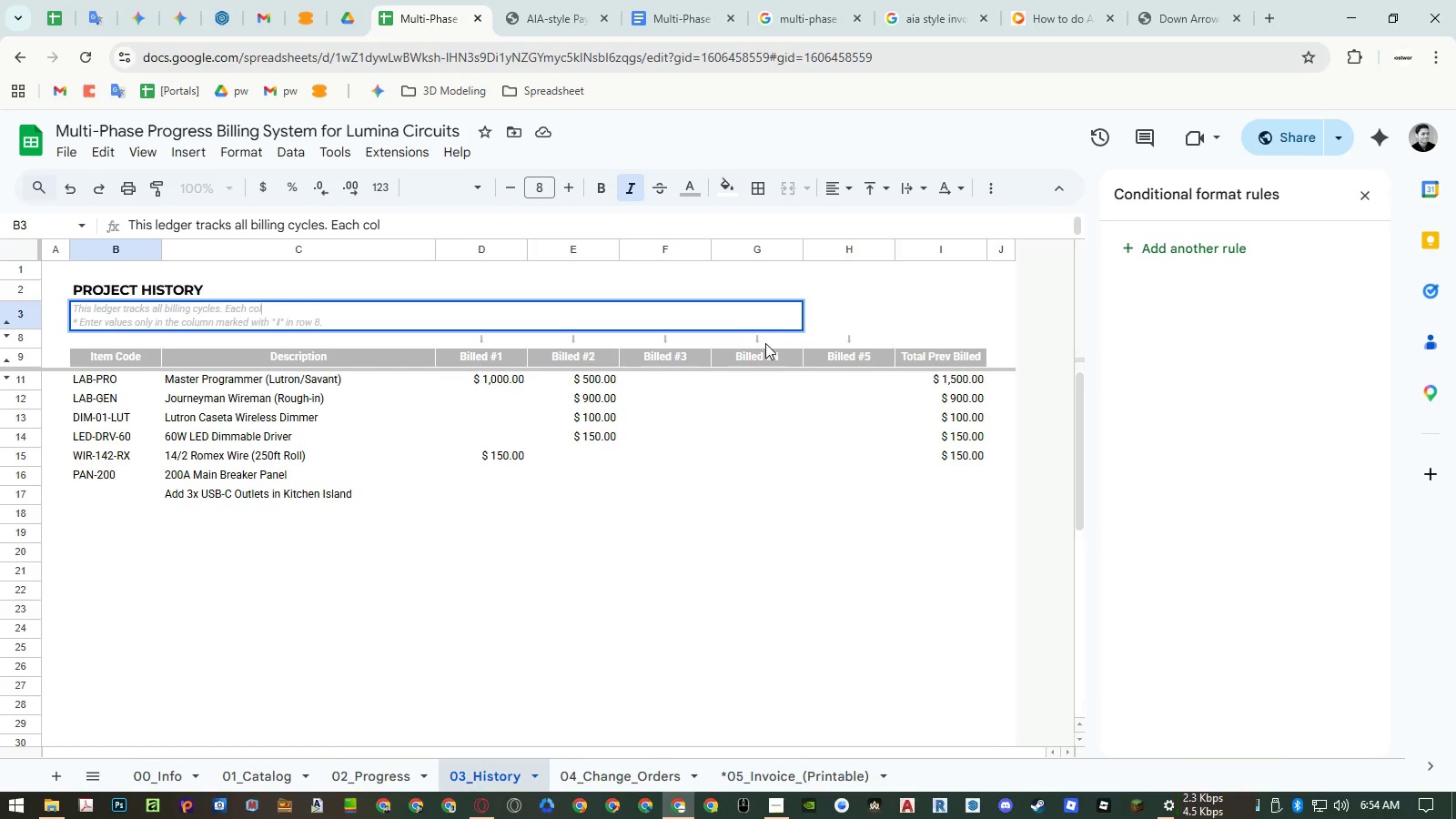 
key(Backspace)
 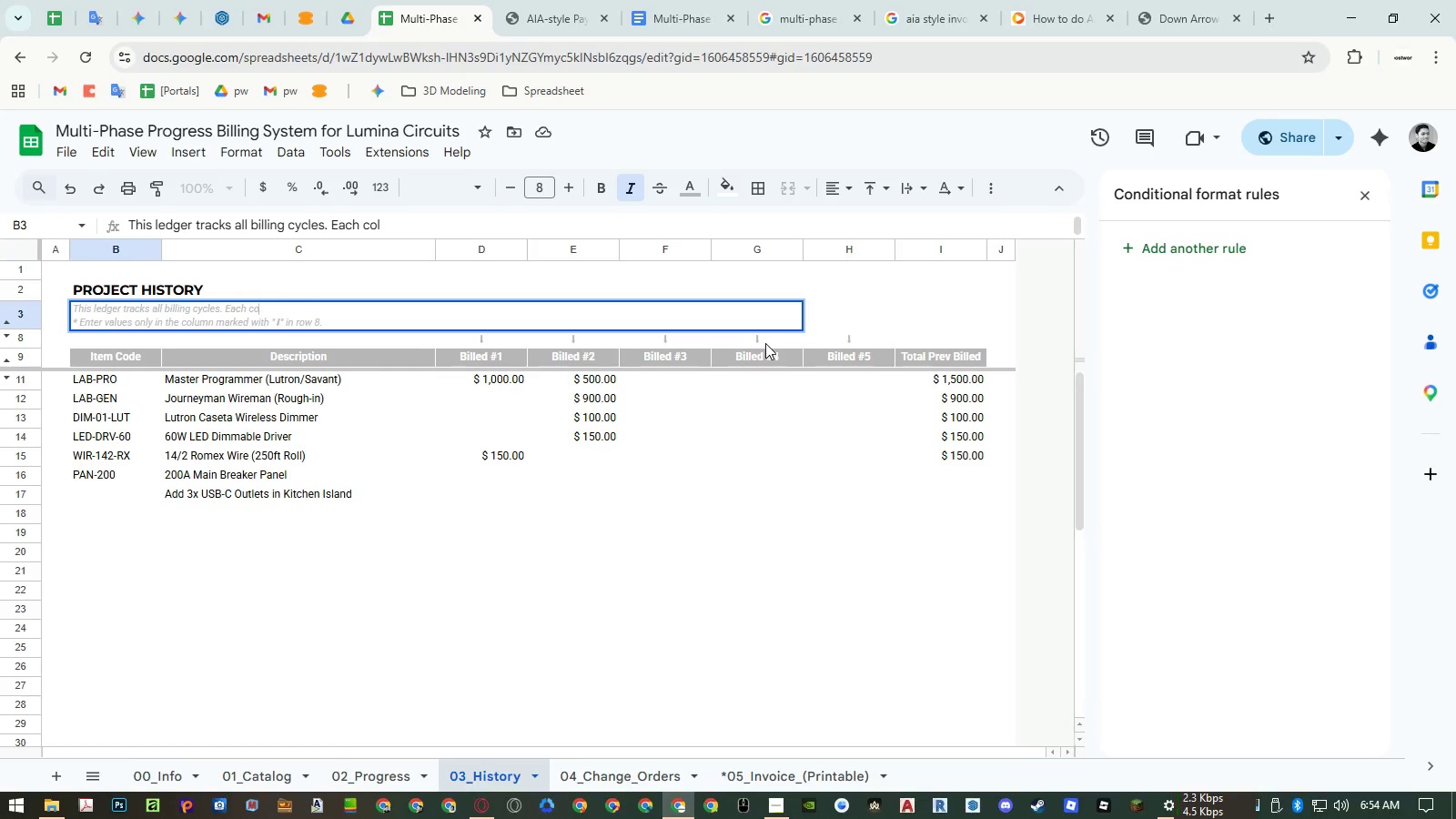 
key(Backspace)
 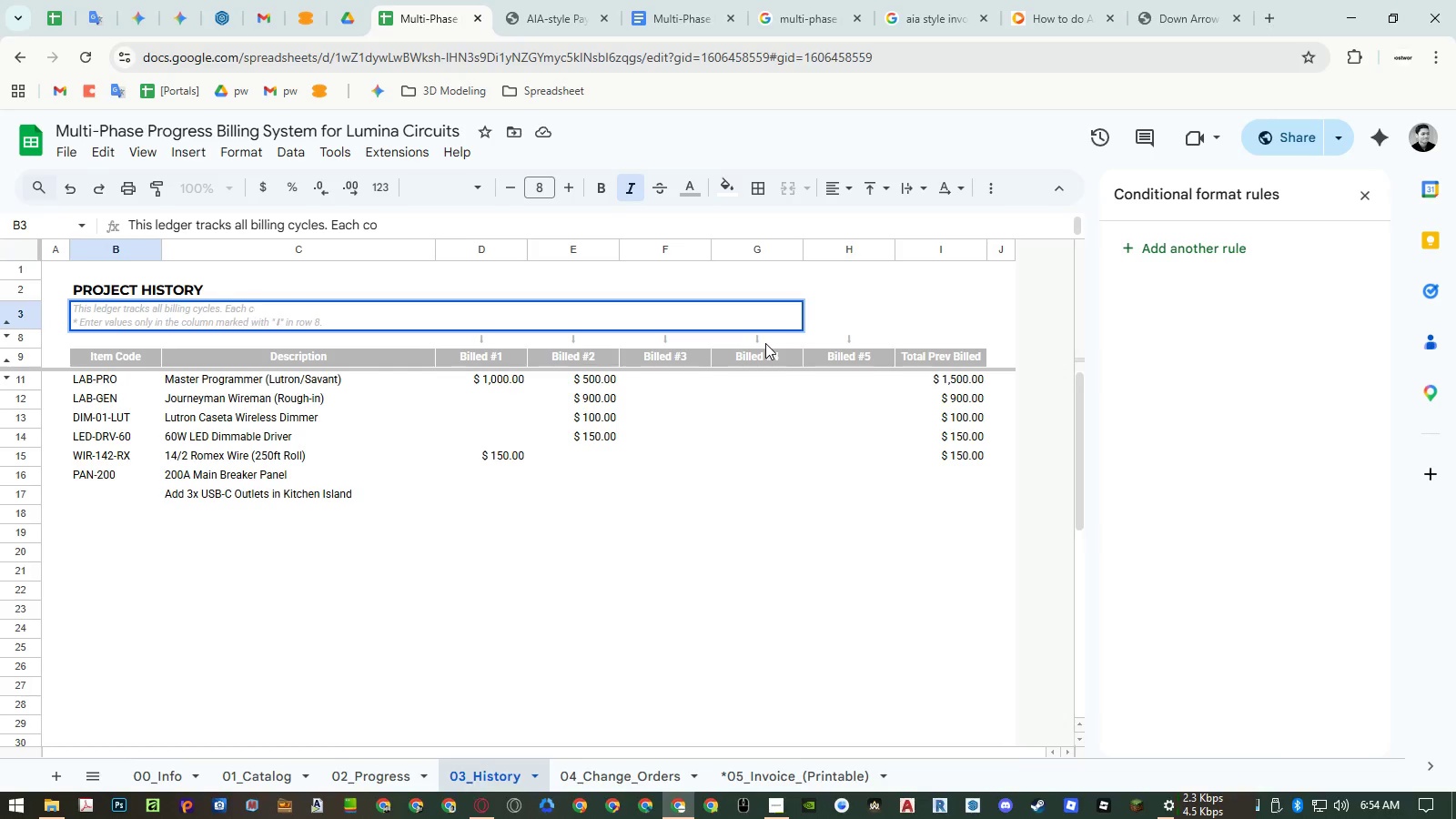 
key(Backspace)
 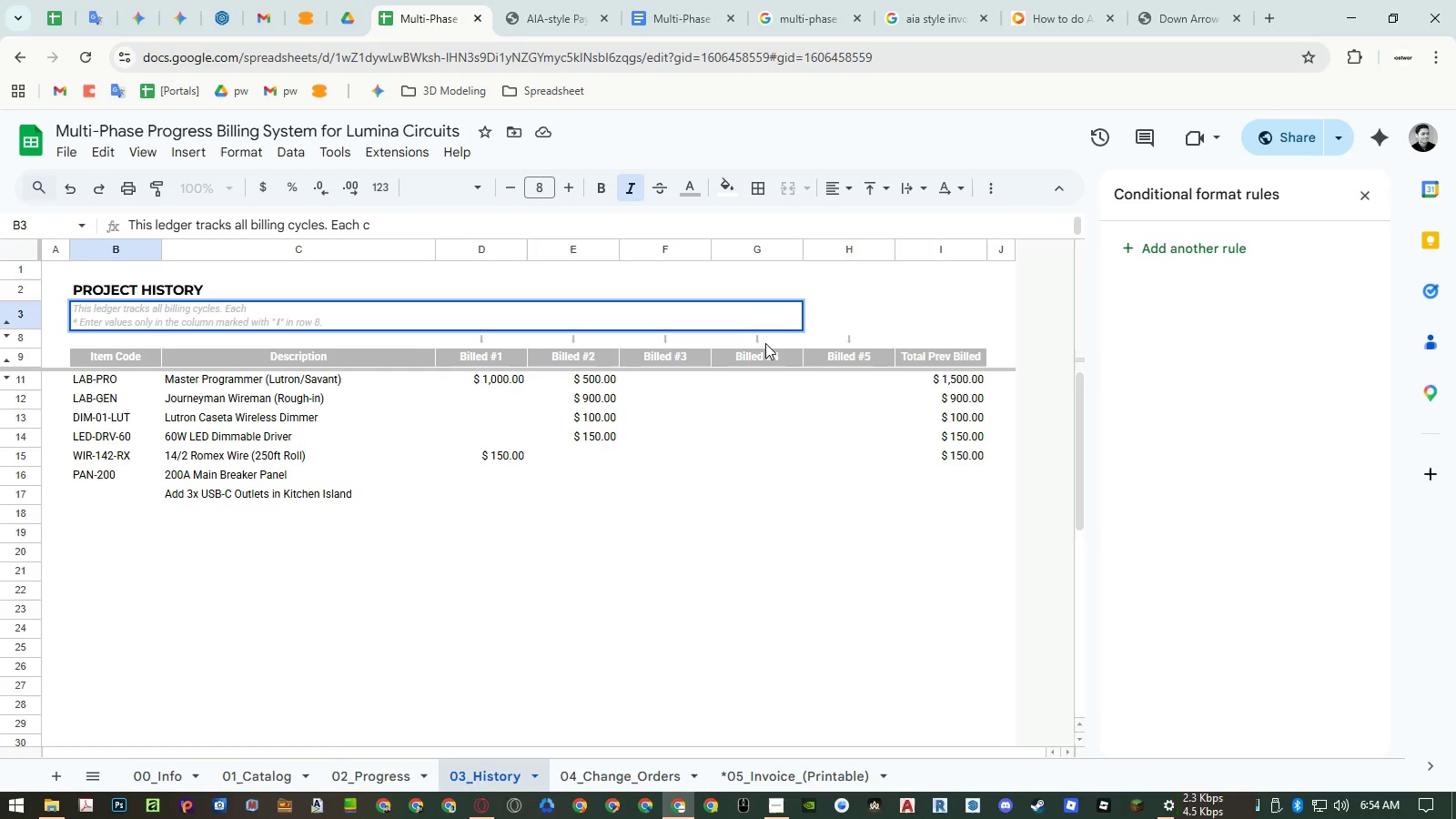 
key(Backspace)
 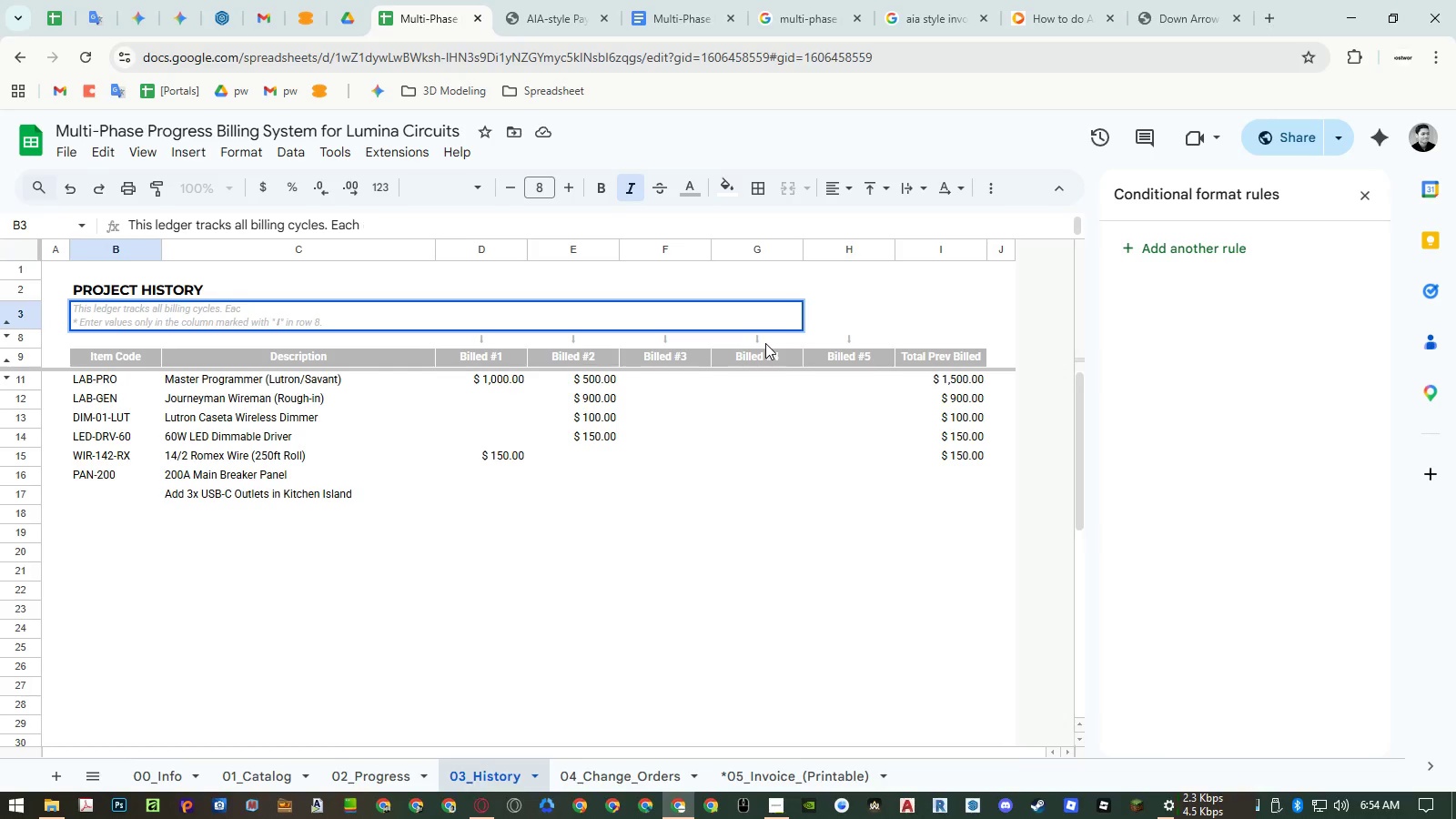 
key(Backspace)
 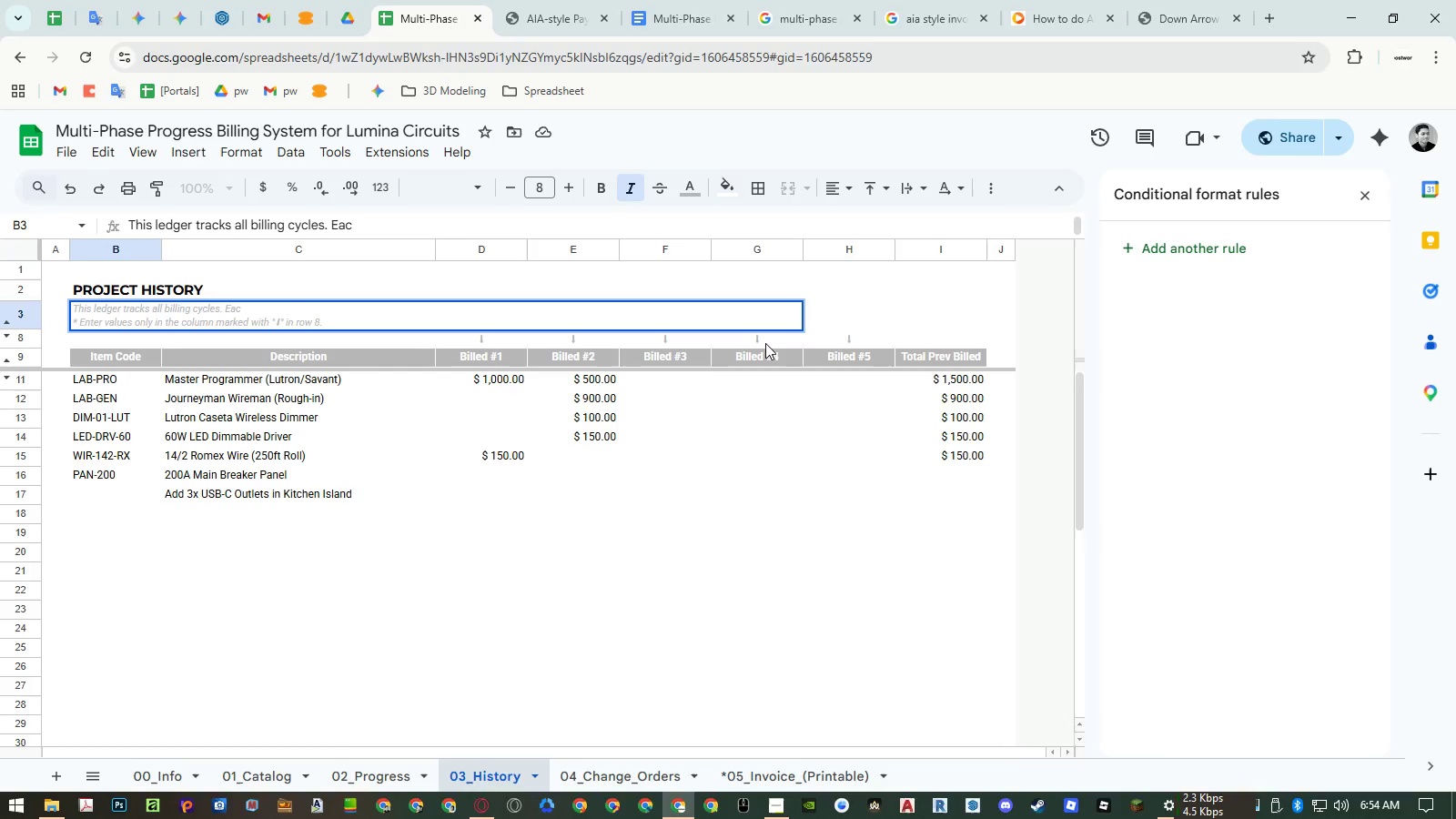 
key(Backspace)
 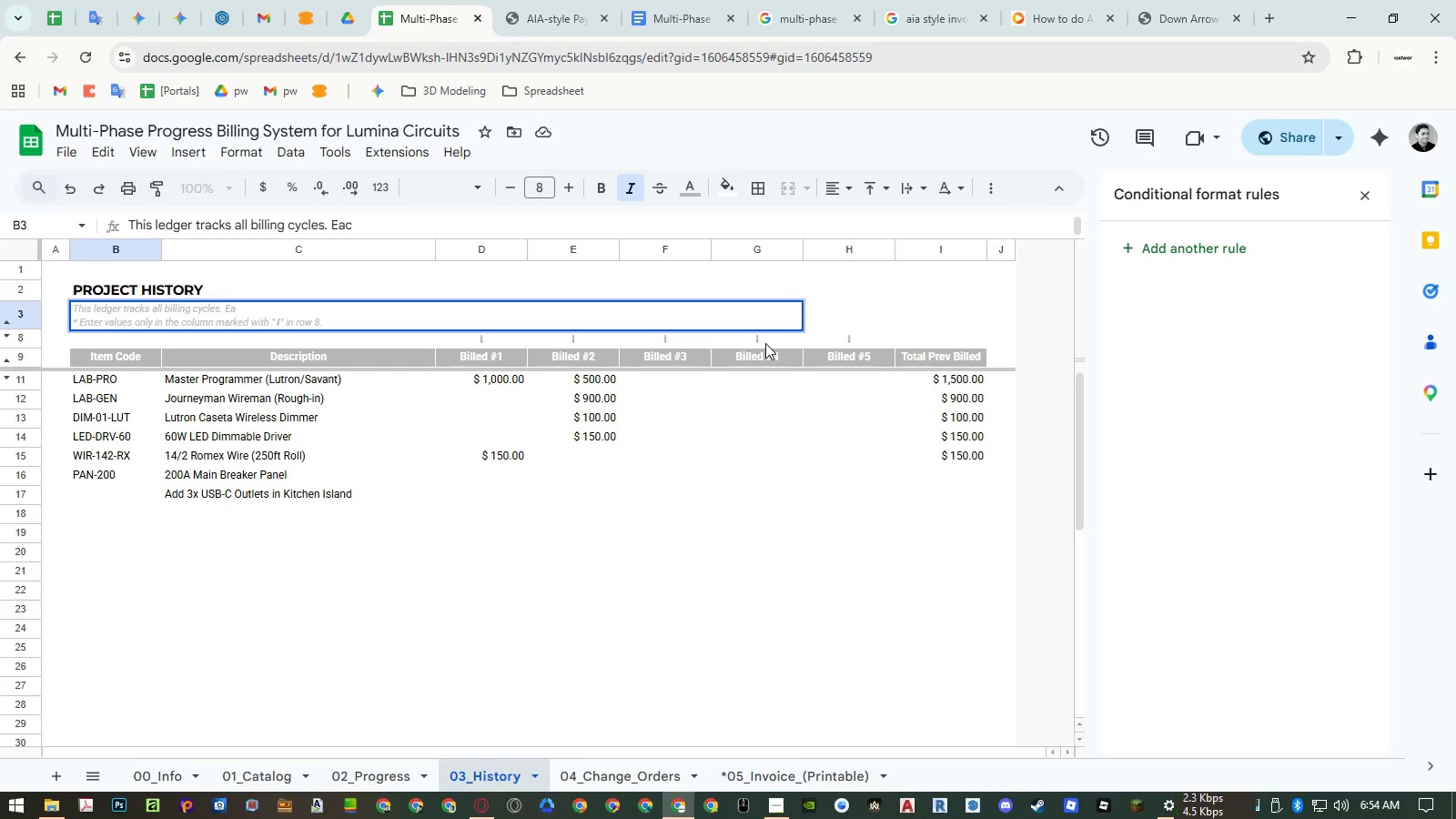 
key(Backspace)
 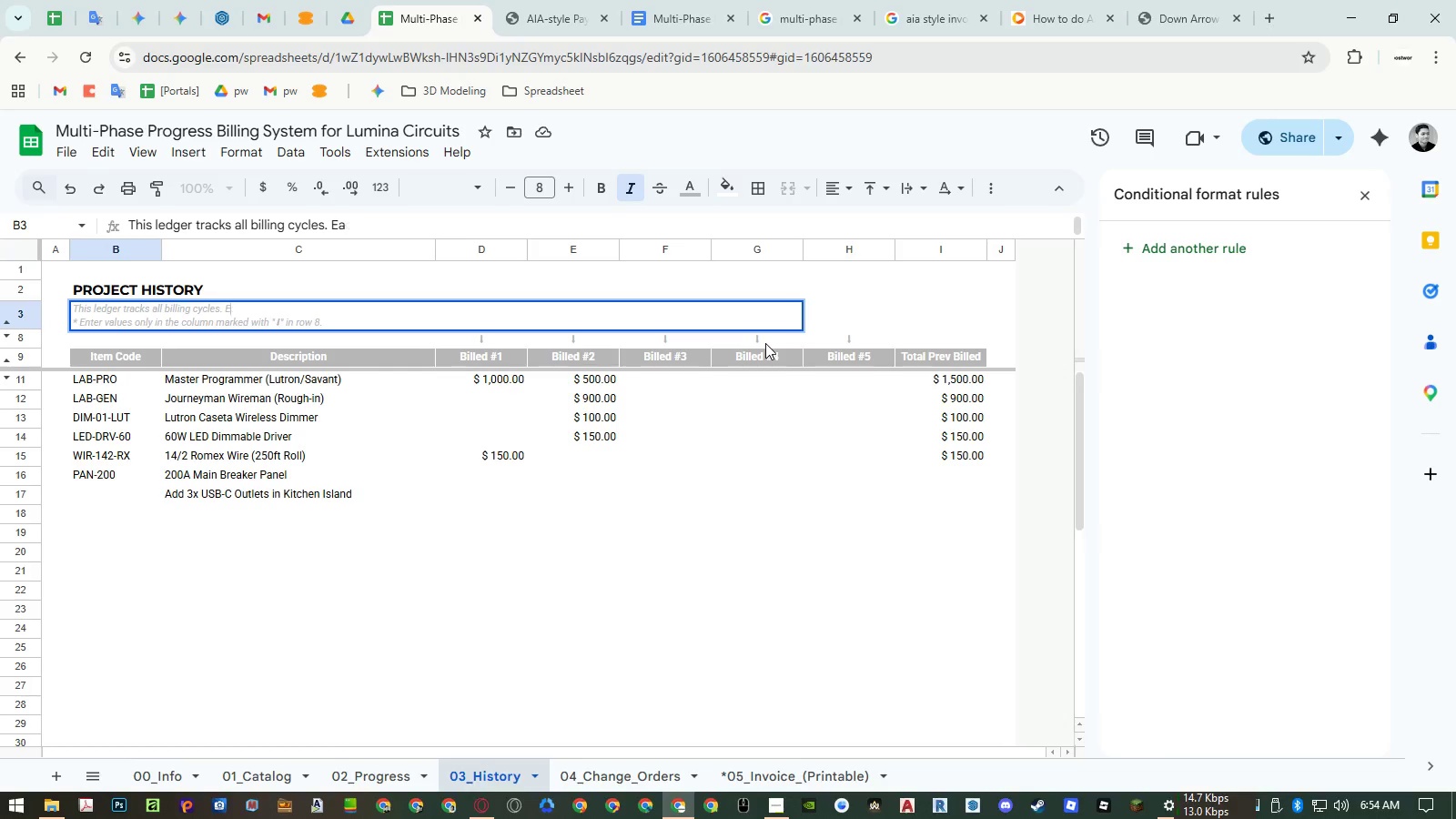 
key(Backspace)
 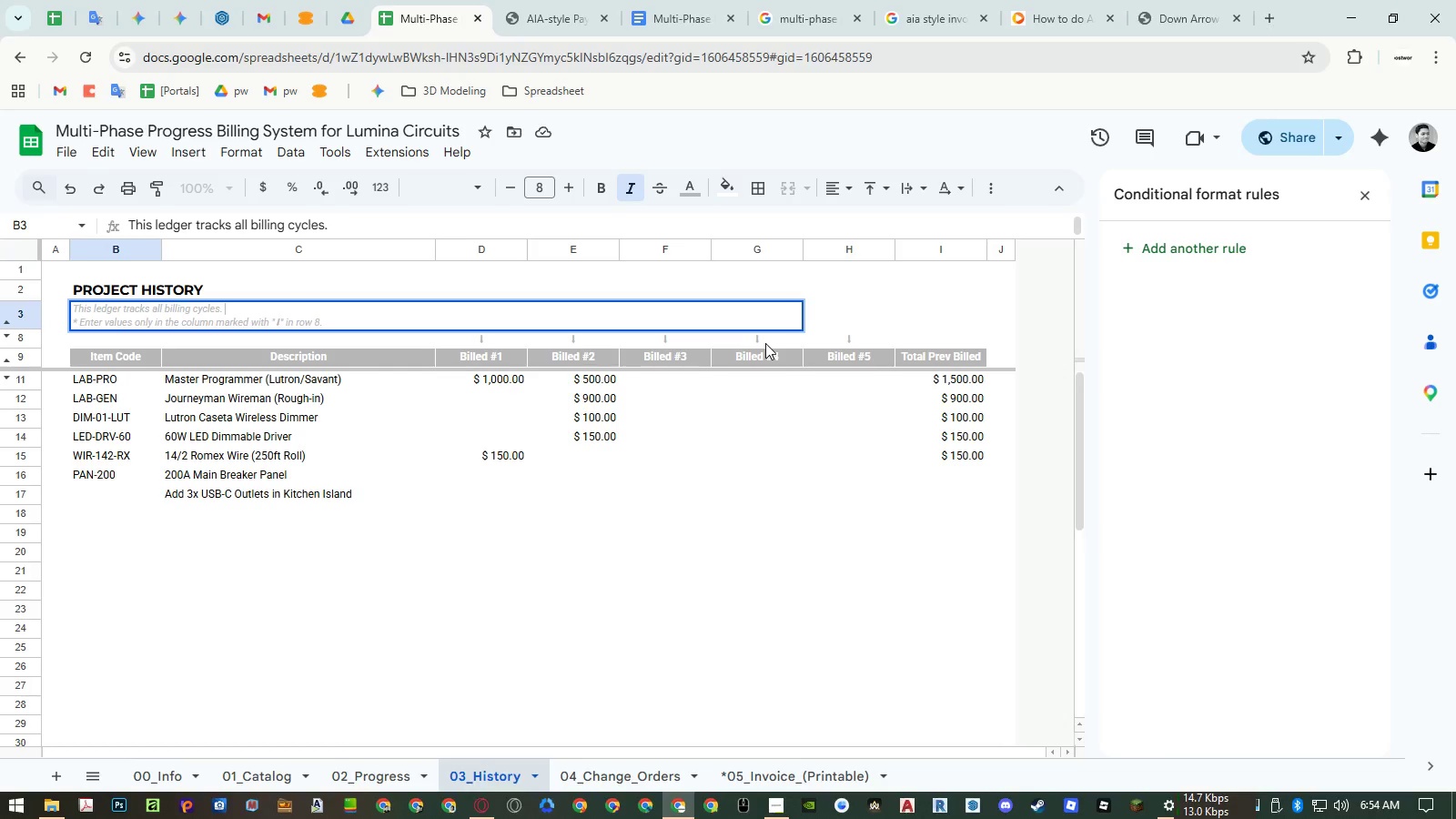 
key(Backspace)
 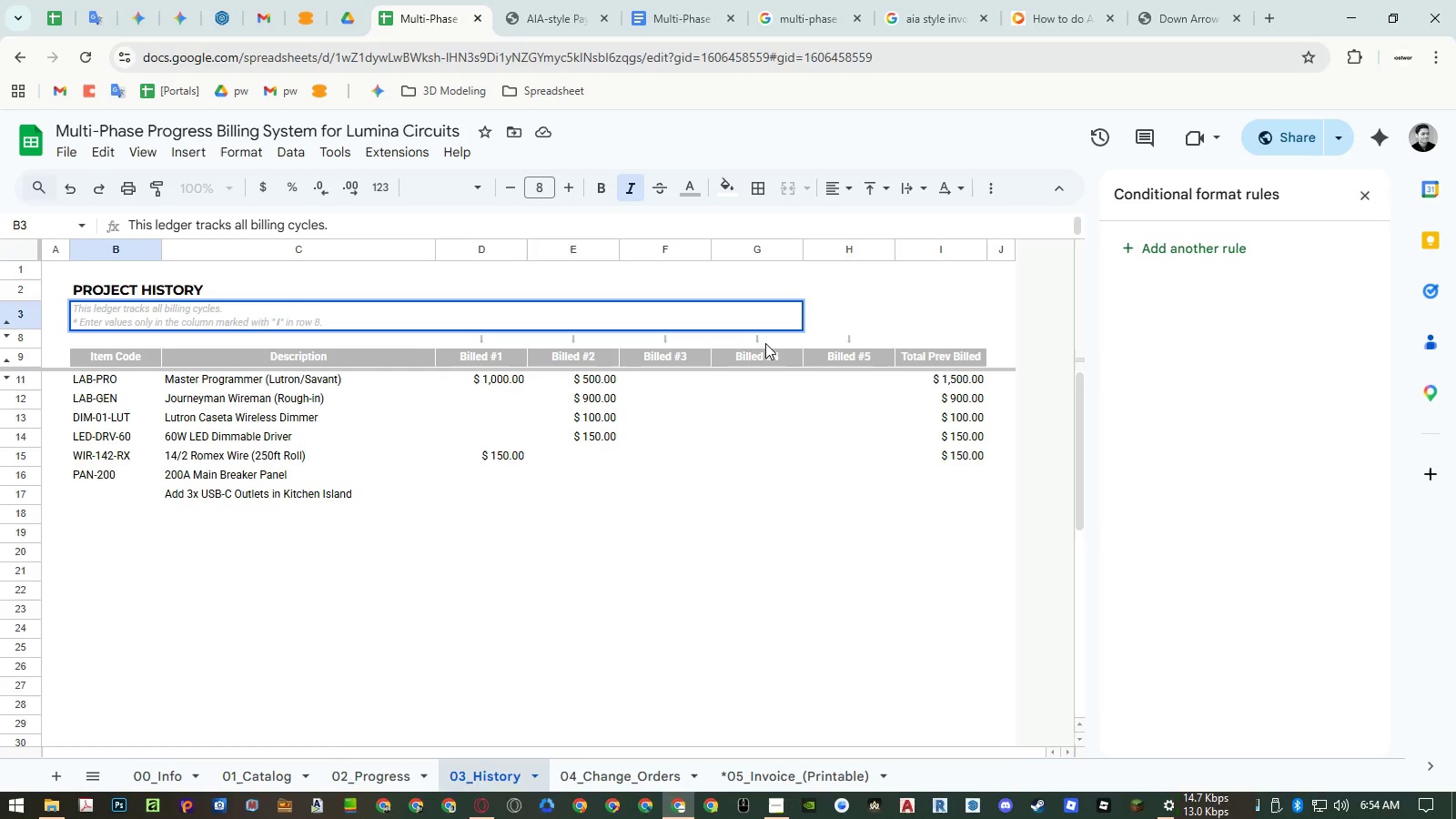 
key(Backspace)
 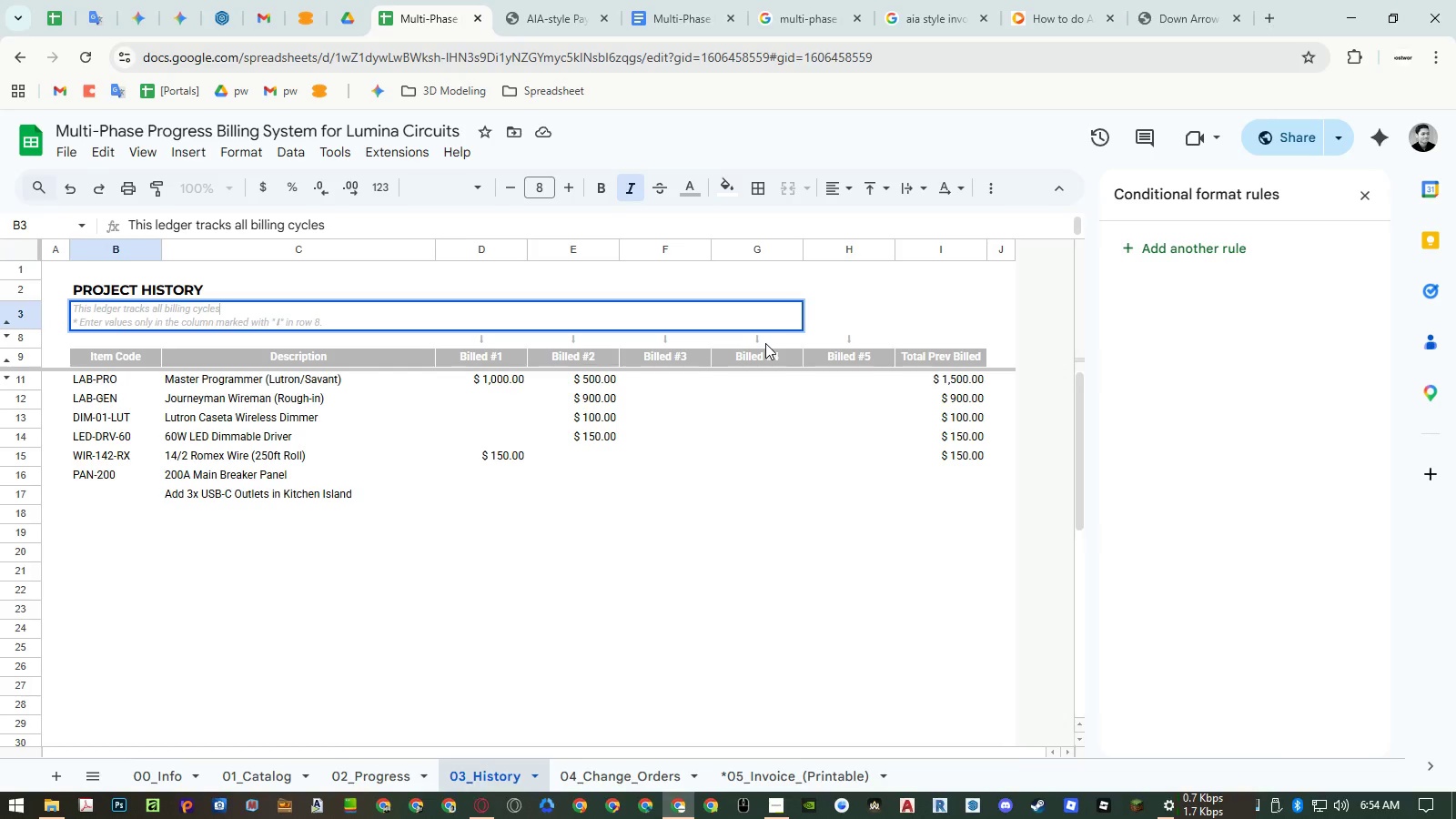 
key(Comma)
 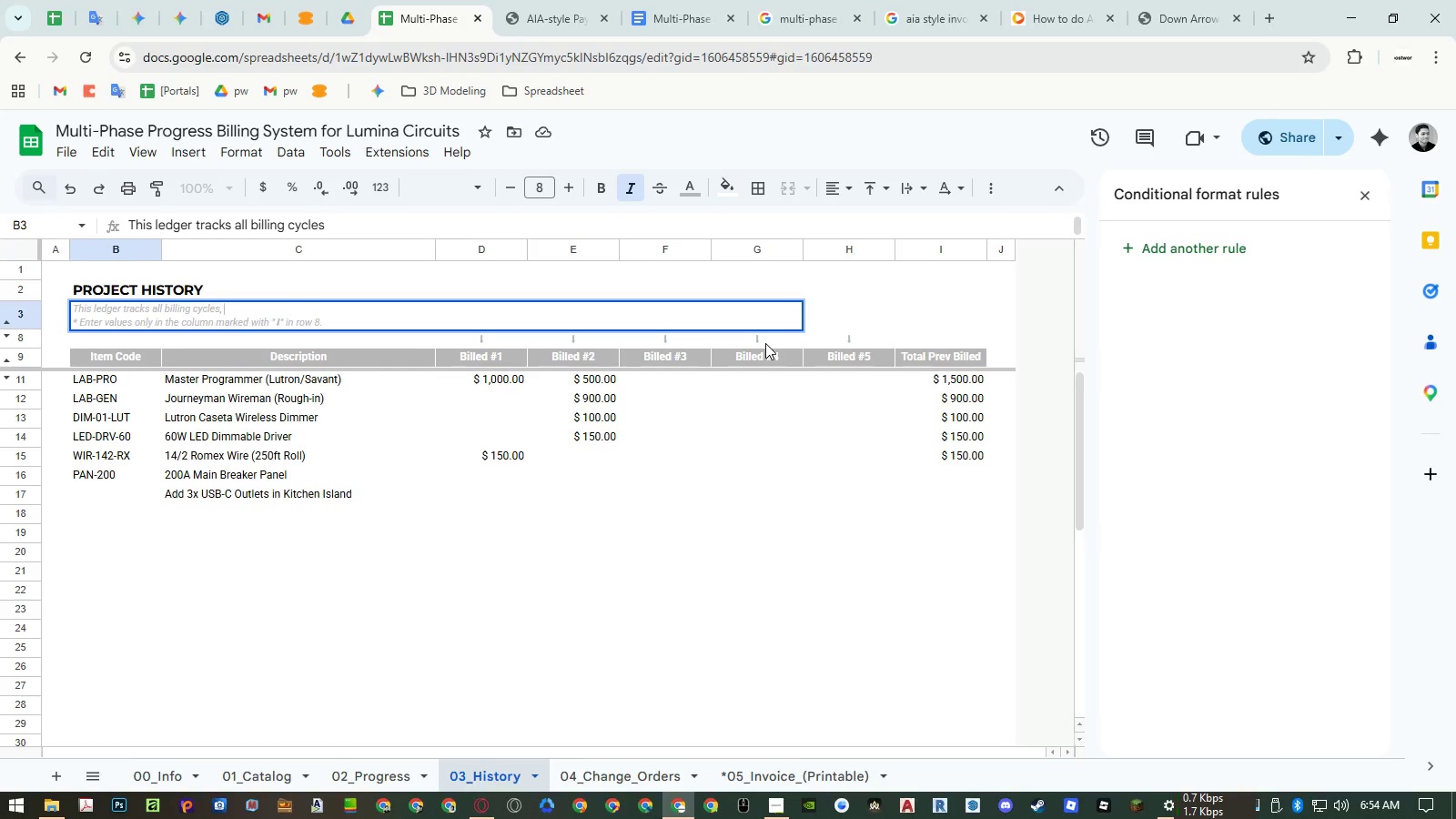 
key(Space)
 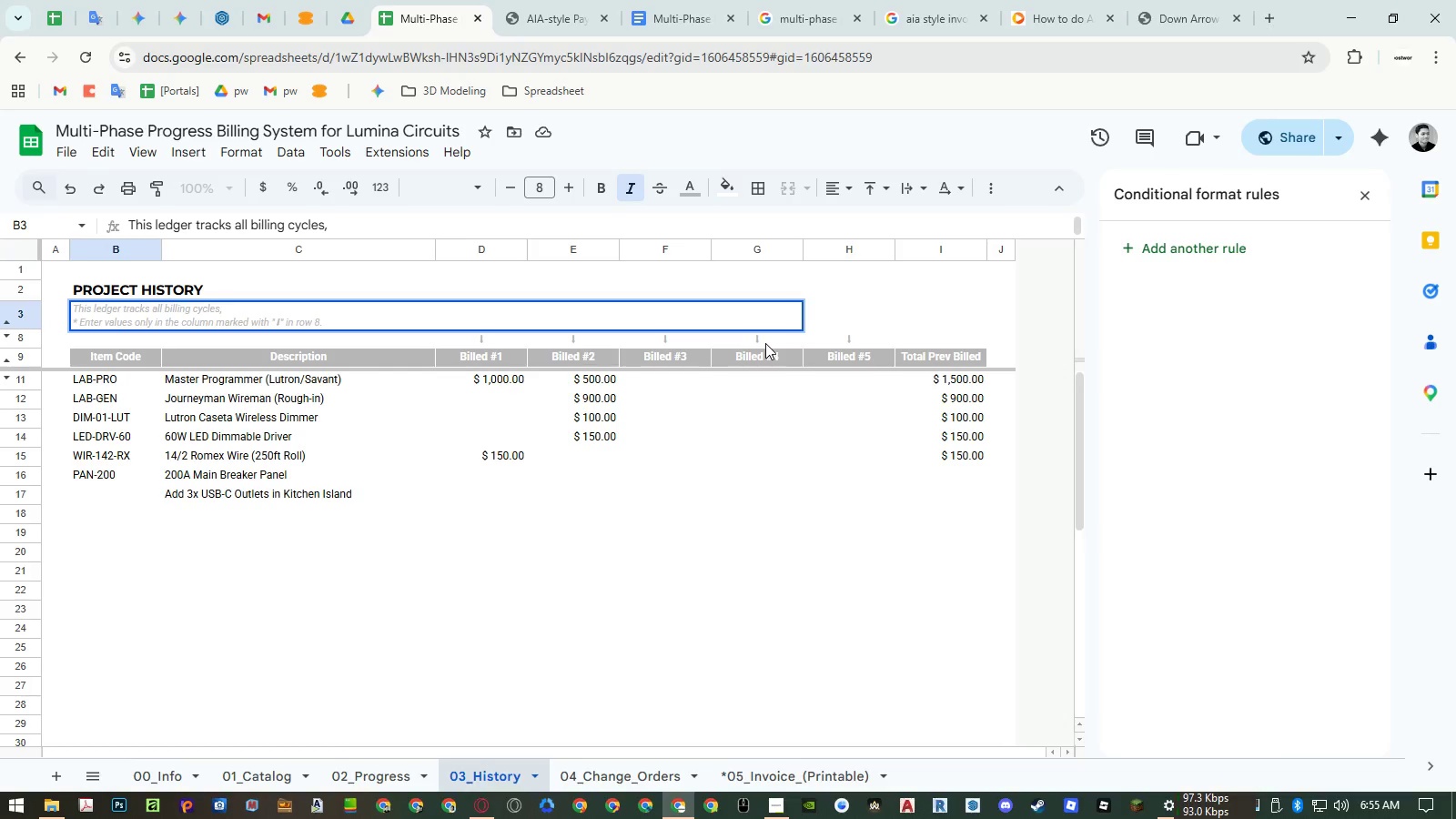 
wait(10.78)
 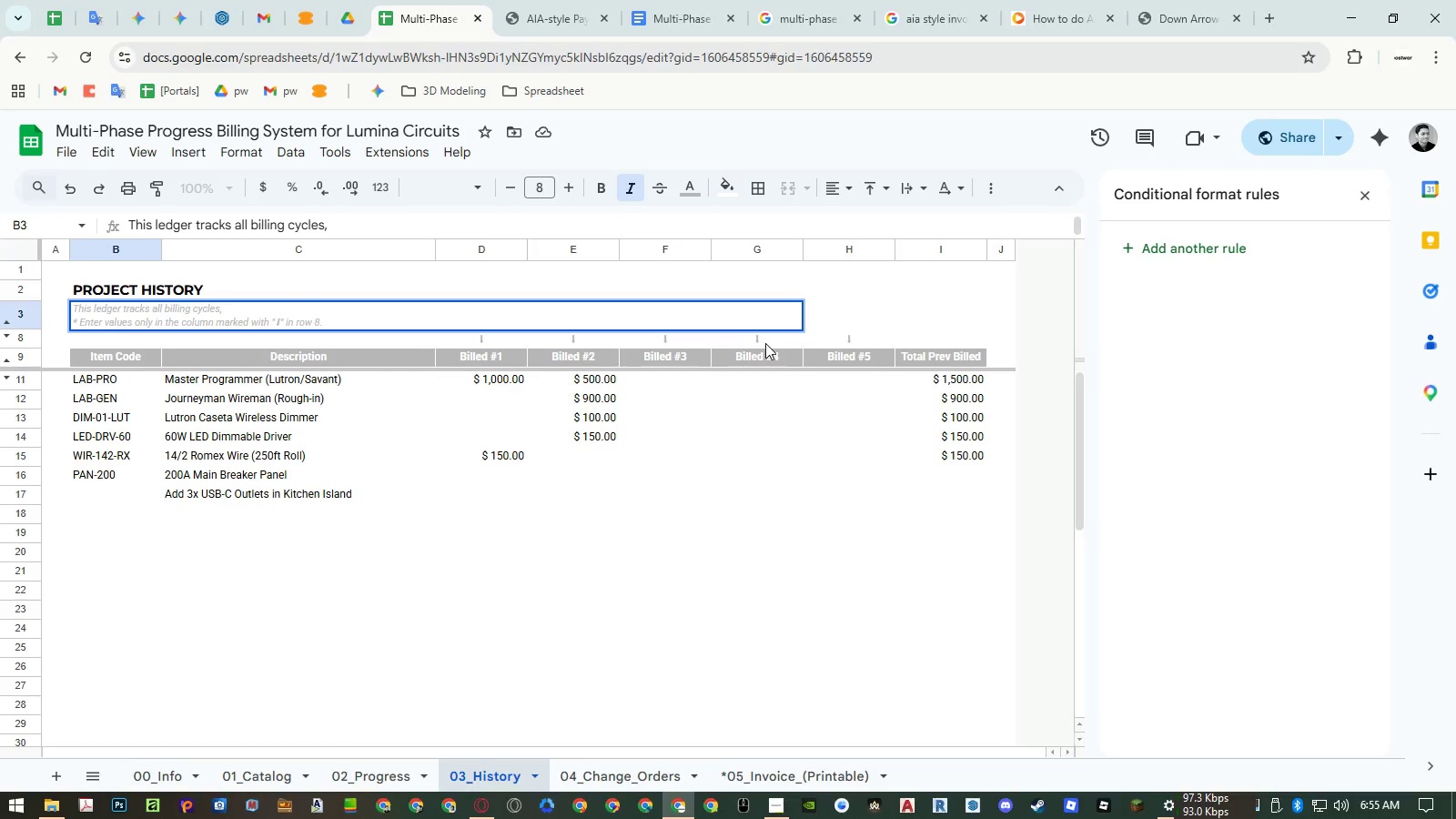 
type(total investment )
 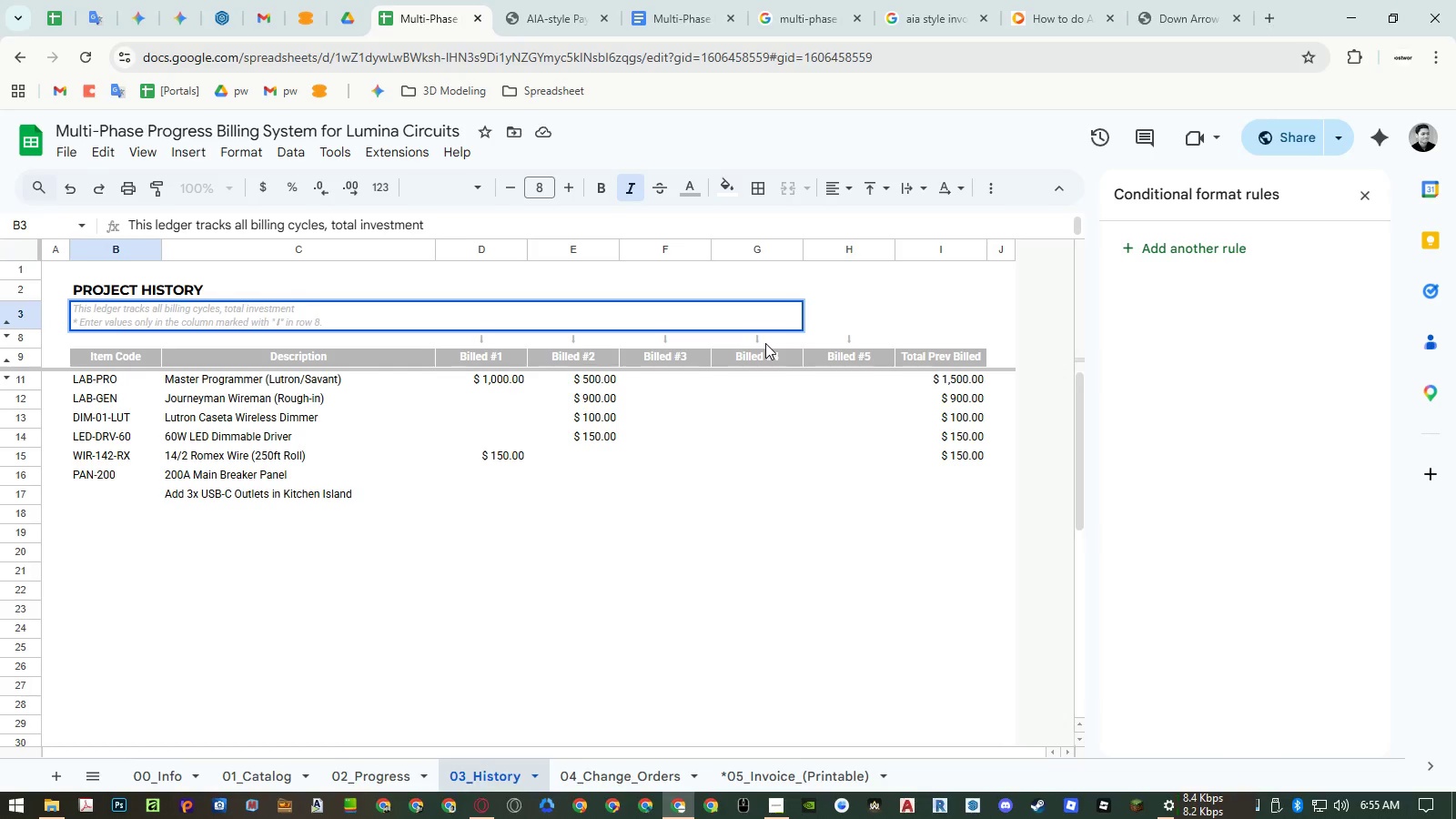 
wait(8.7)
 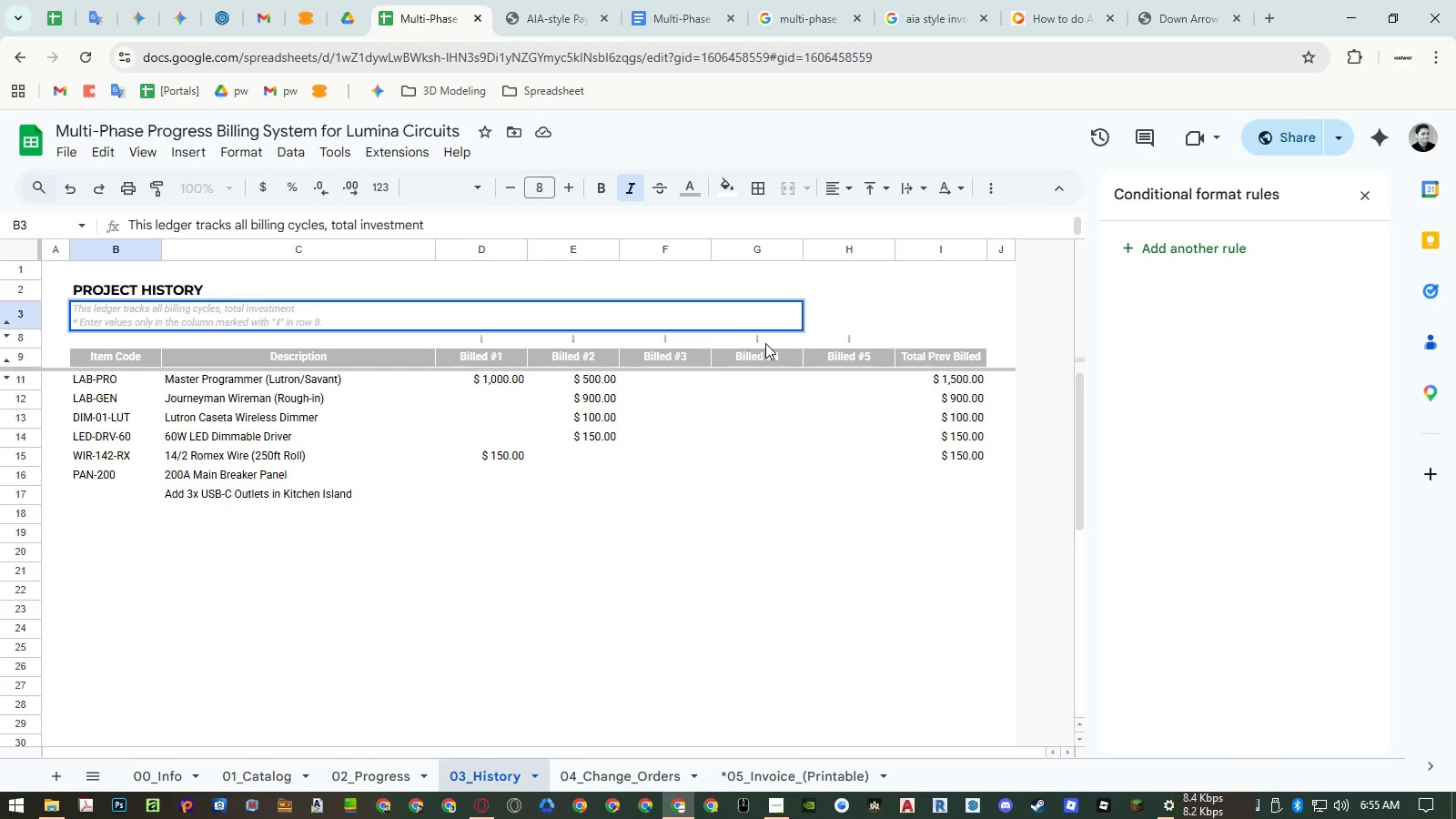 
type(distibuted ovet)
key(Backspace)
type( time )
 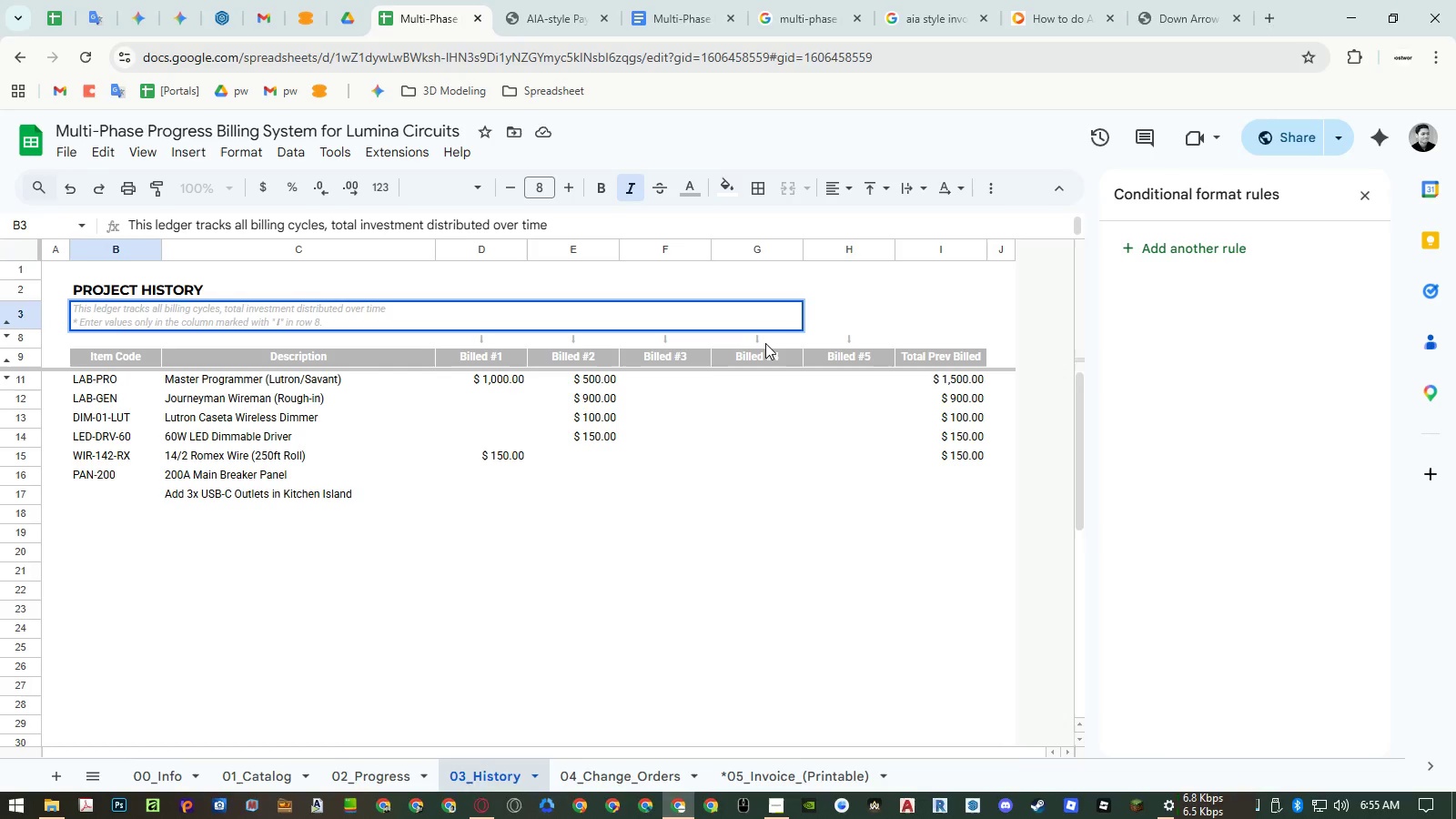 
hold_key(key=R, duration=1.61)
 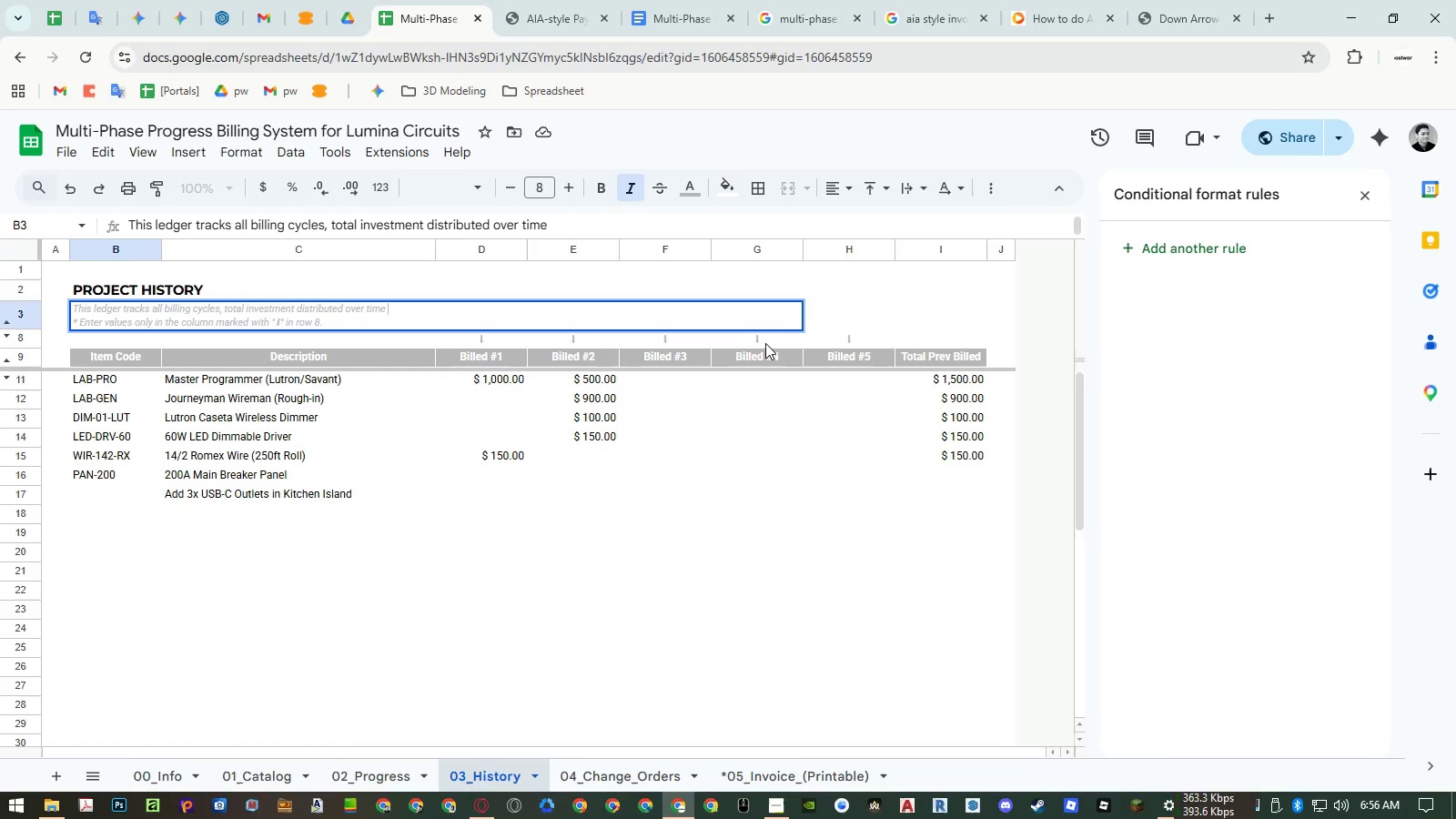 
wait(43.31)
 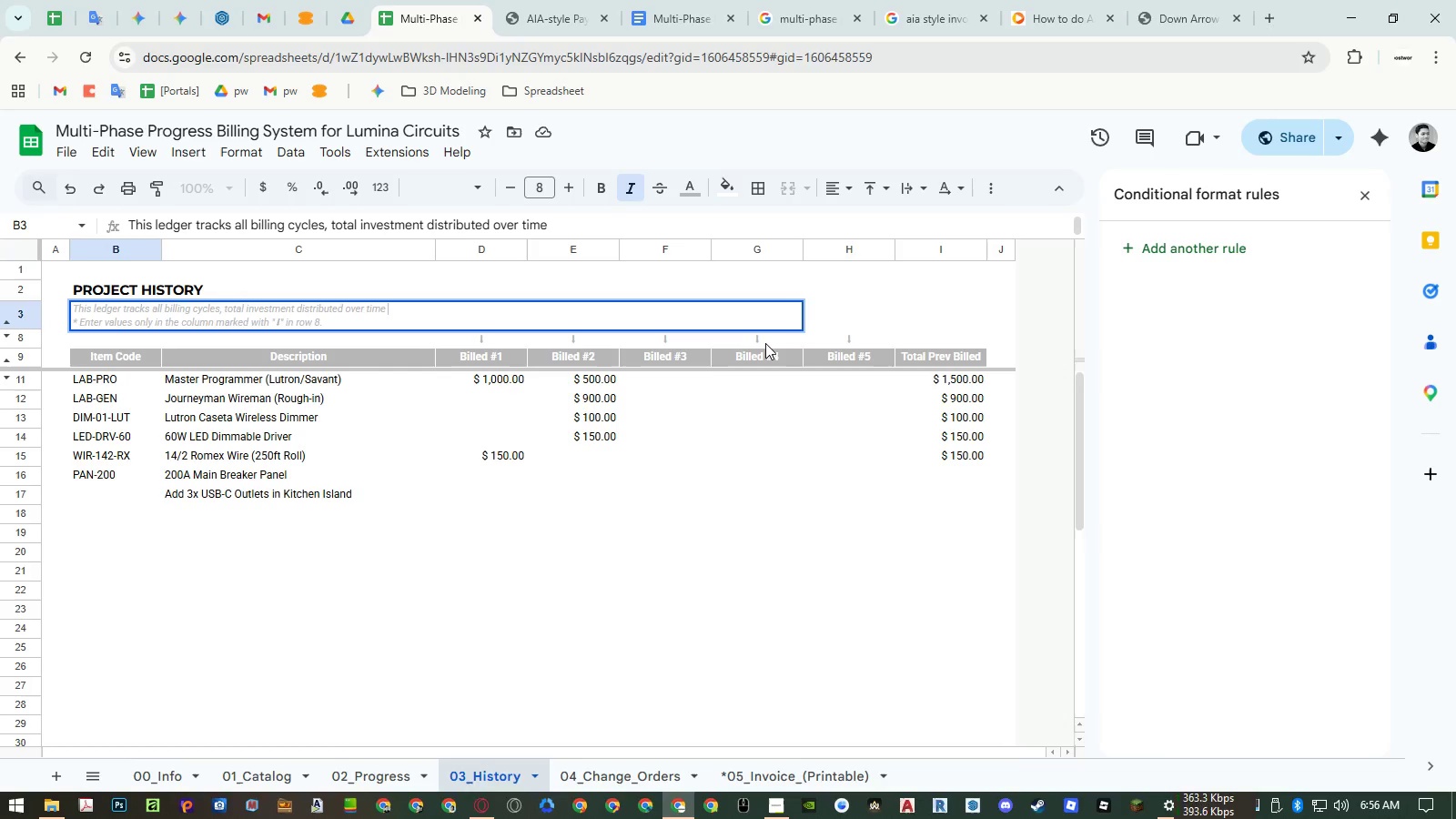 
left_click([411, 308])
 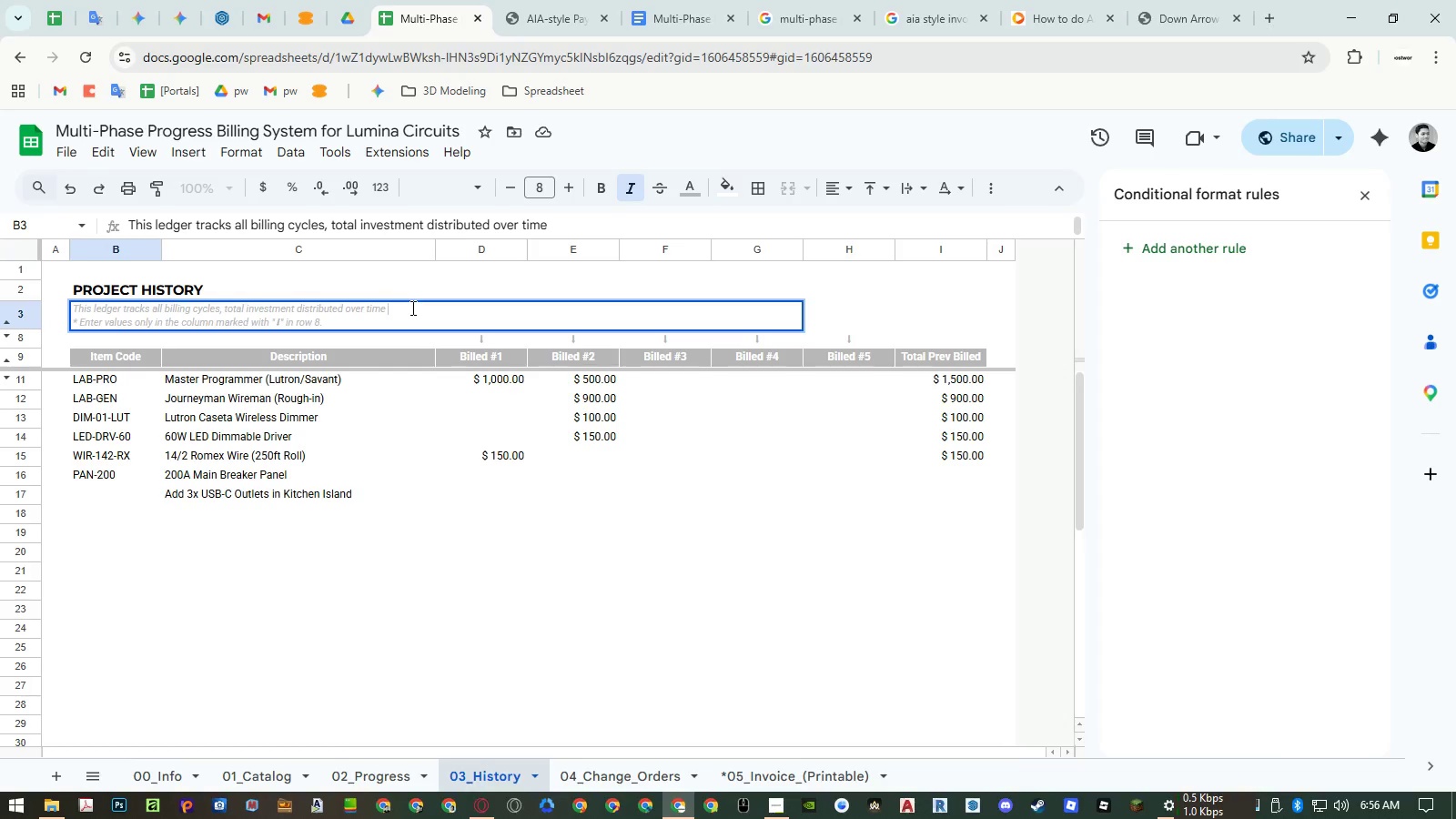 
wait(5.73)
 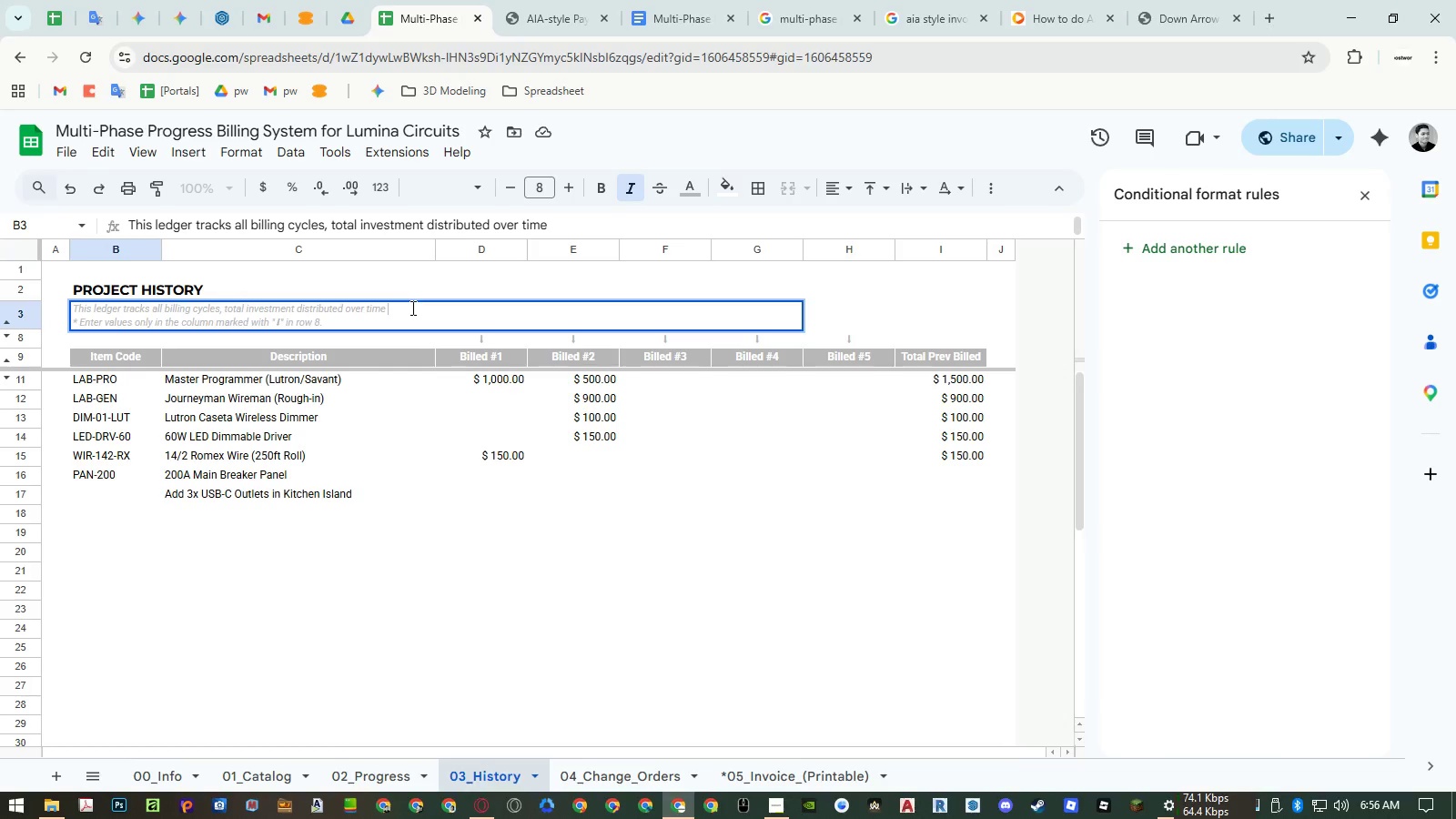 
key(Backspace)
 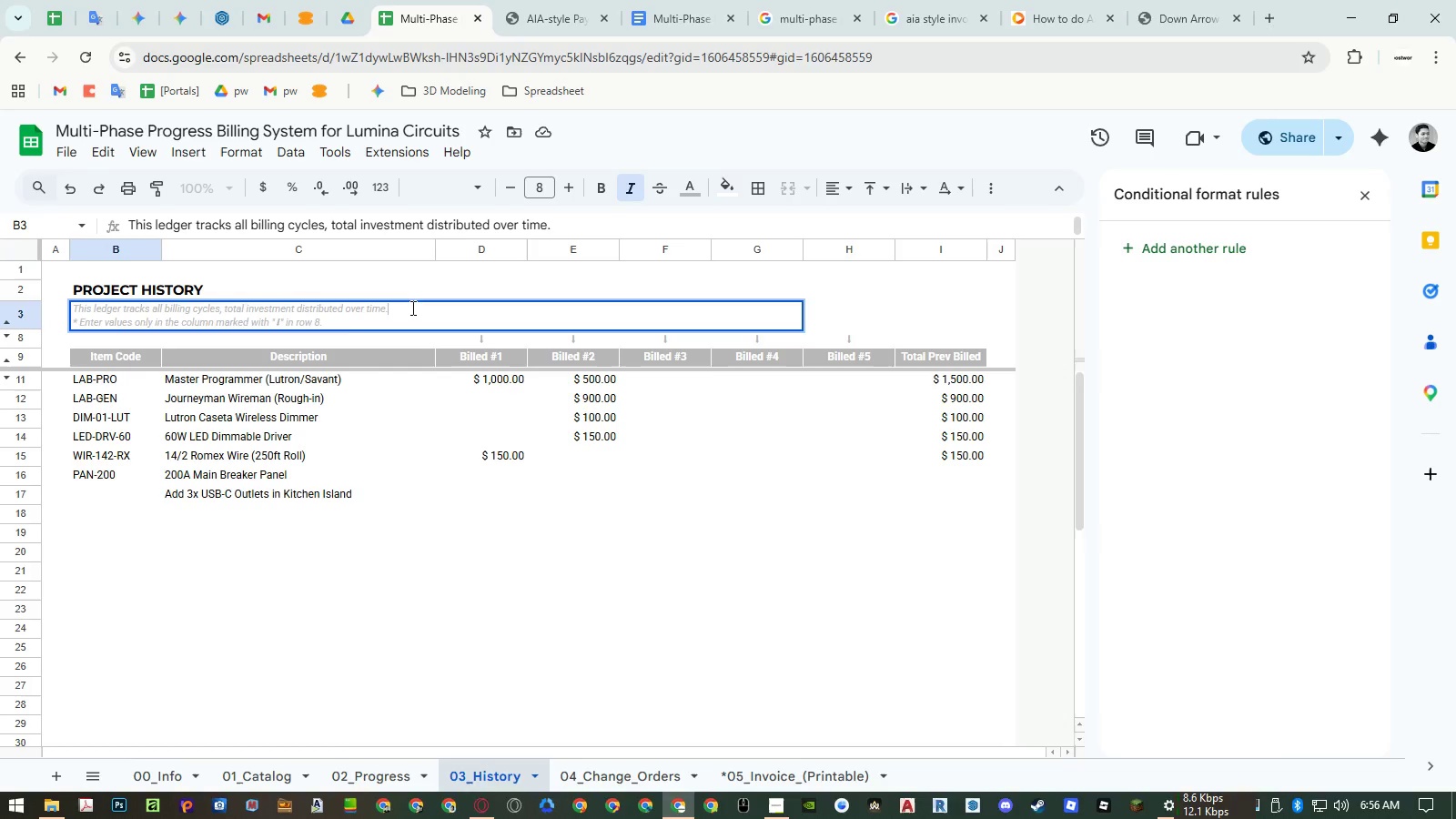 
key(Period)
 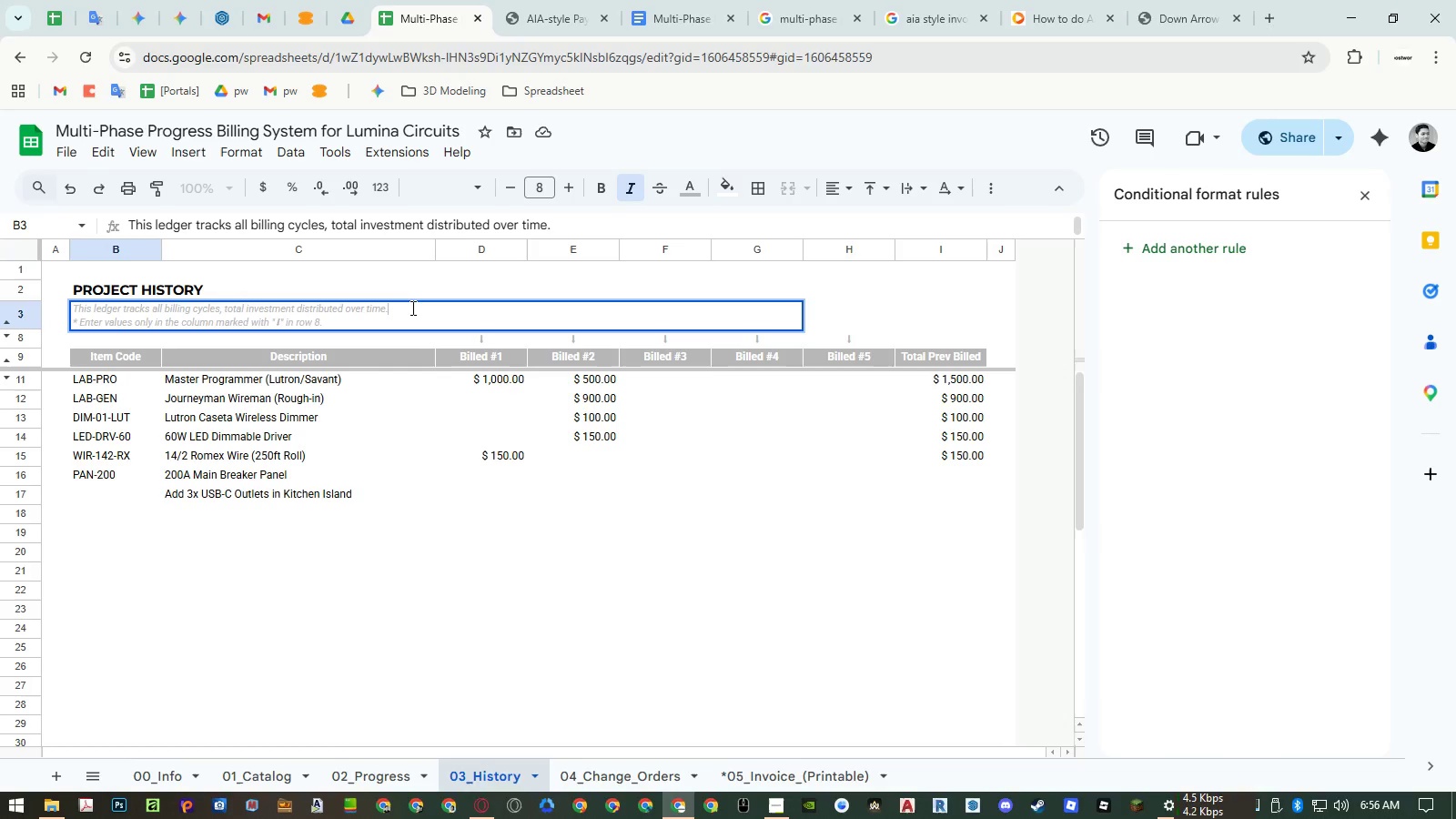 
wait(7.08)
 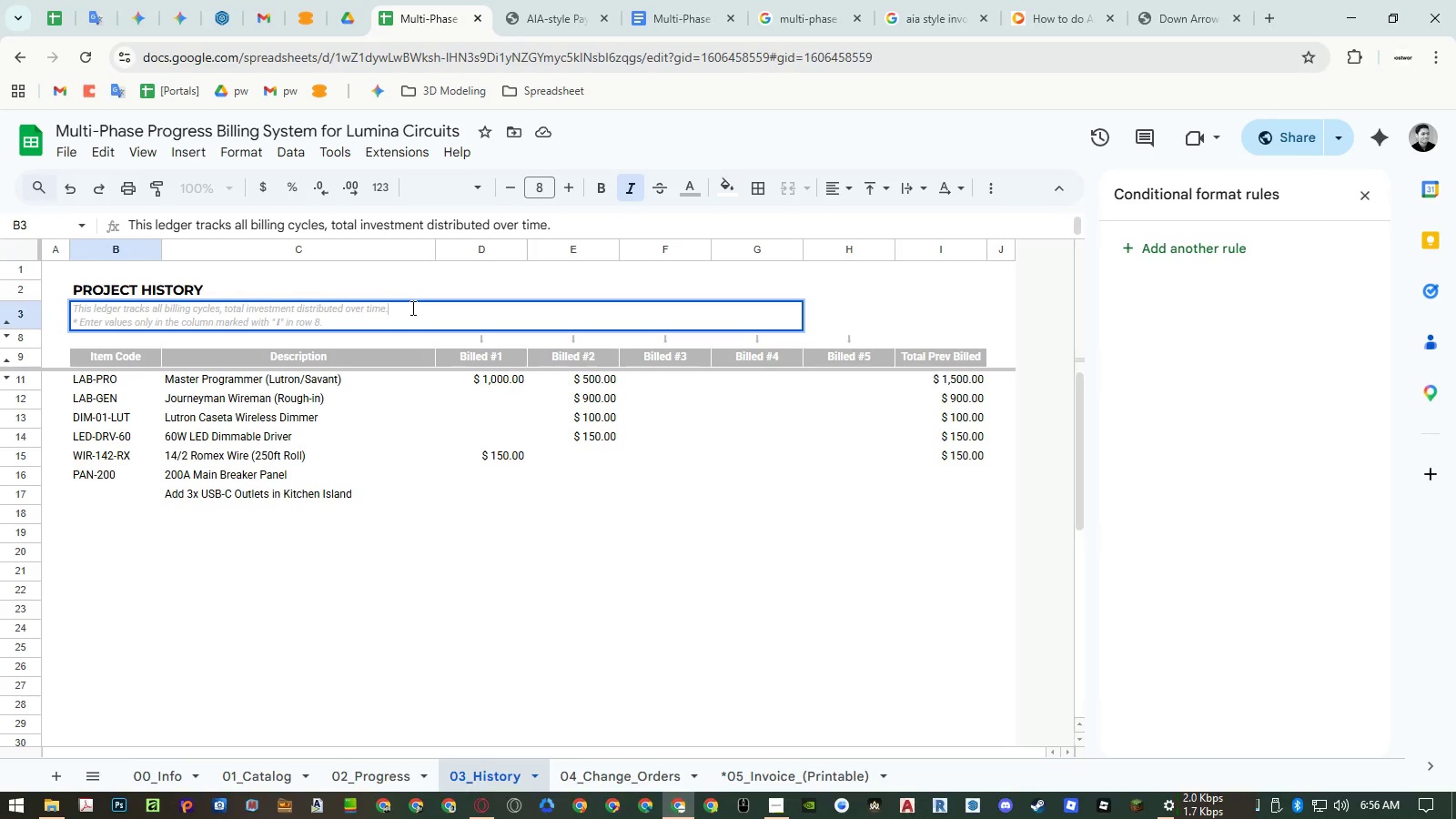 
key(Backspace)
type( every new payment is made from the client.)
 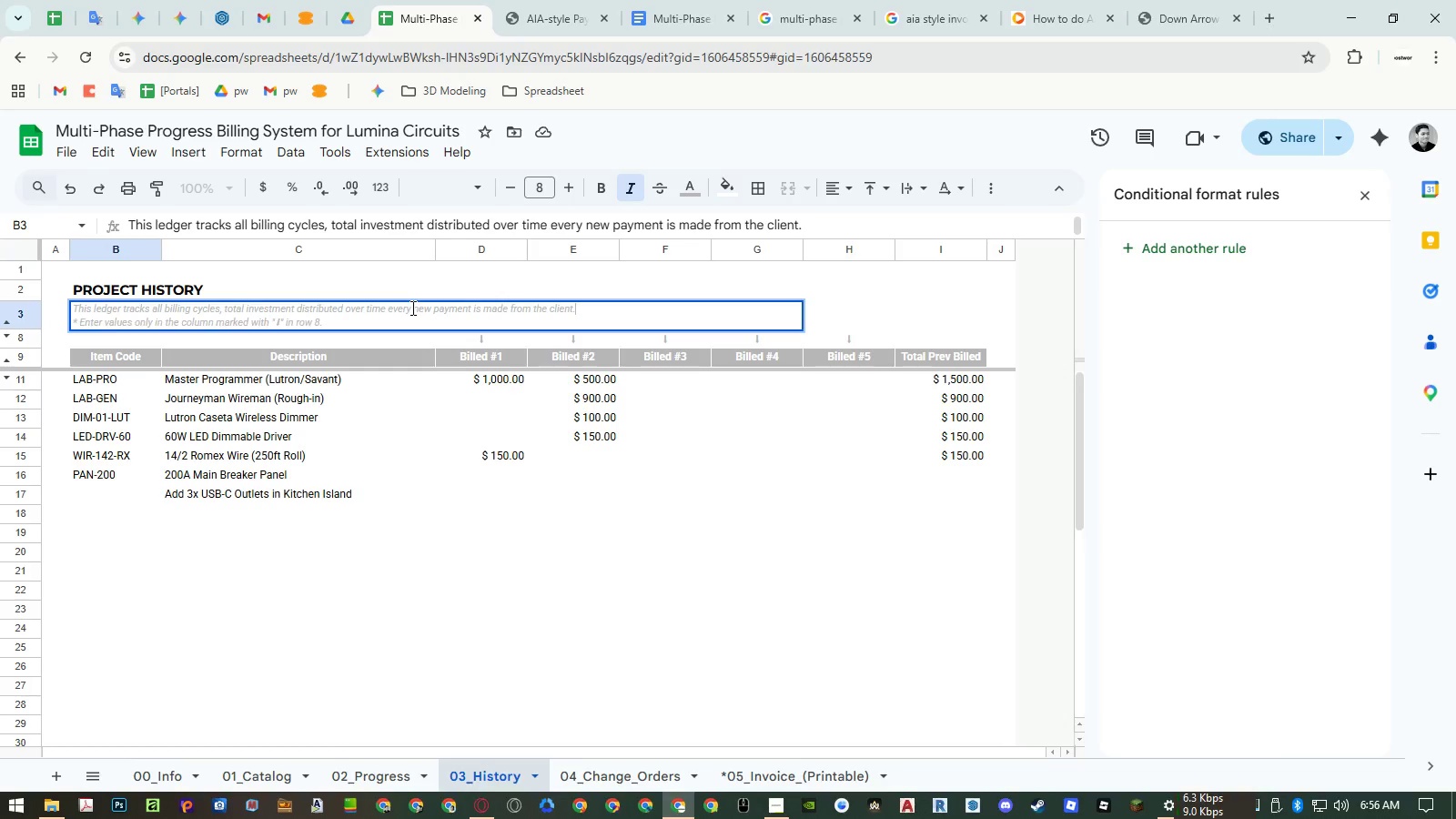 
key(Enter)
 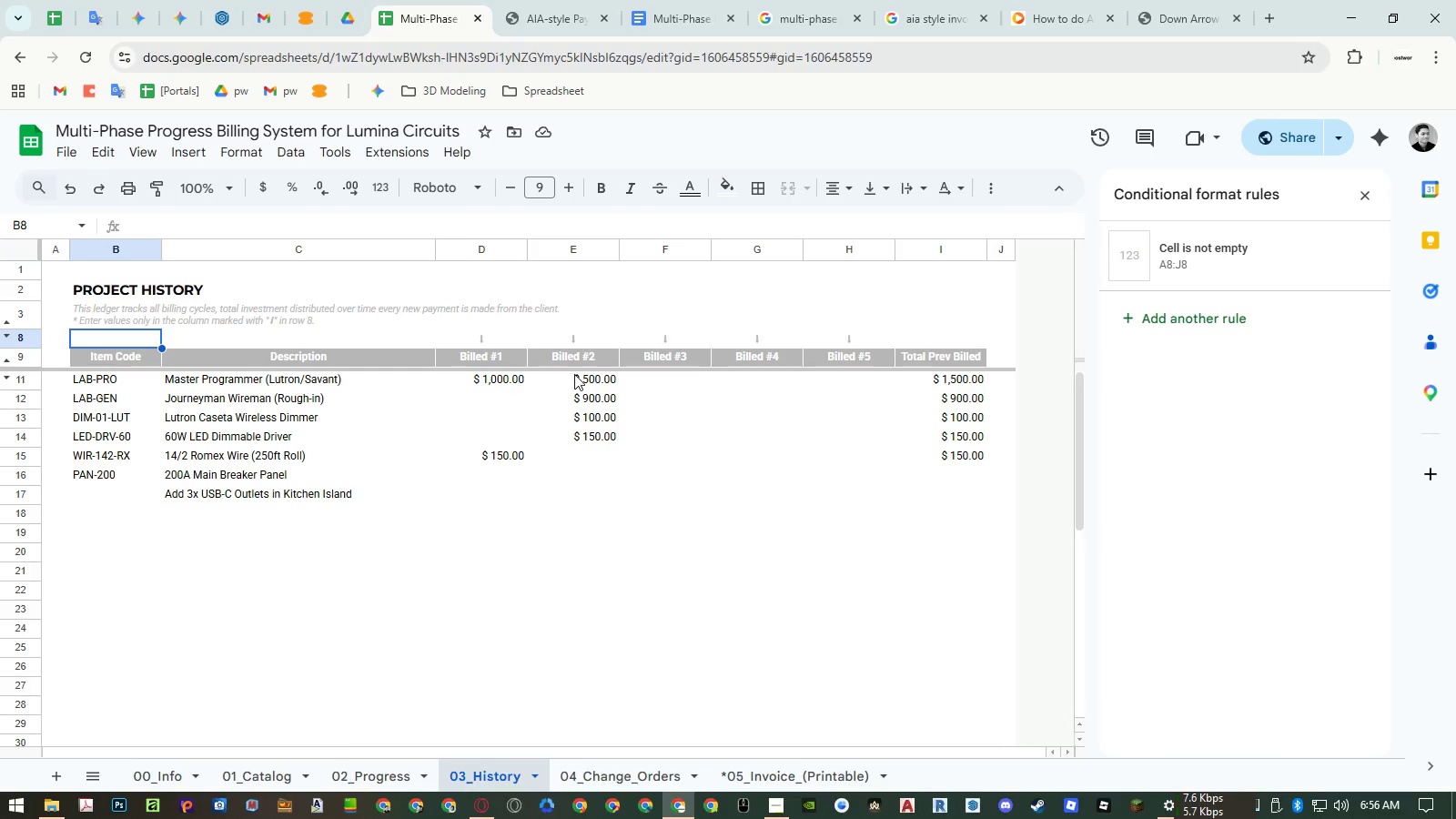 
wait(12.7)
 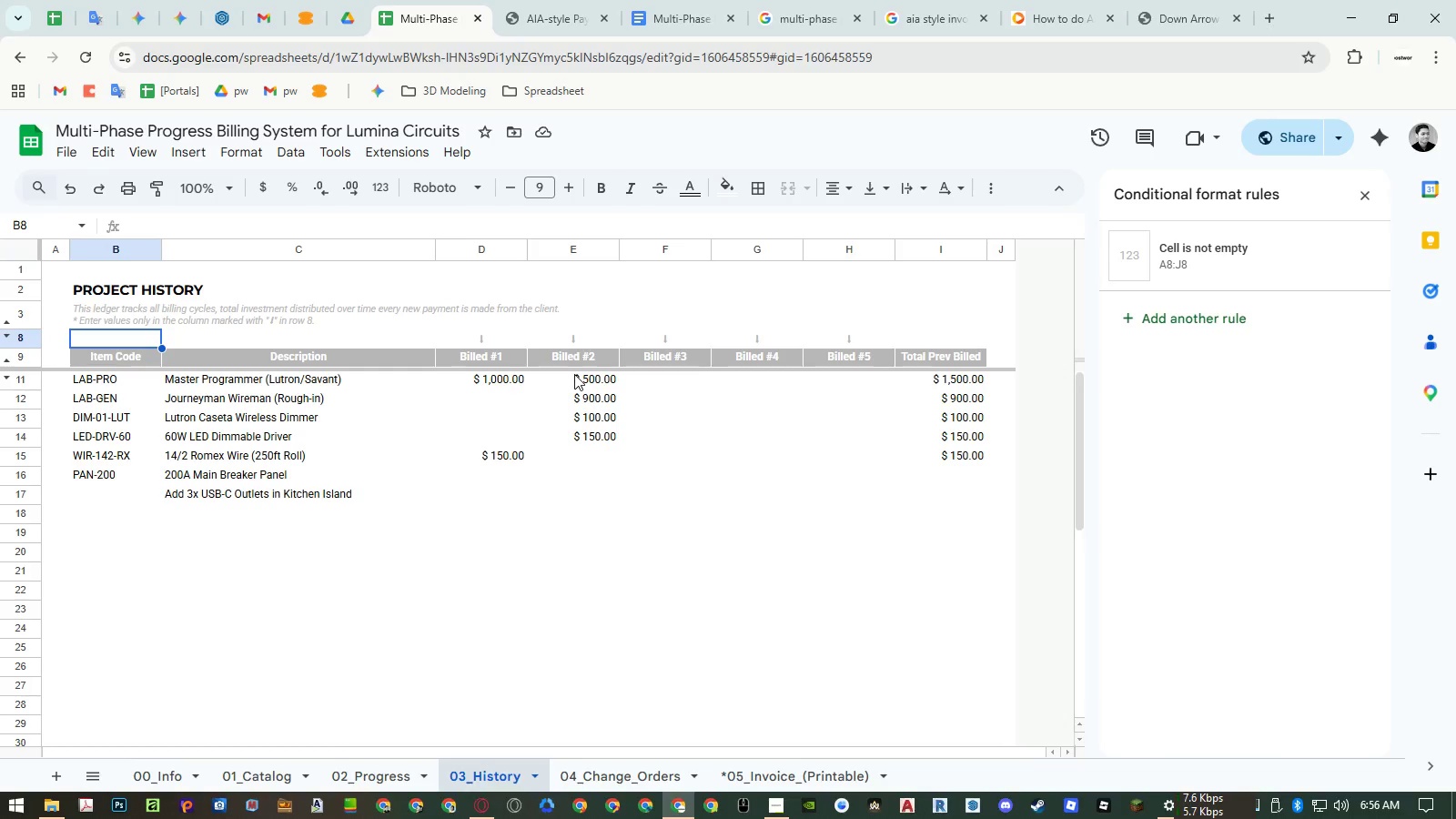 
right_click([475, 252])
 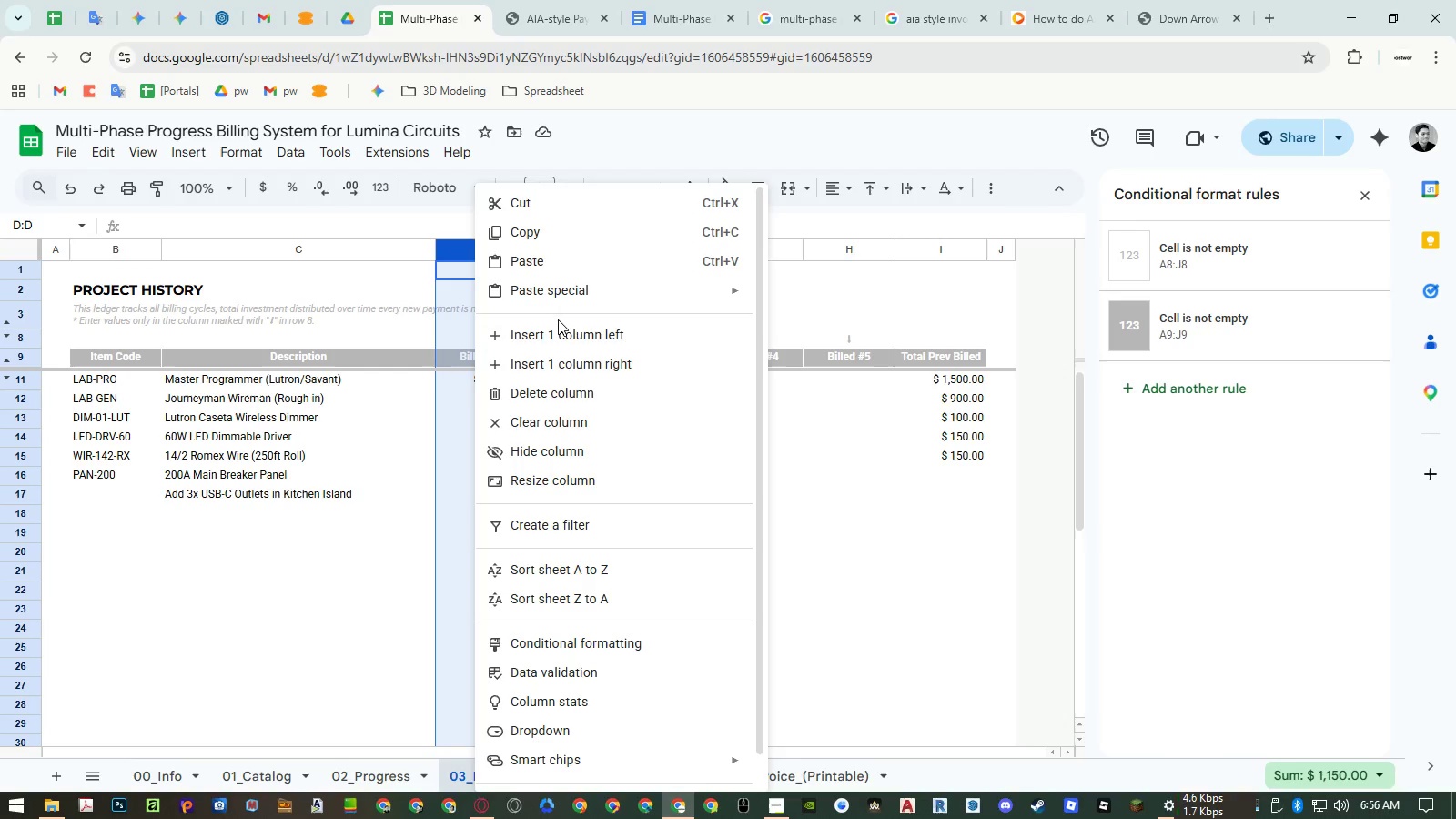 
left_click([559, 322])
 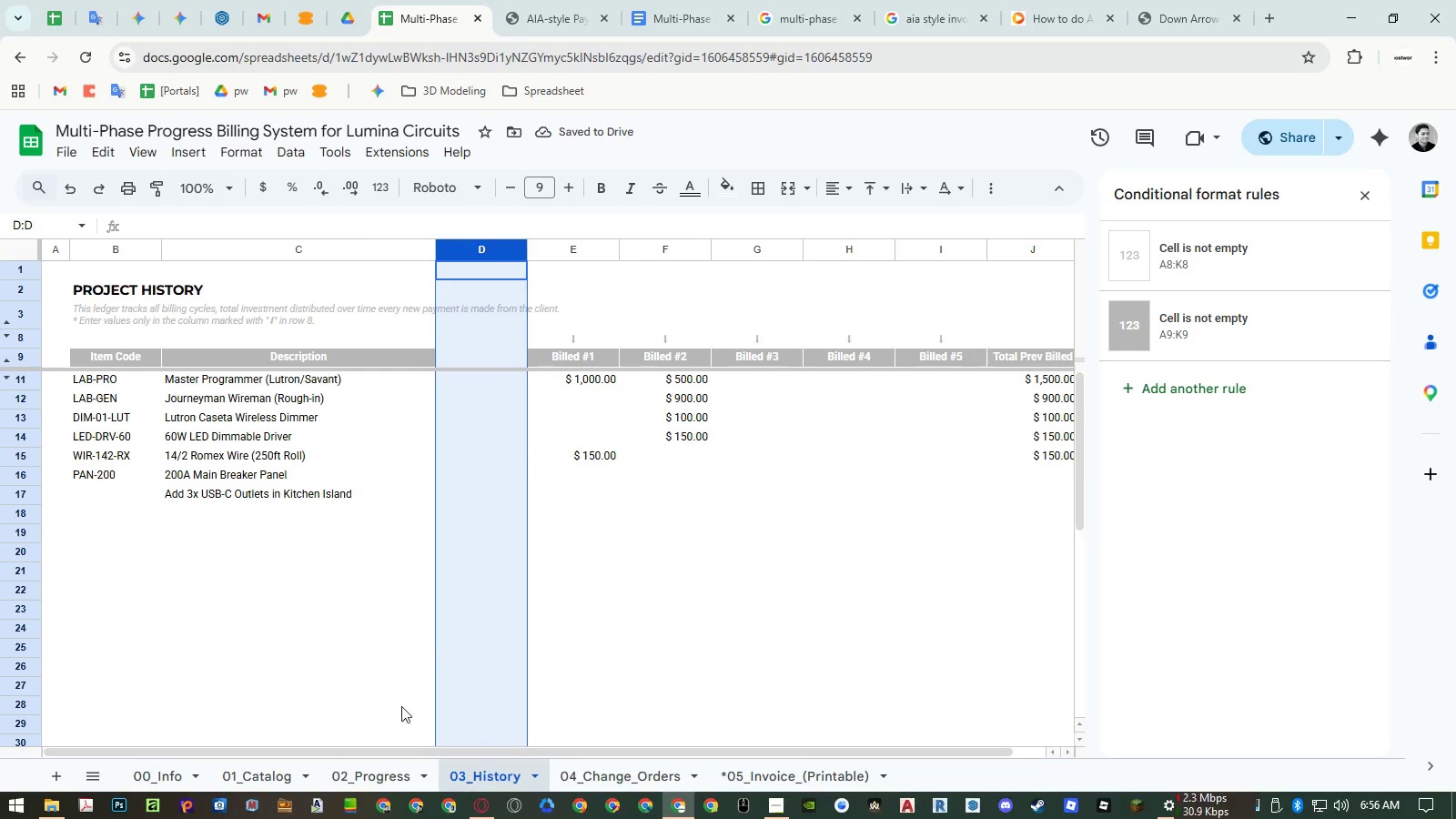 
left_click([383, 766])
 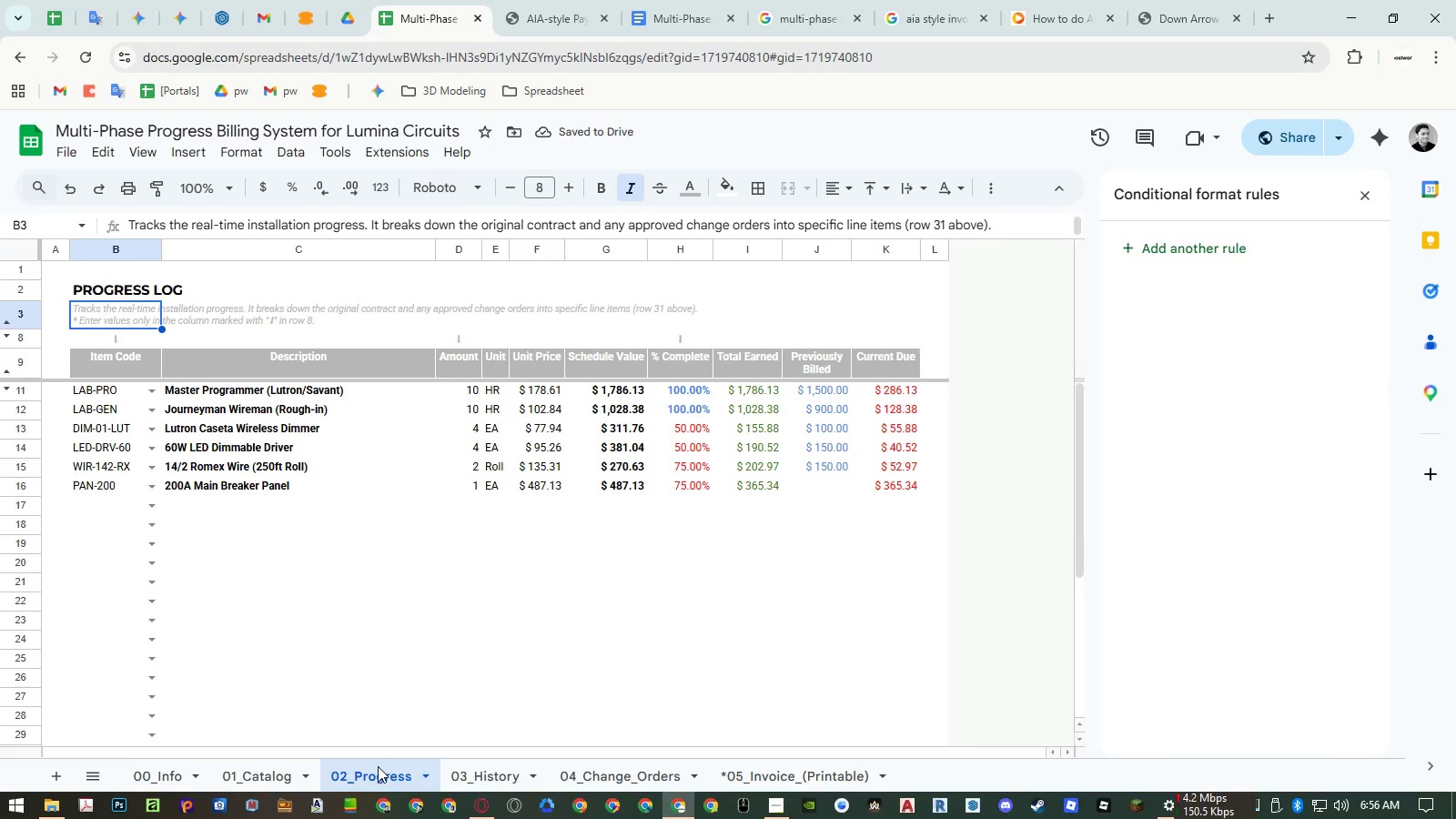 
left_click([273, 774])
 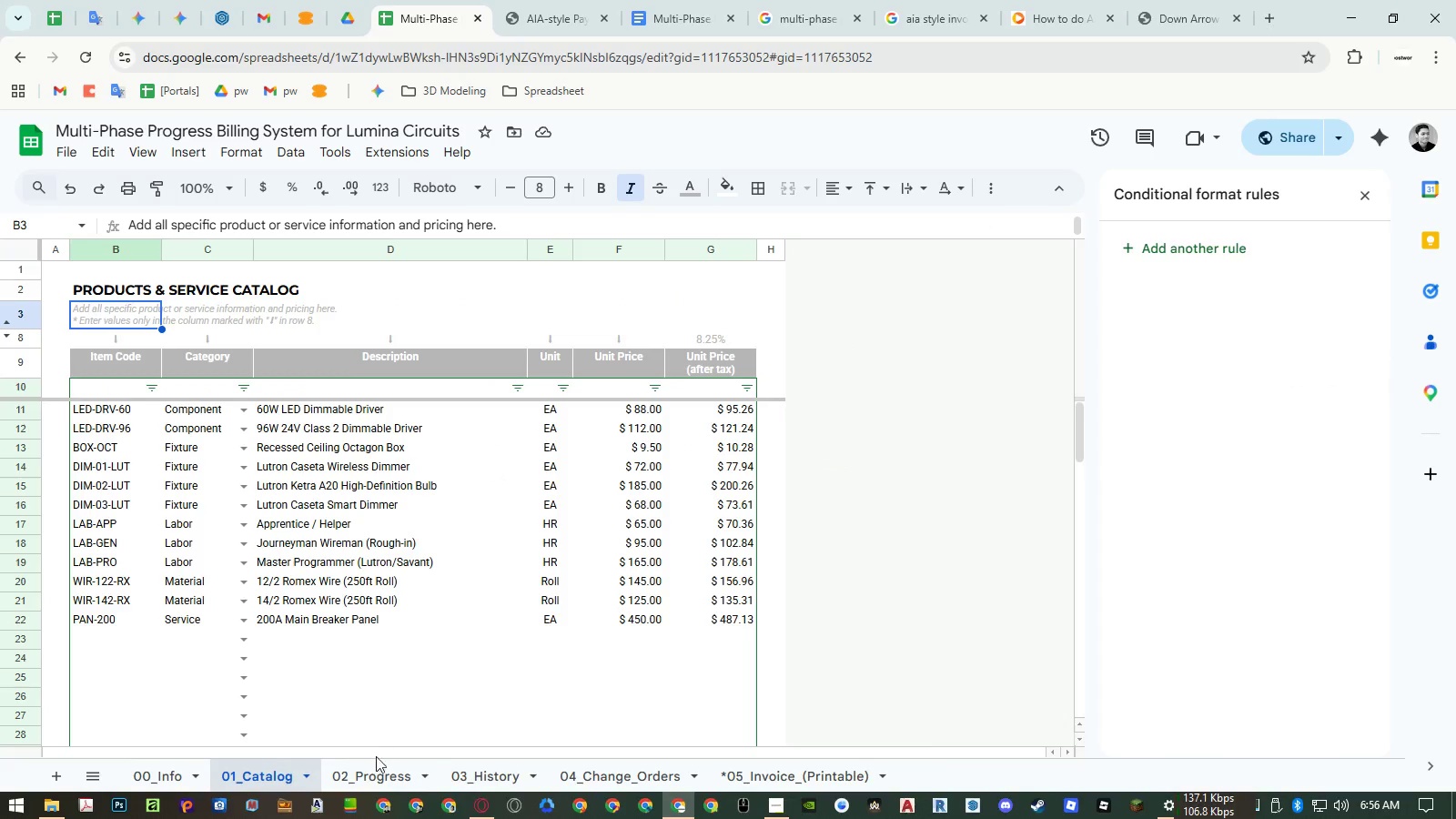 
left_click([374, 780])
 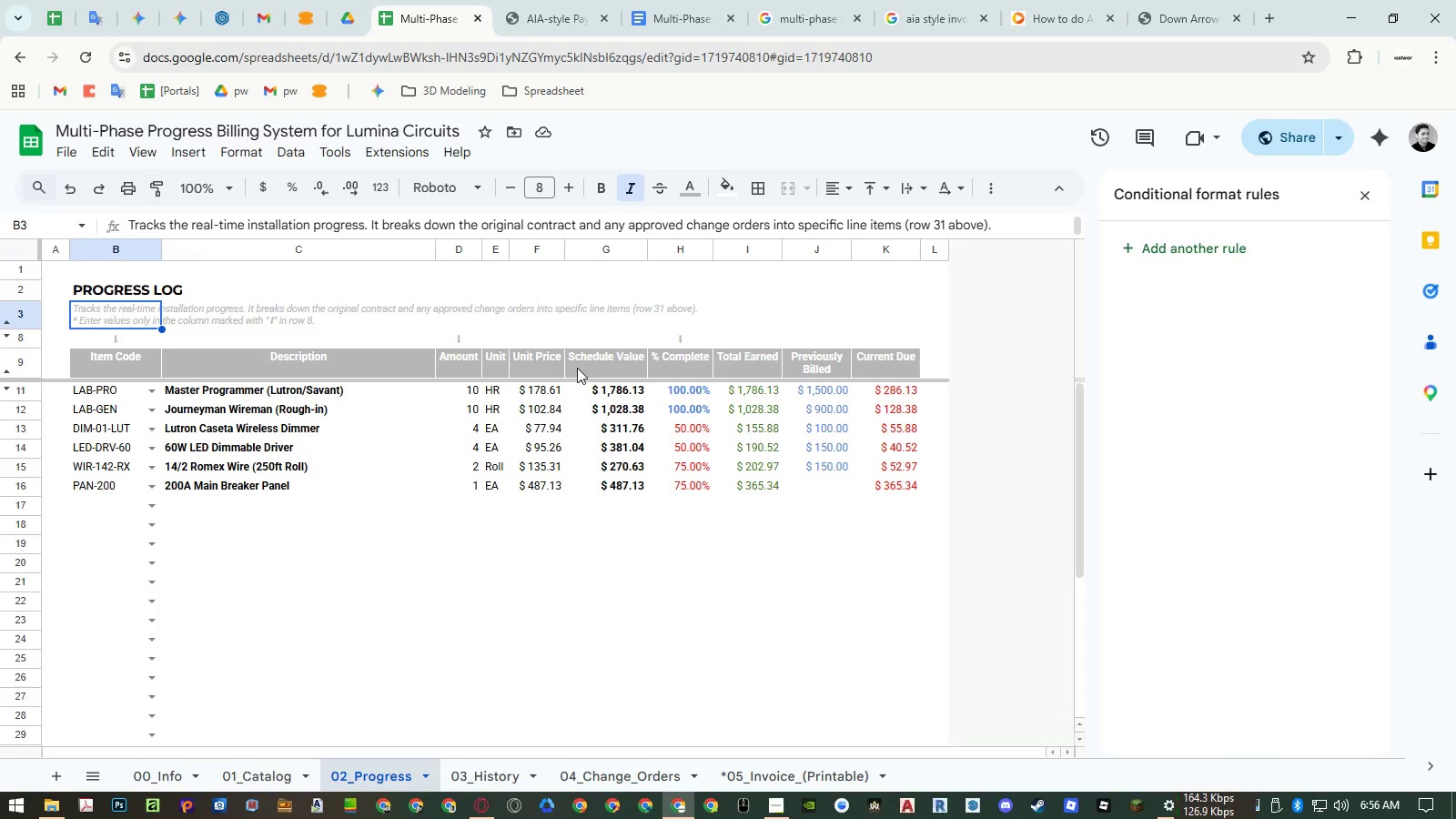 
left_click([587, 365])
 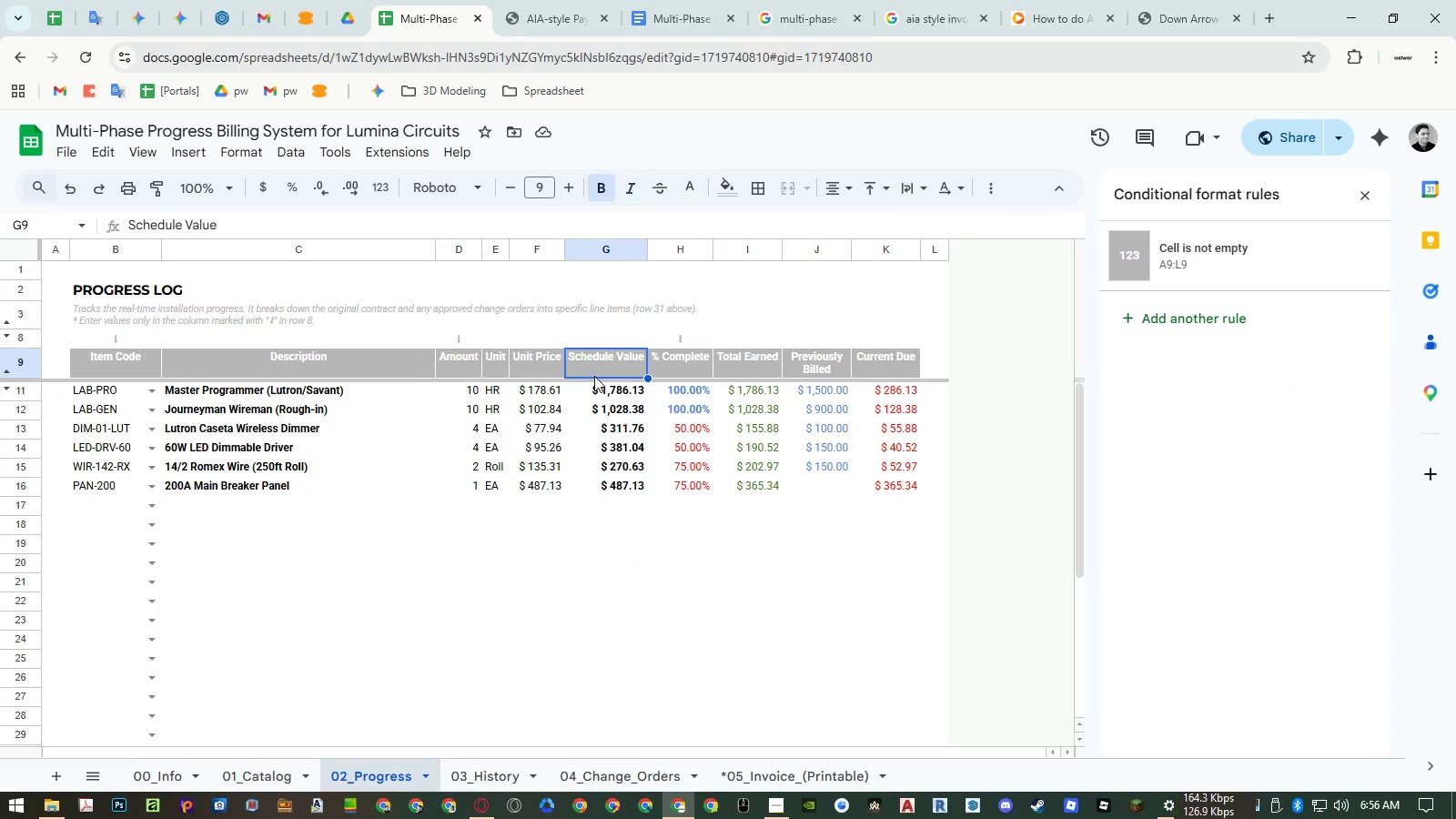 
key(Control+ControlLeft)
 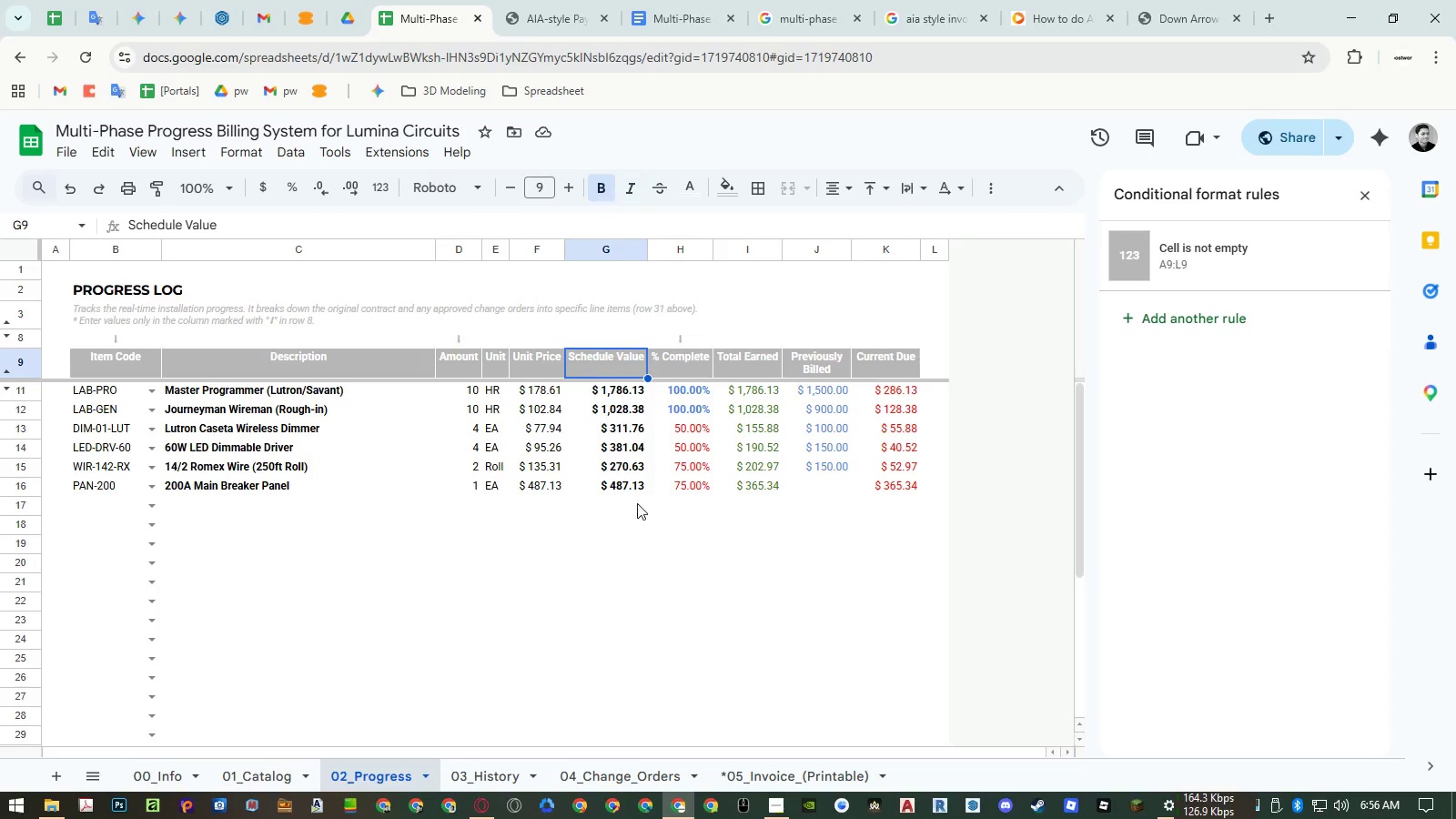 
key(Control+C)
 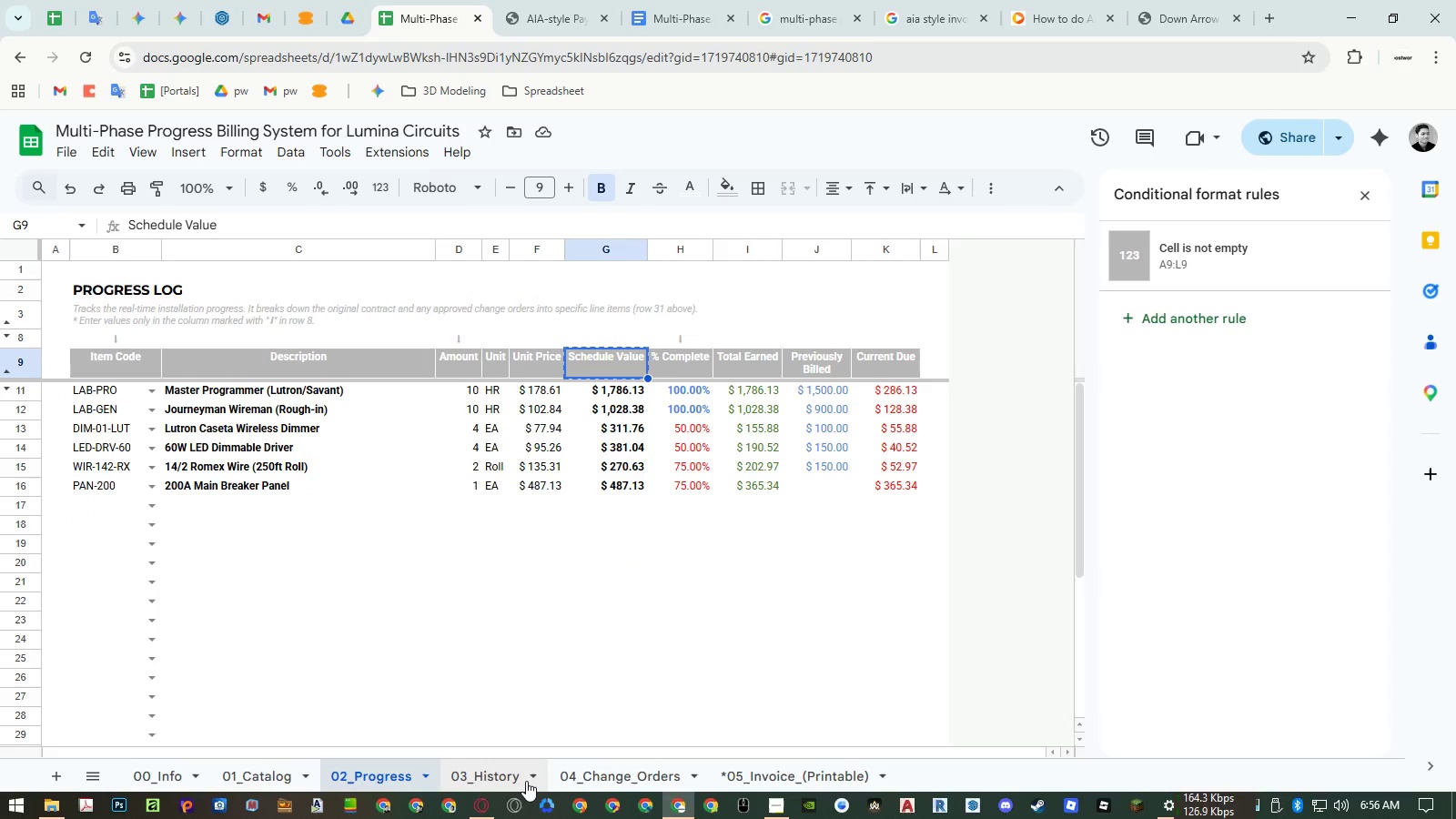 
left_click([522, 781])
 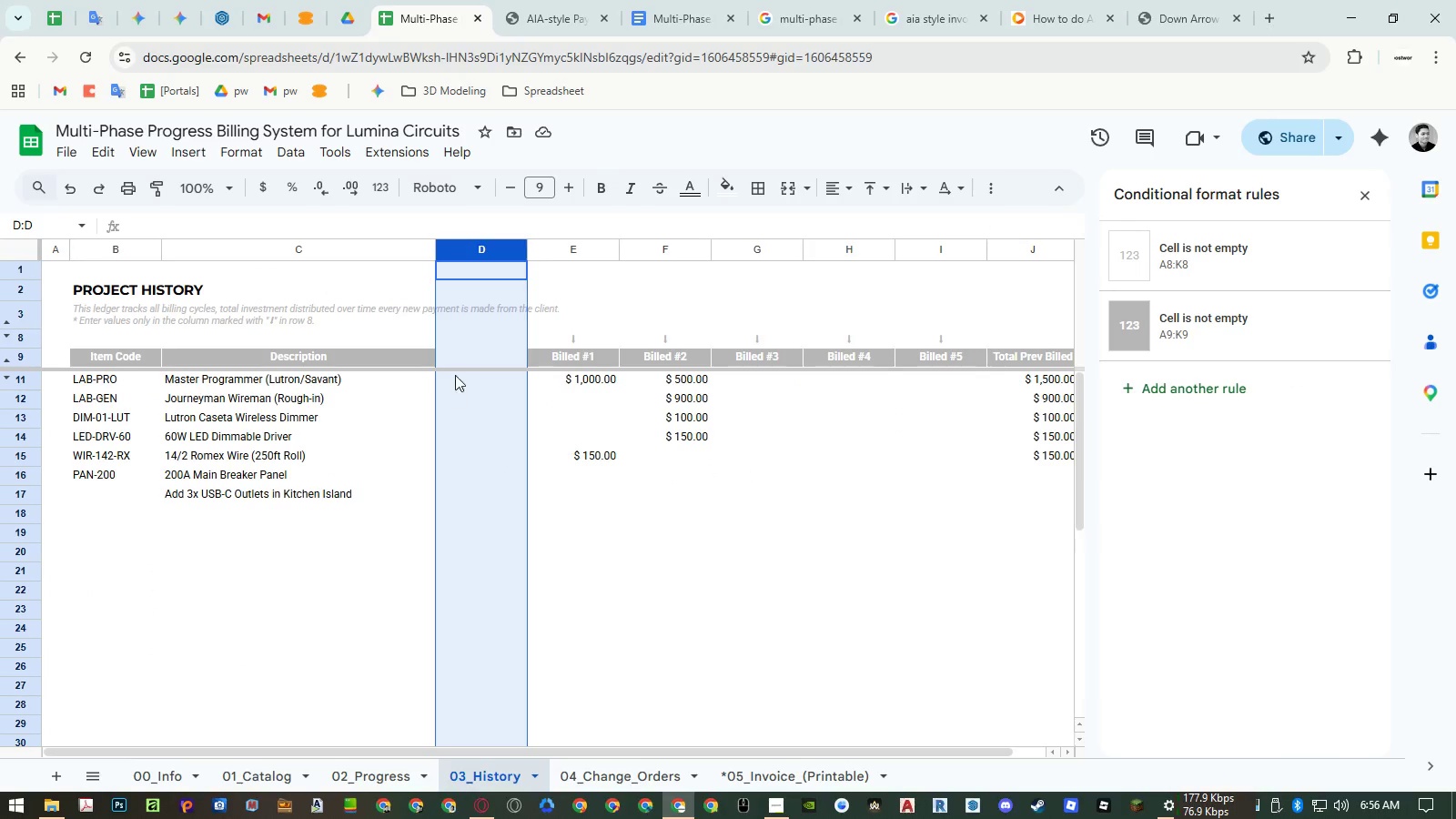 
left_click([461, 361])
 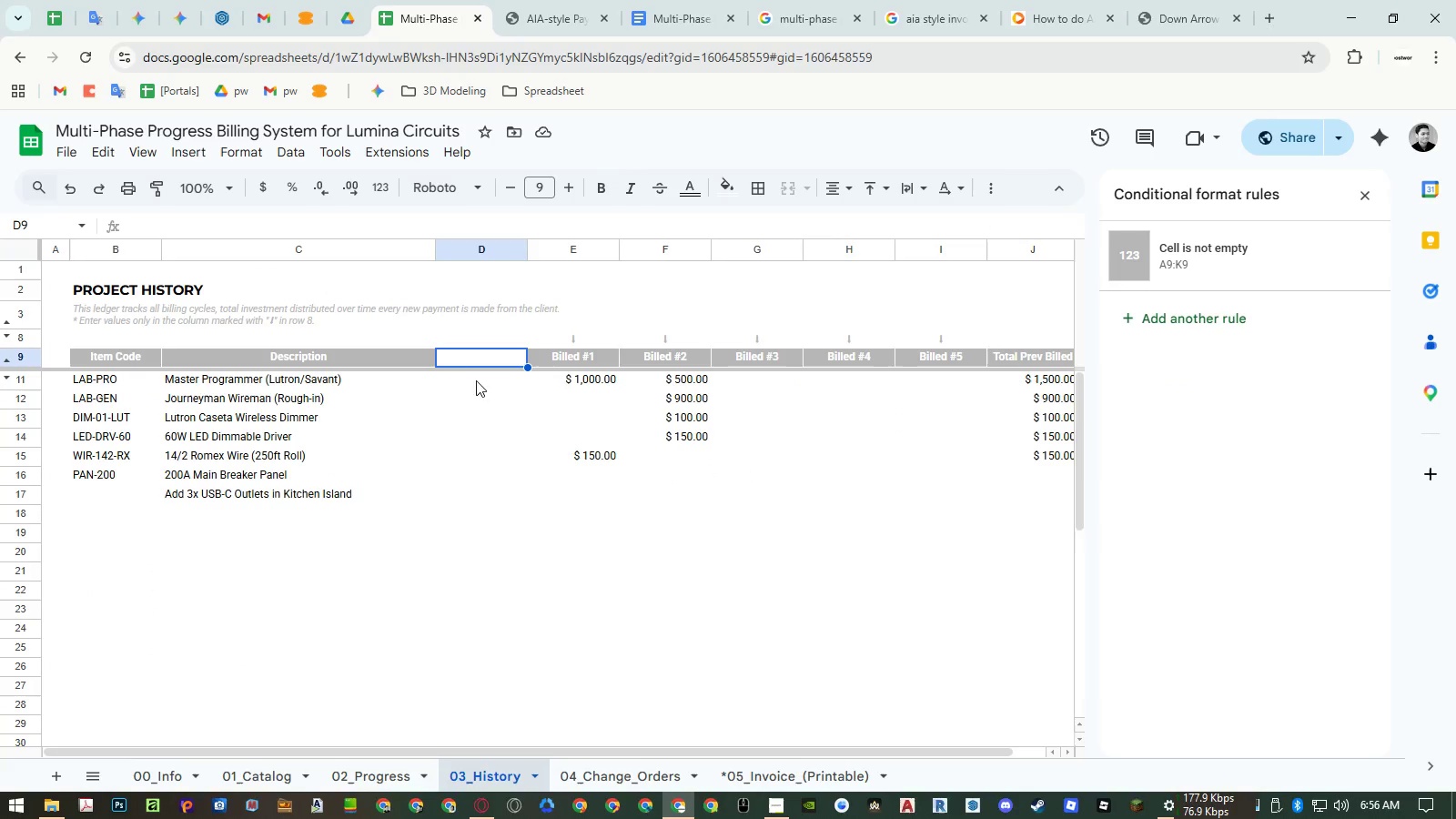 
key(Control+ControlLeft)
 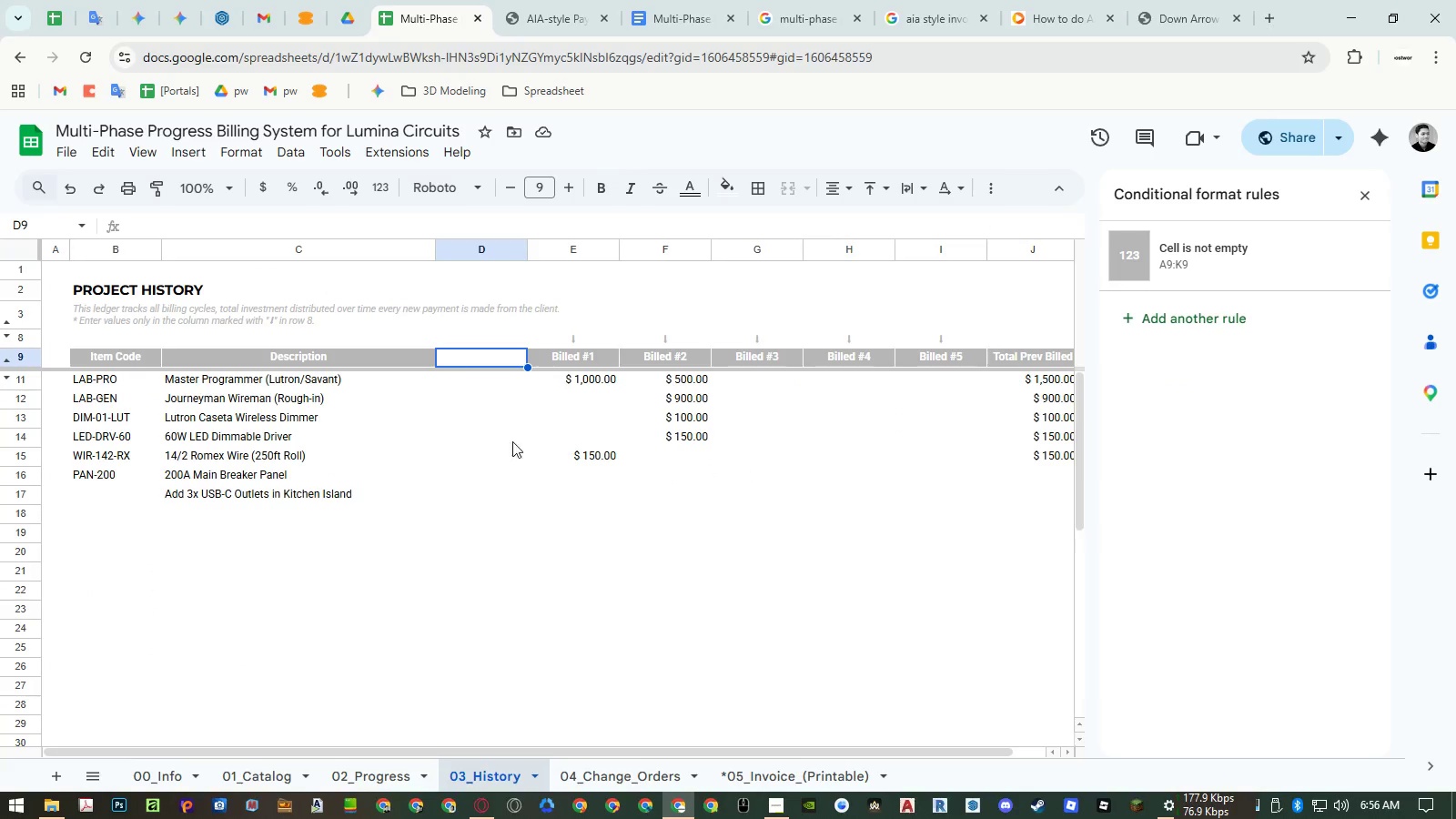 
key(Control+Shift+ShiftLeft)
 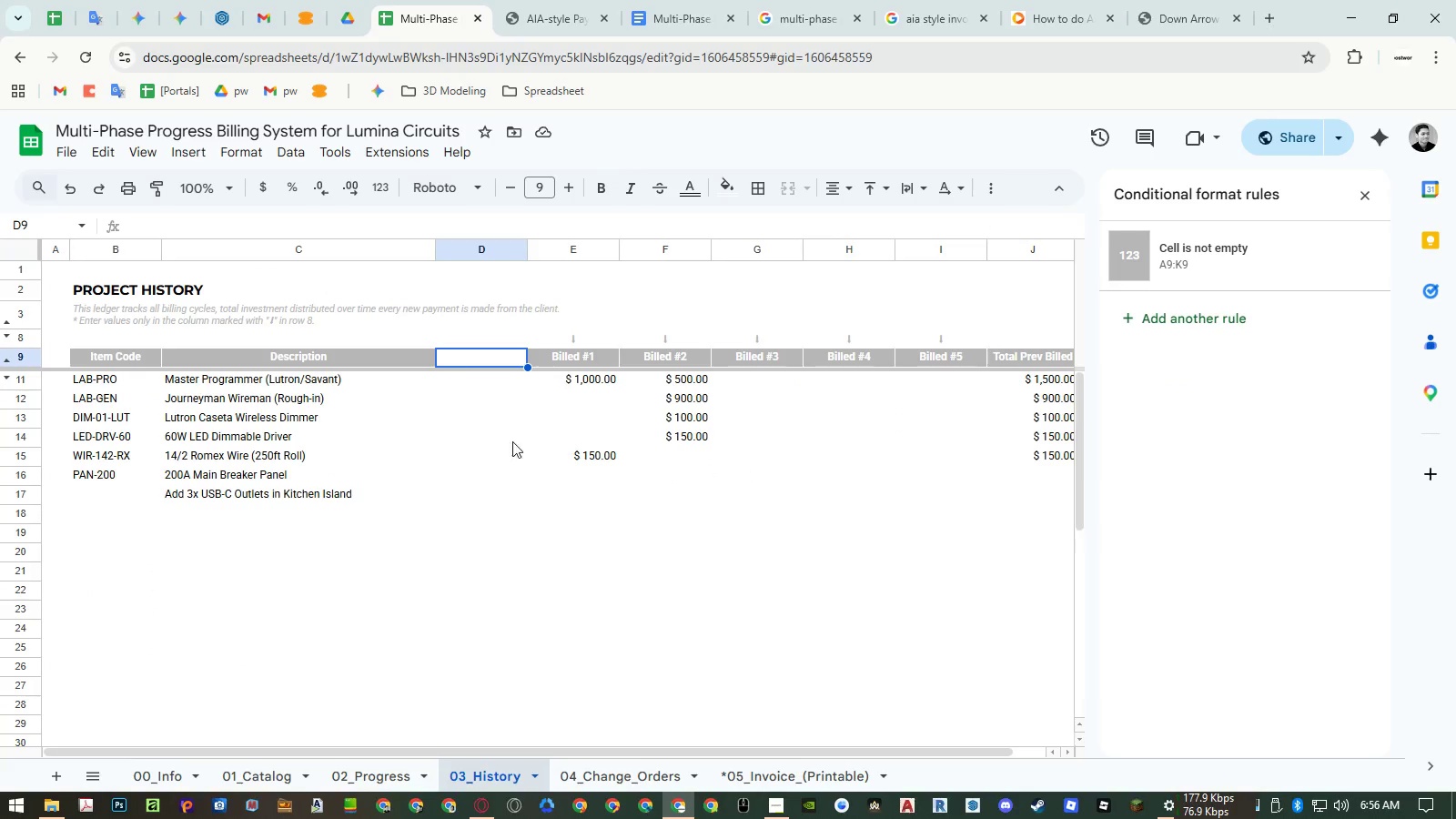 
key(Control+Shift+V)
 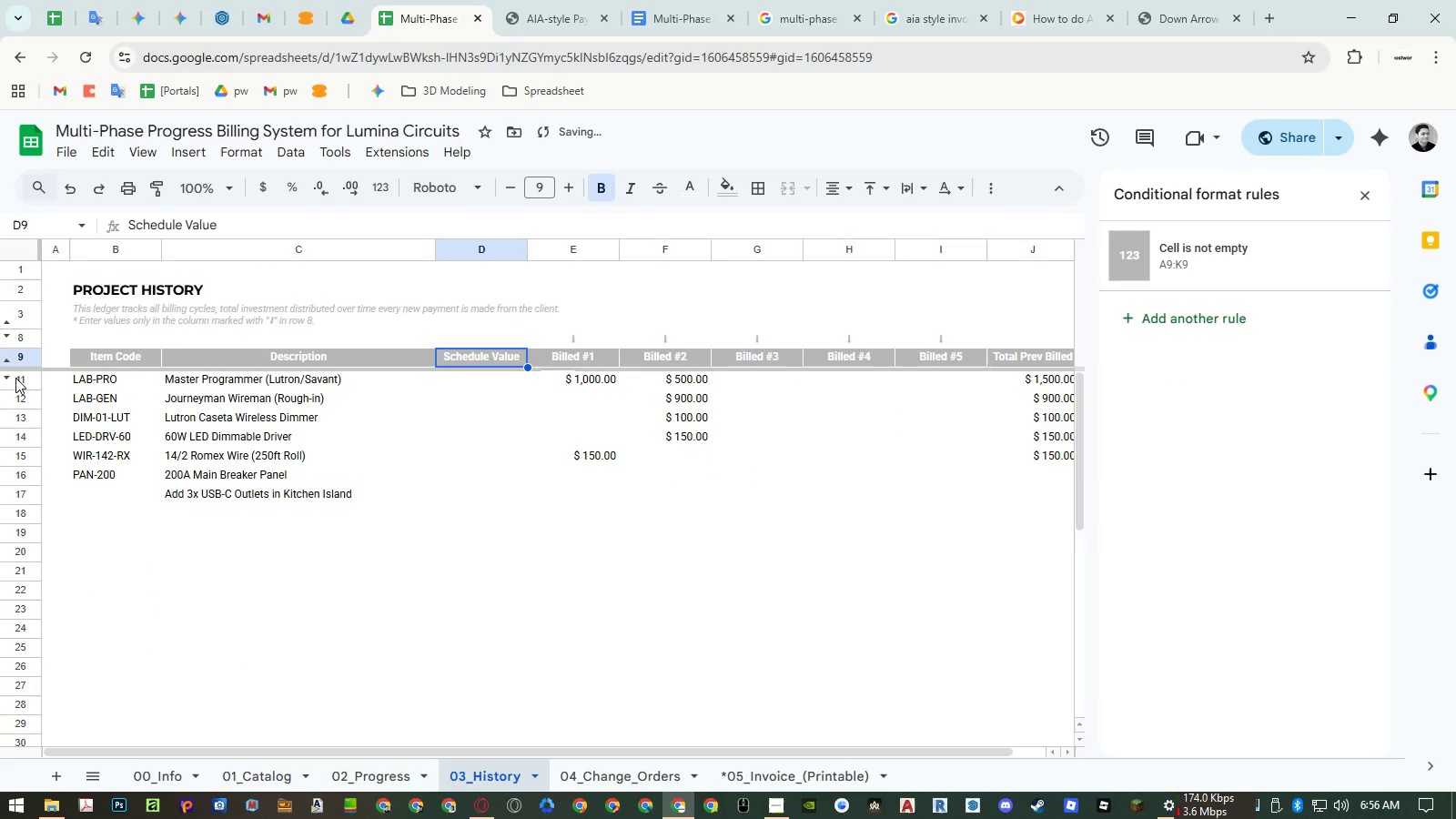 
left_click([8, 378])
 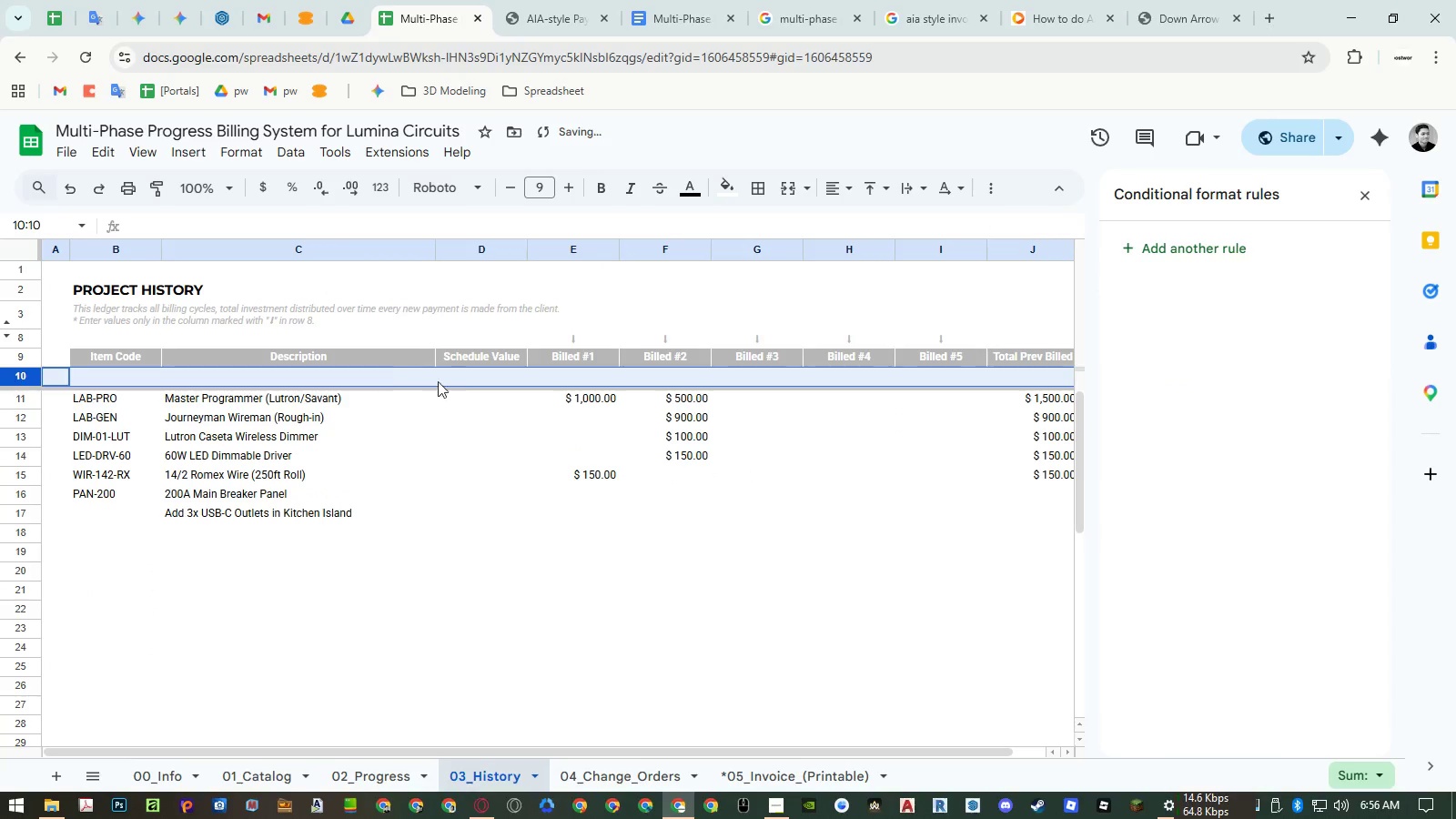 
left_click([379, 368])
 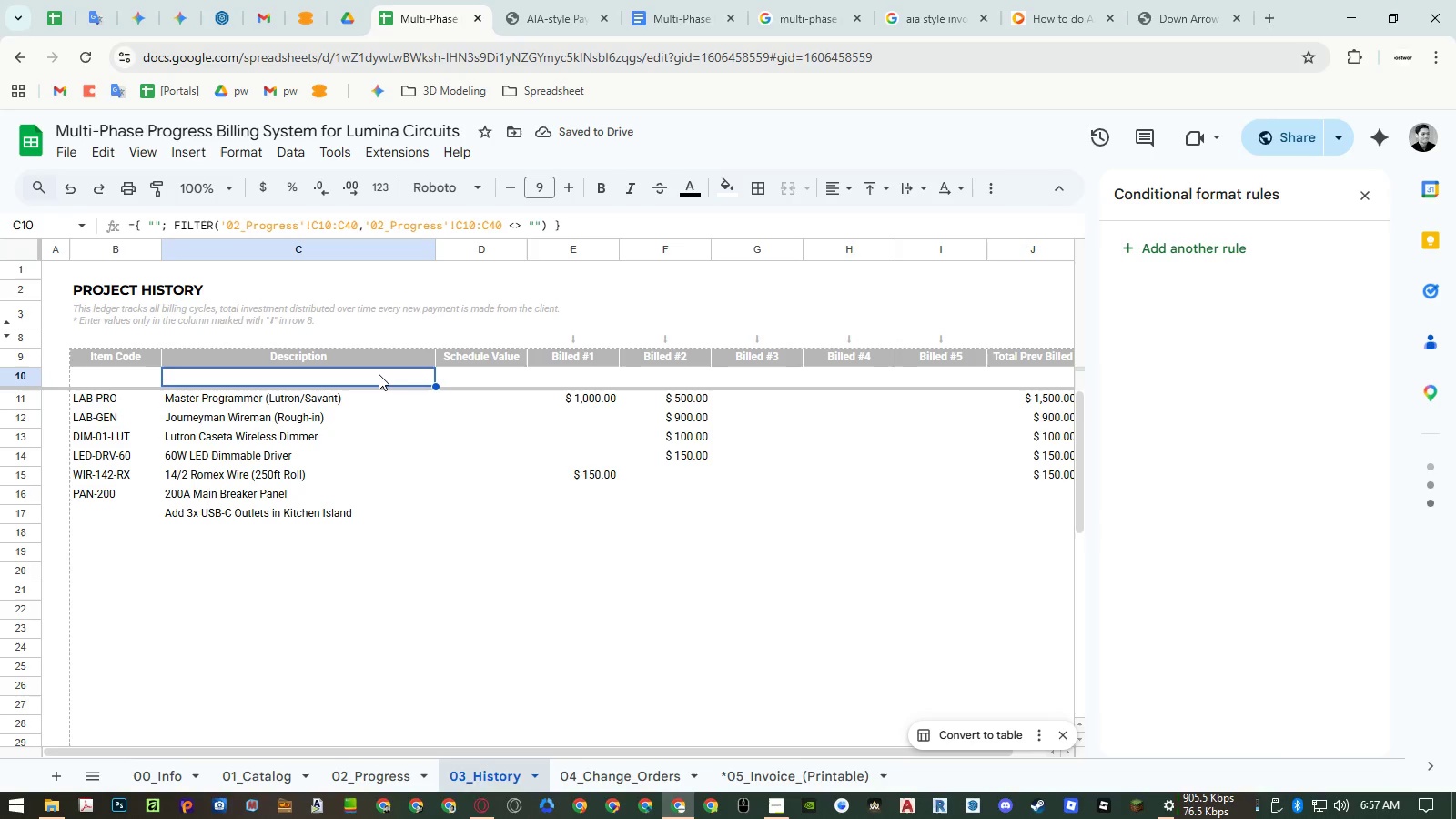 
left_click([126, 378])
 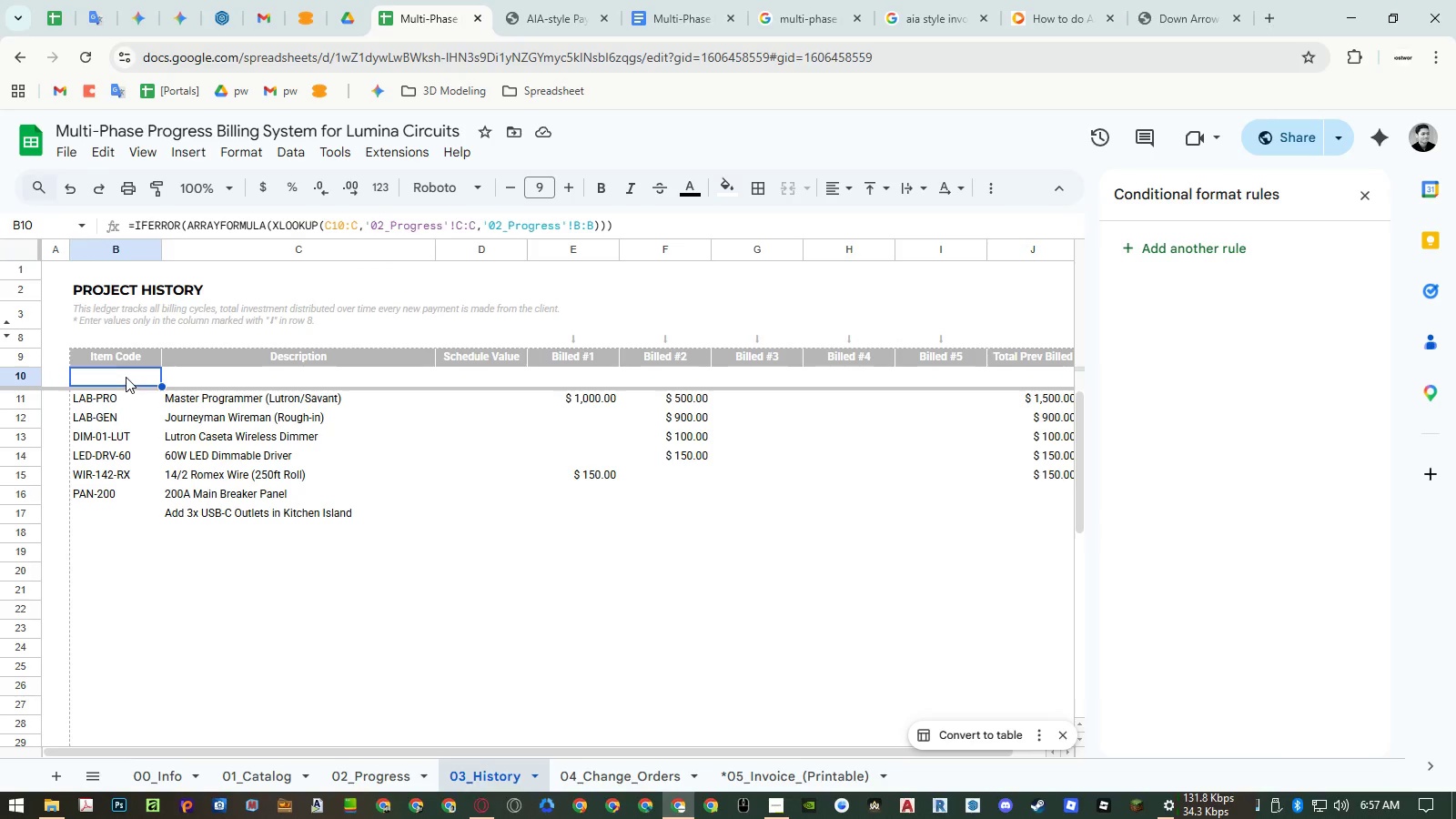 
double_click([126, 377])
 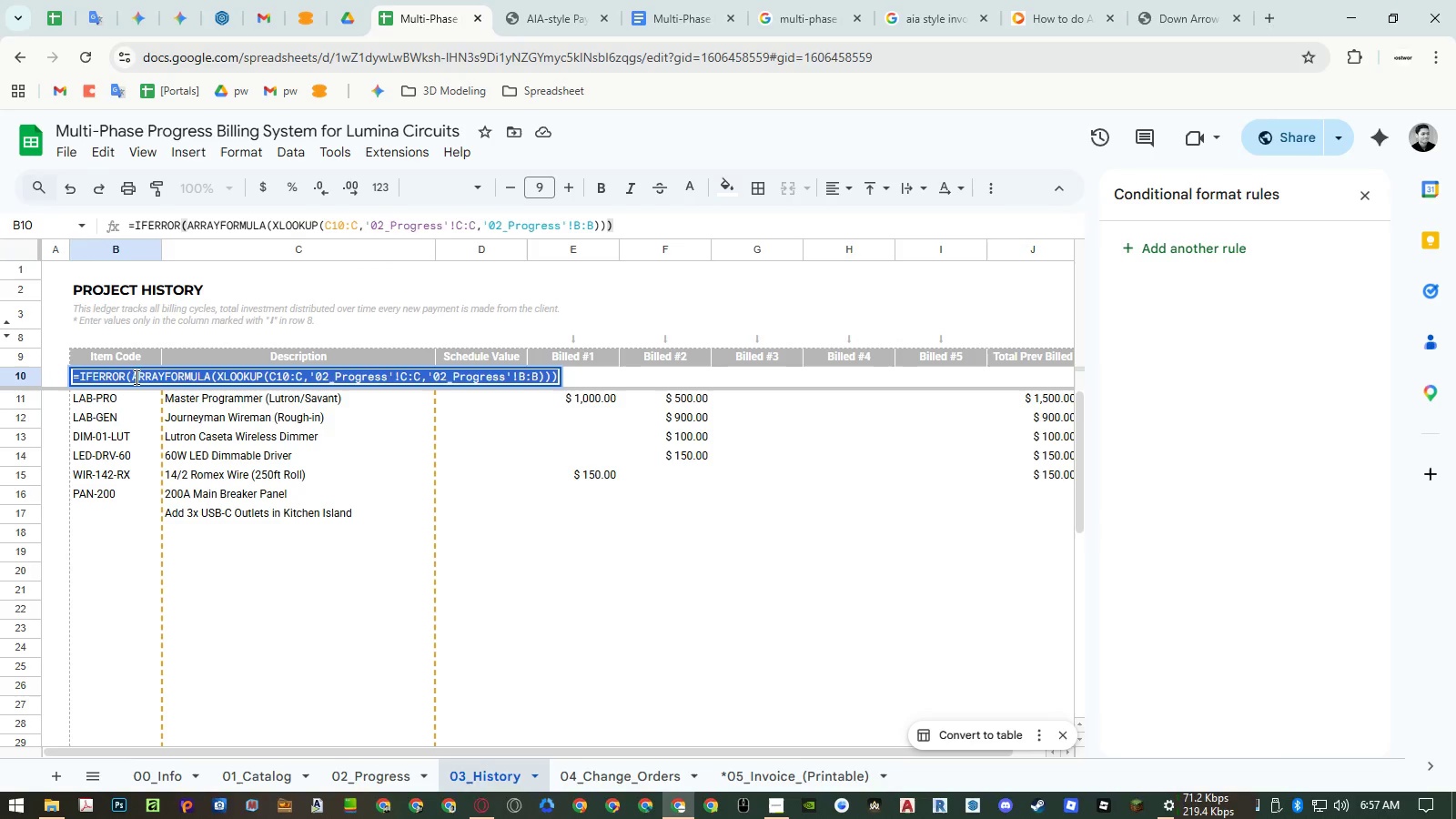 
double_click([126, 377])
 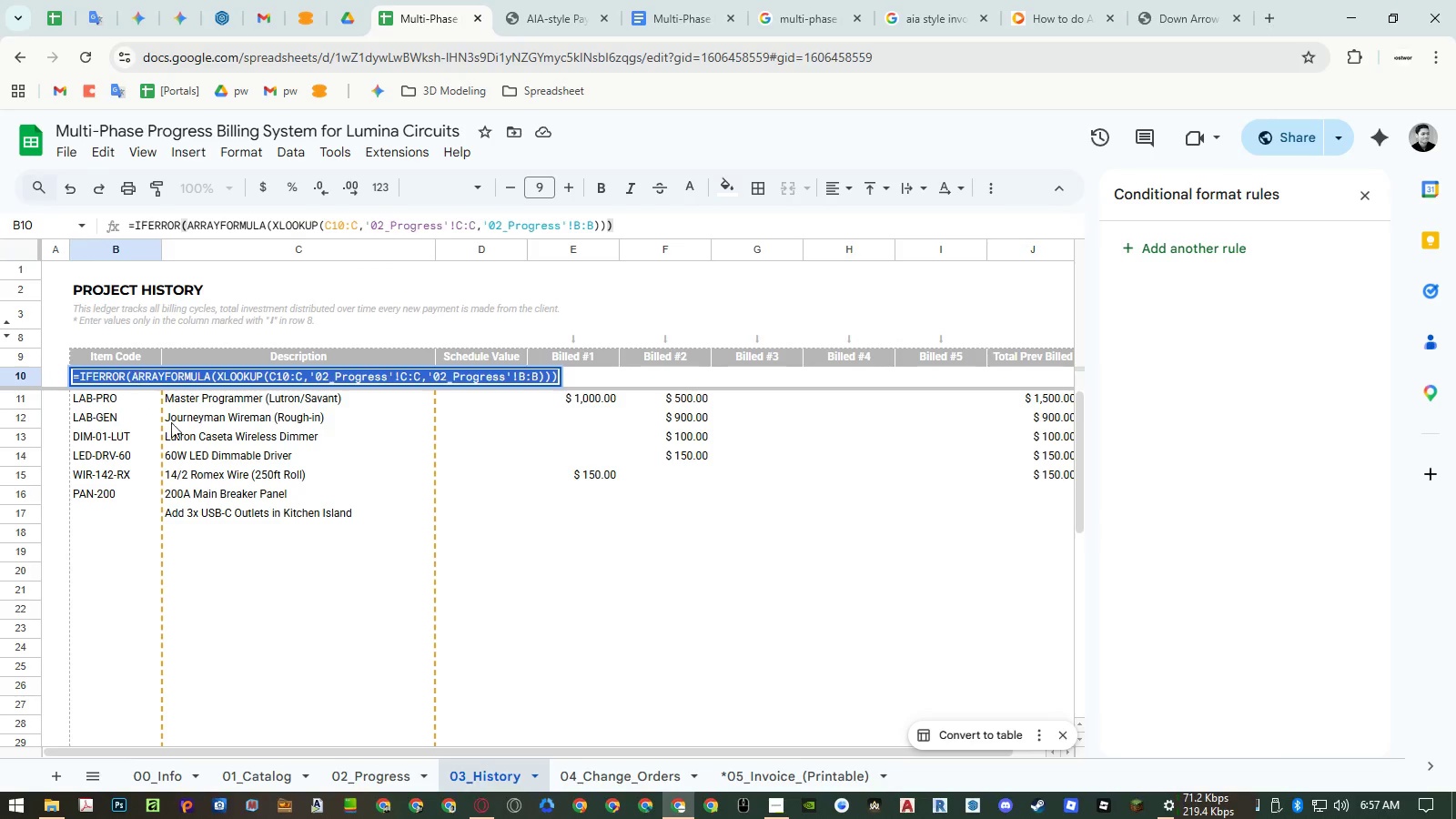 
key(Control+ControlLeft)
 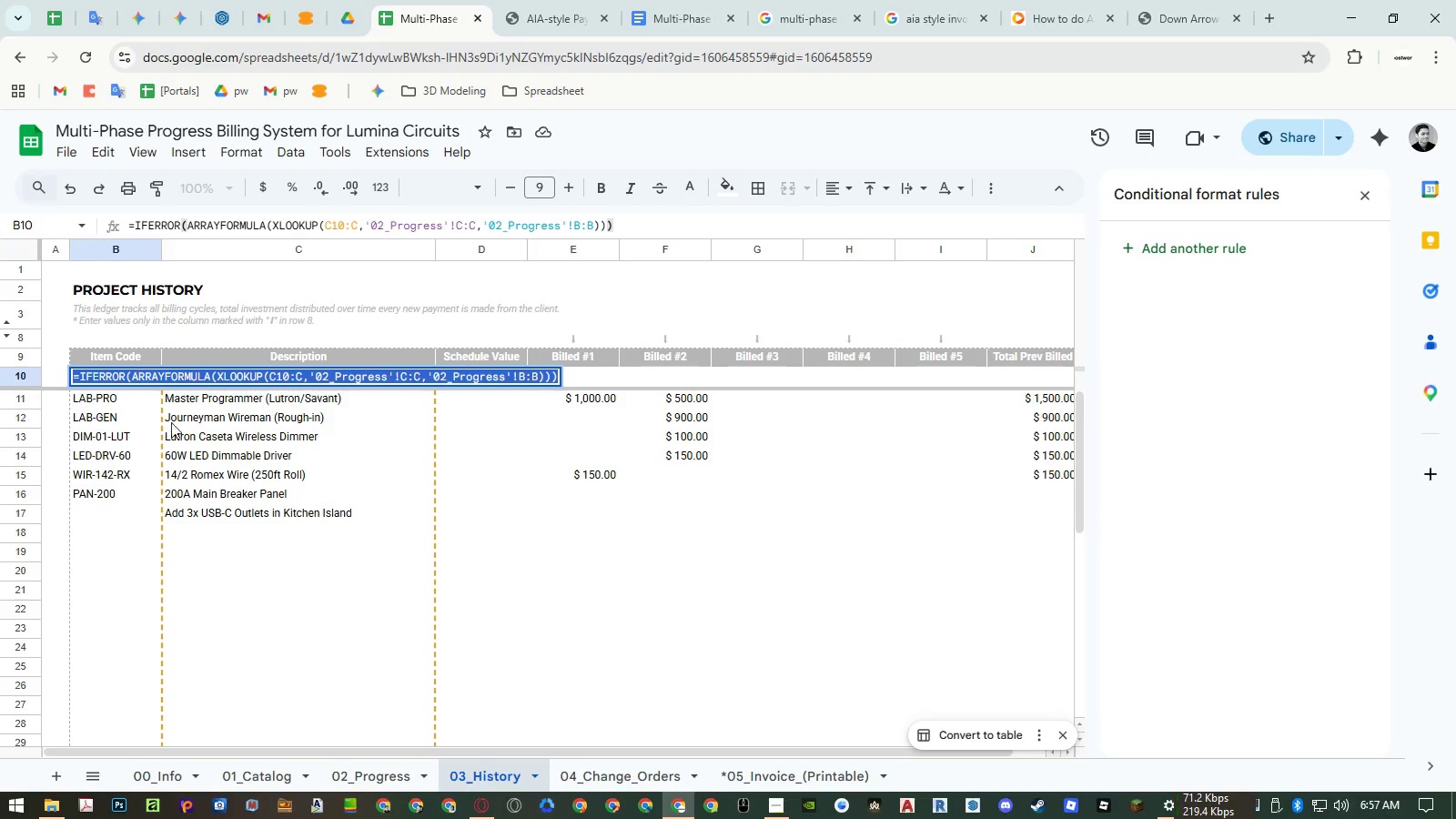 
key(Control+C)
 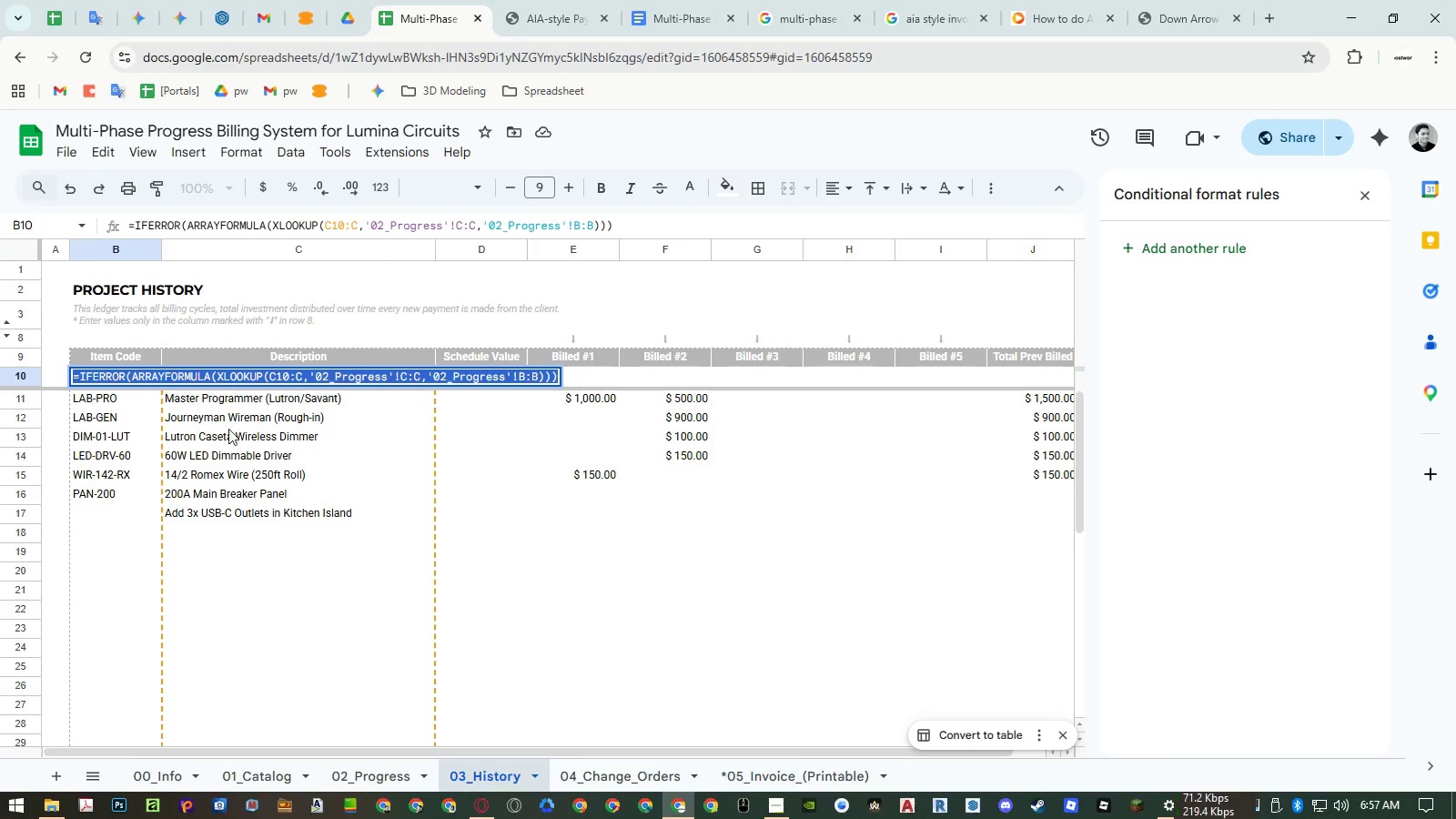 
key(Escape)
 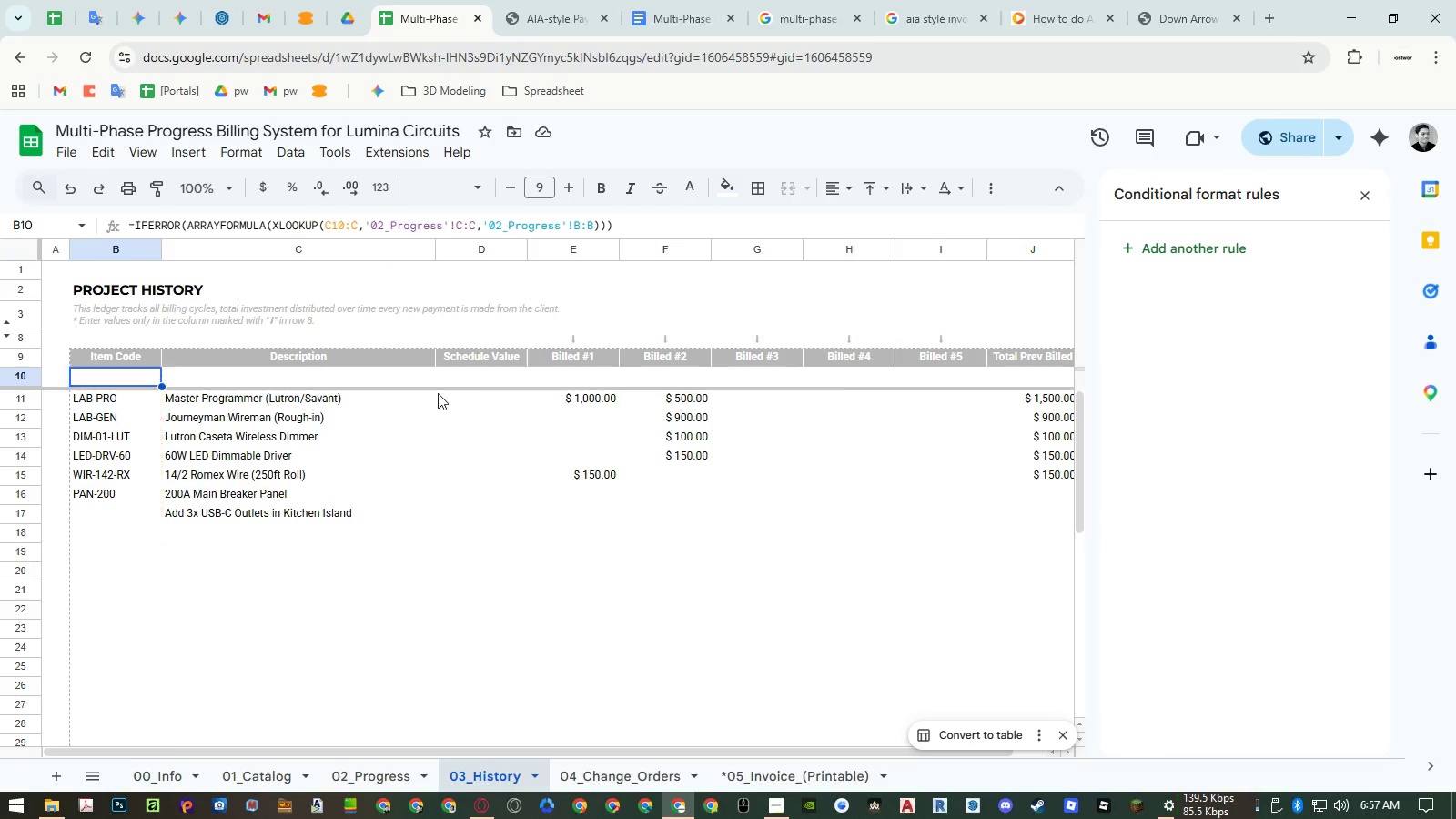 
key(Escape)
 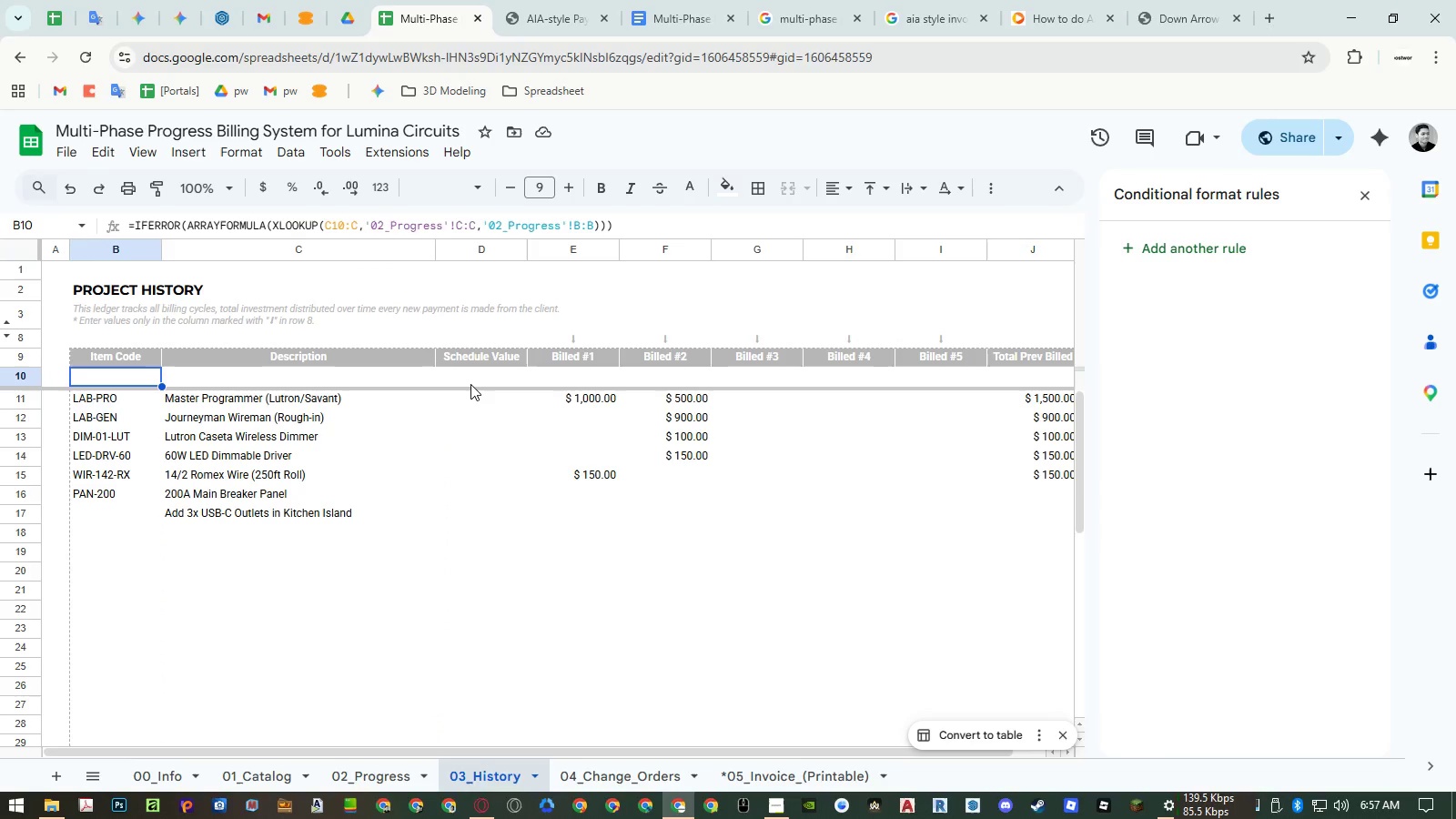 
key(Escape)
 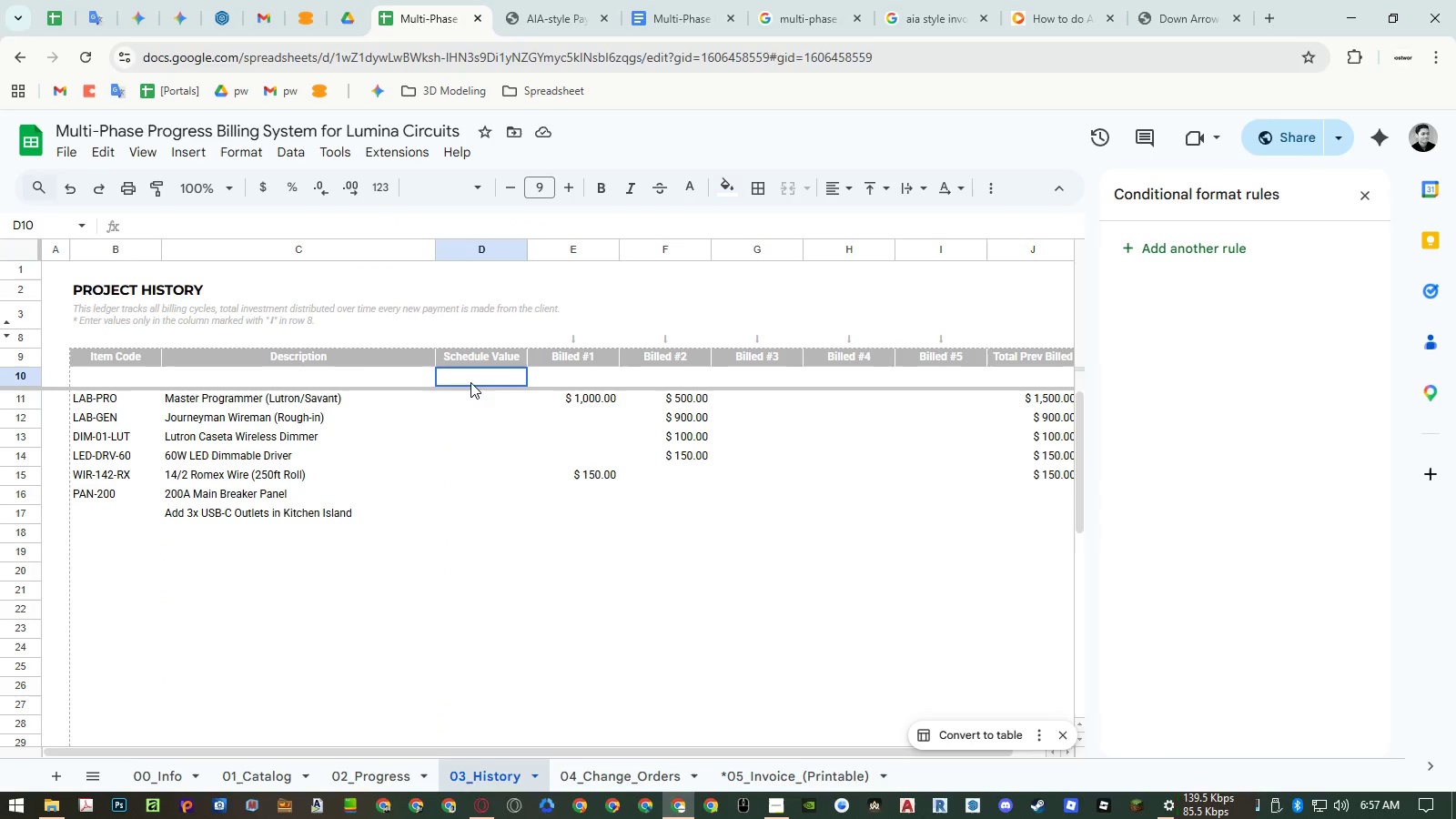 
left_click([470, 382])
 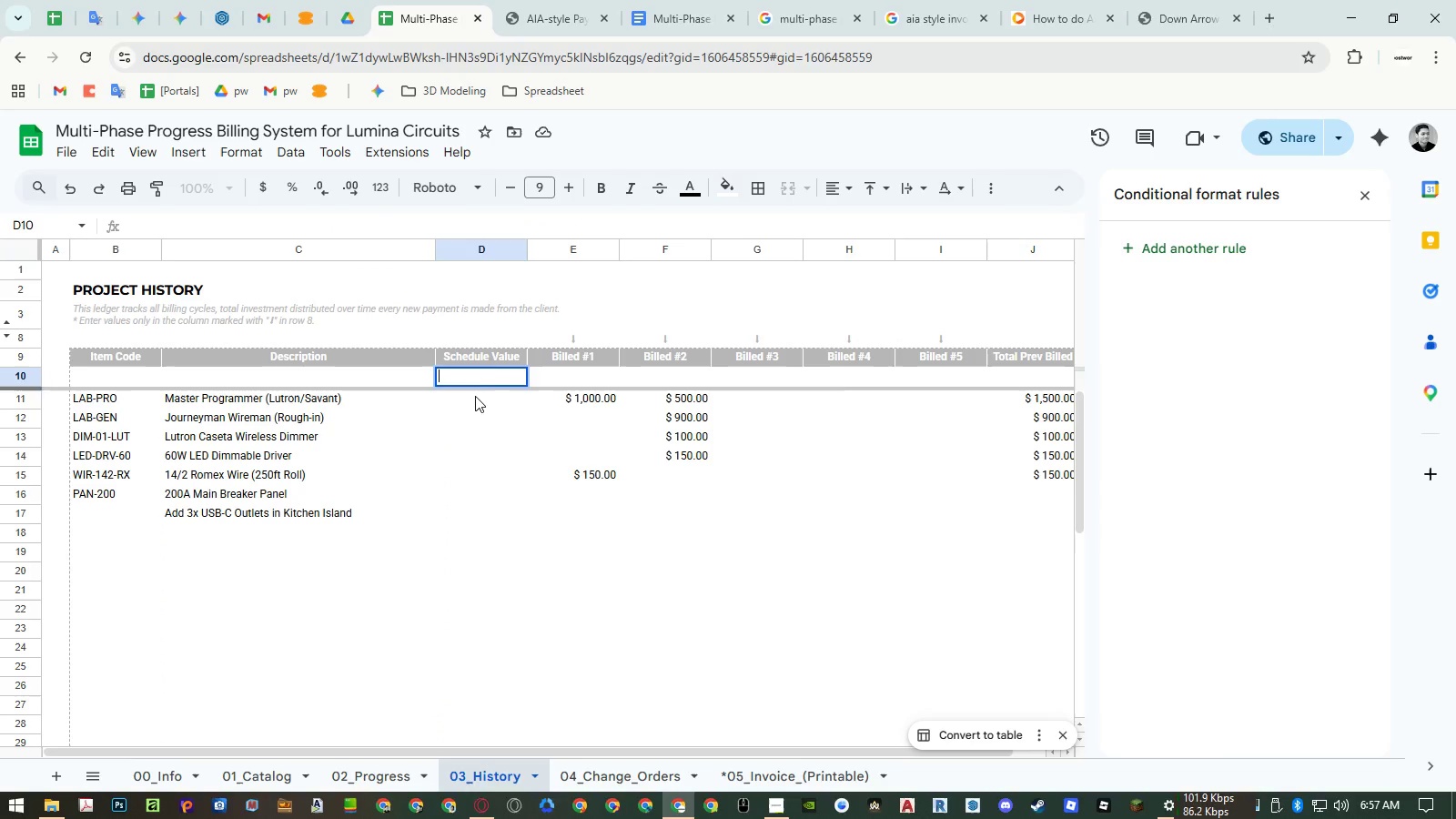 
left_click([470, 382])
 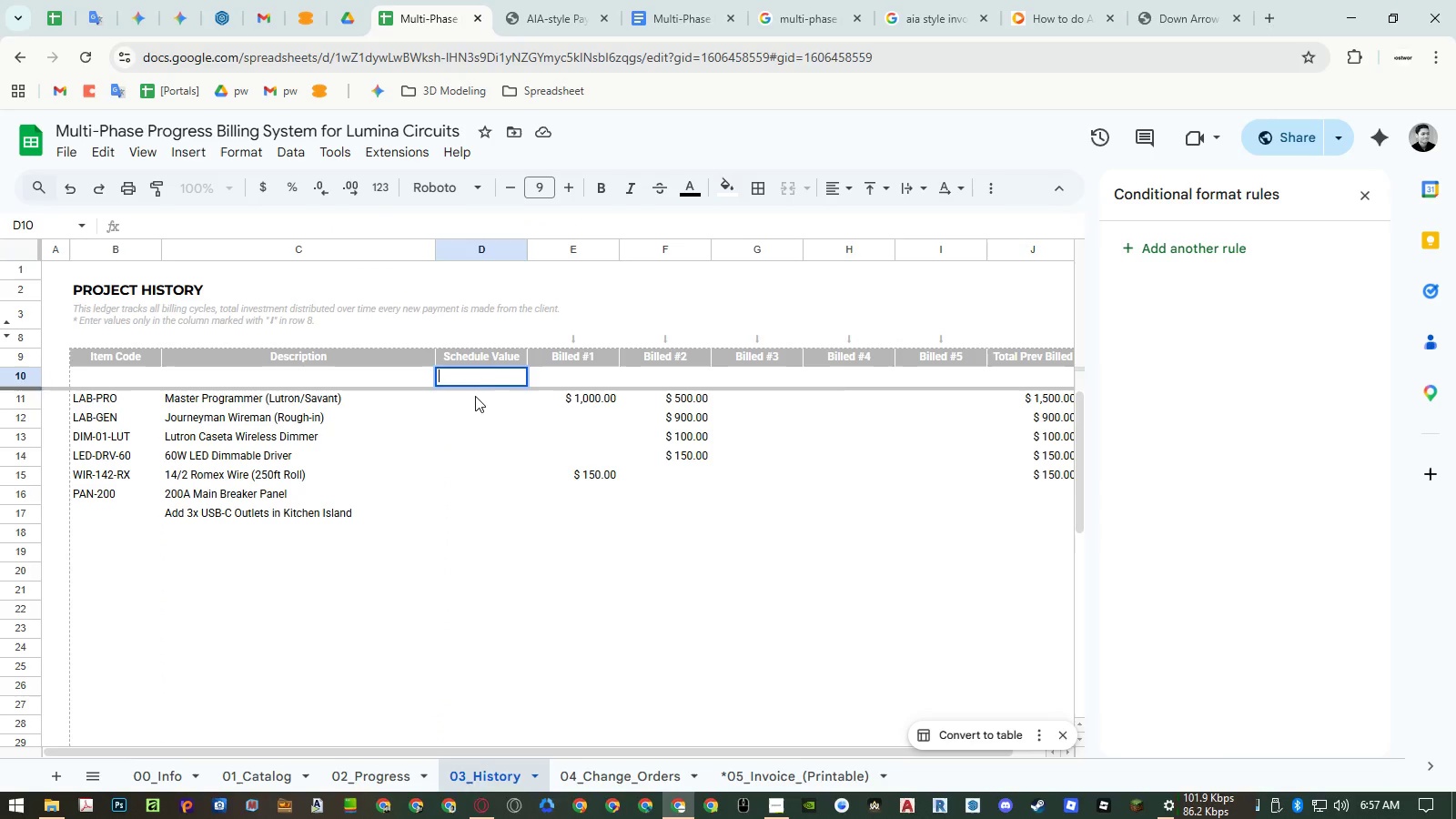 
key(Control+ControlLeft)
 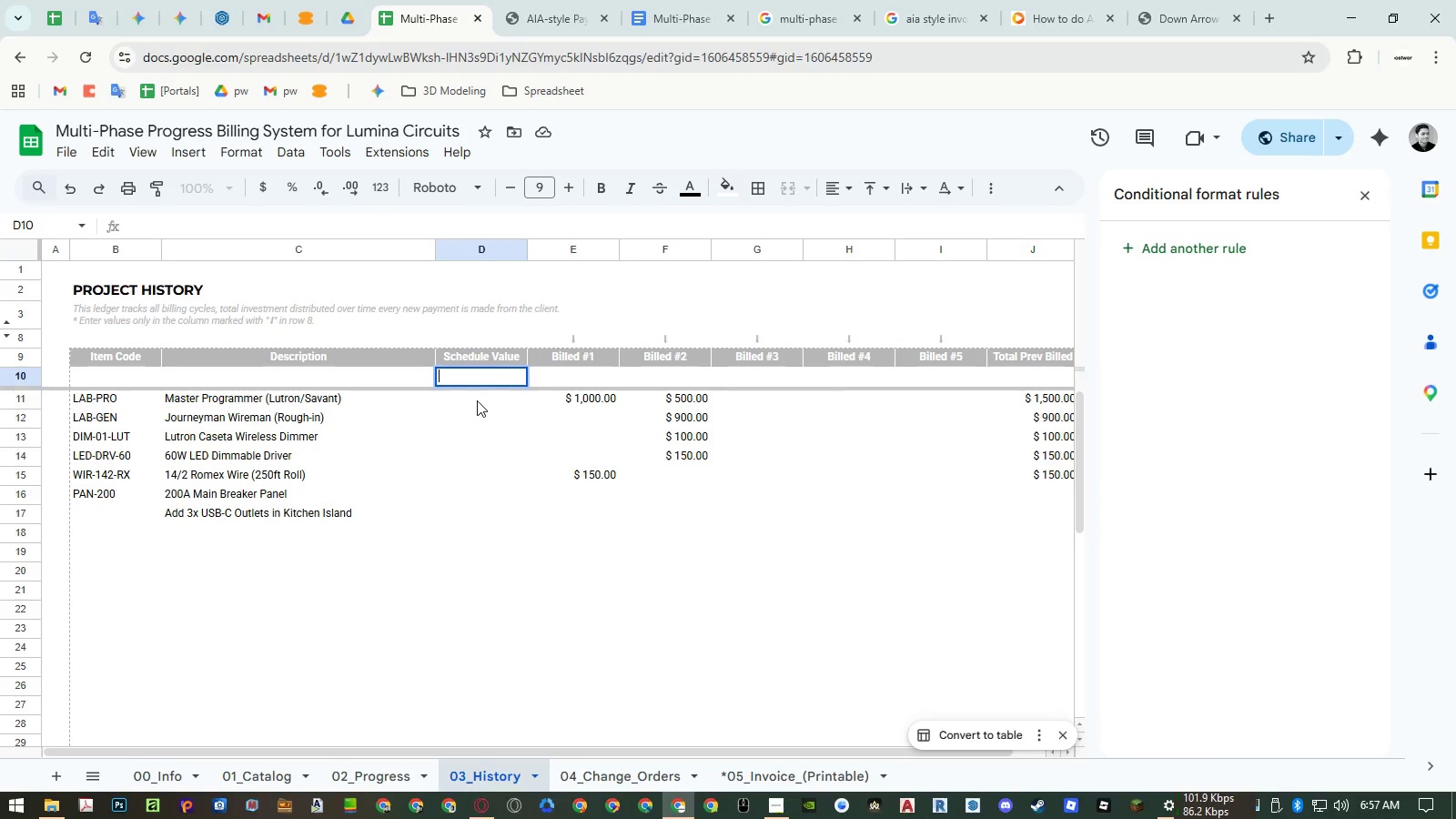 
key(Control+V)
 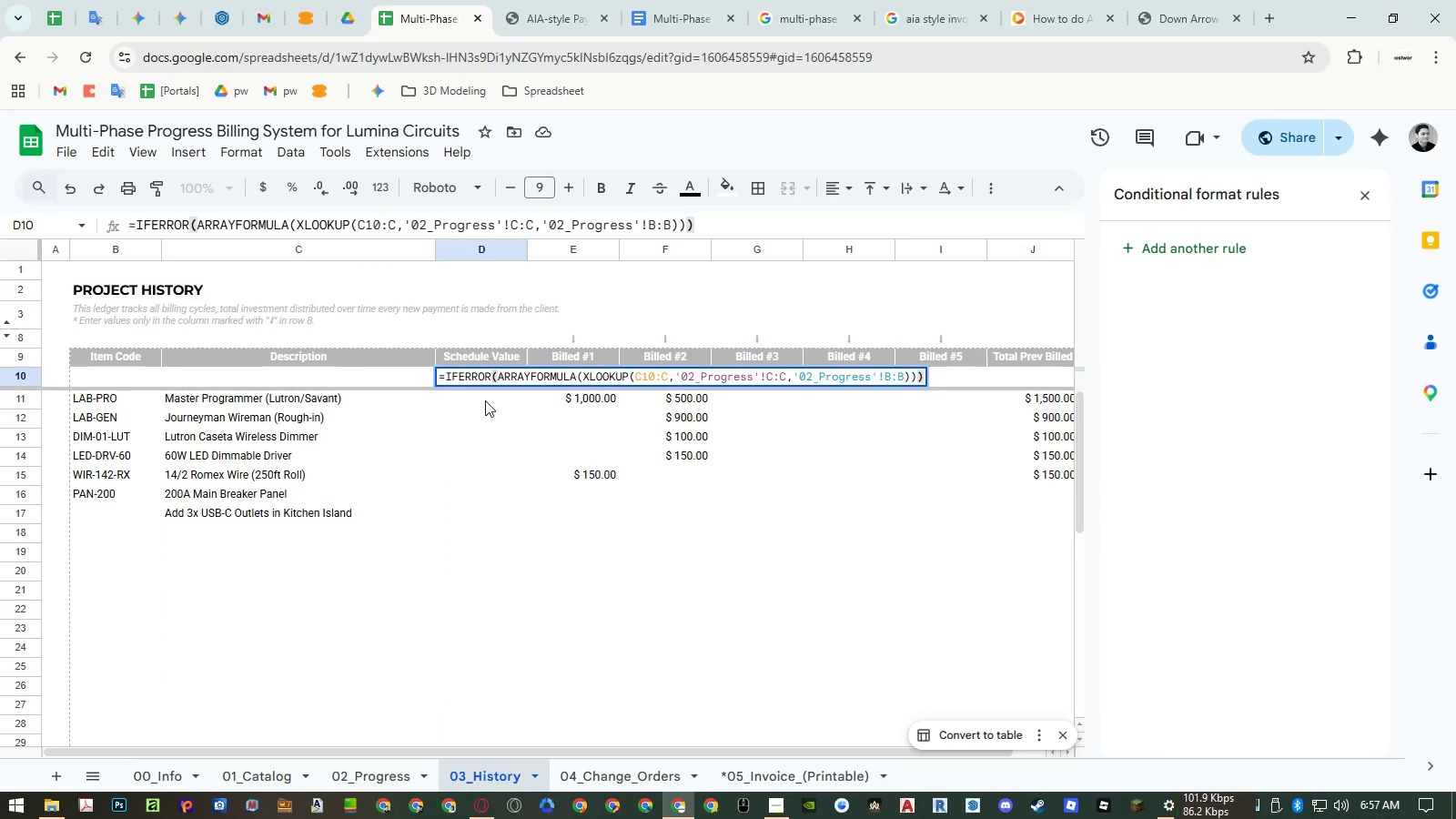 
key(Enter)
 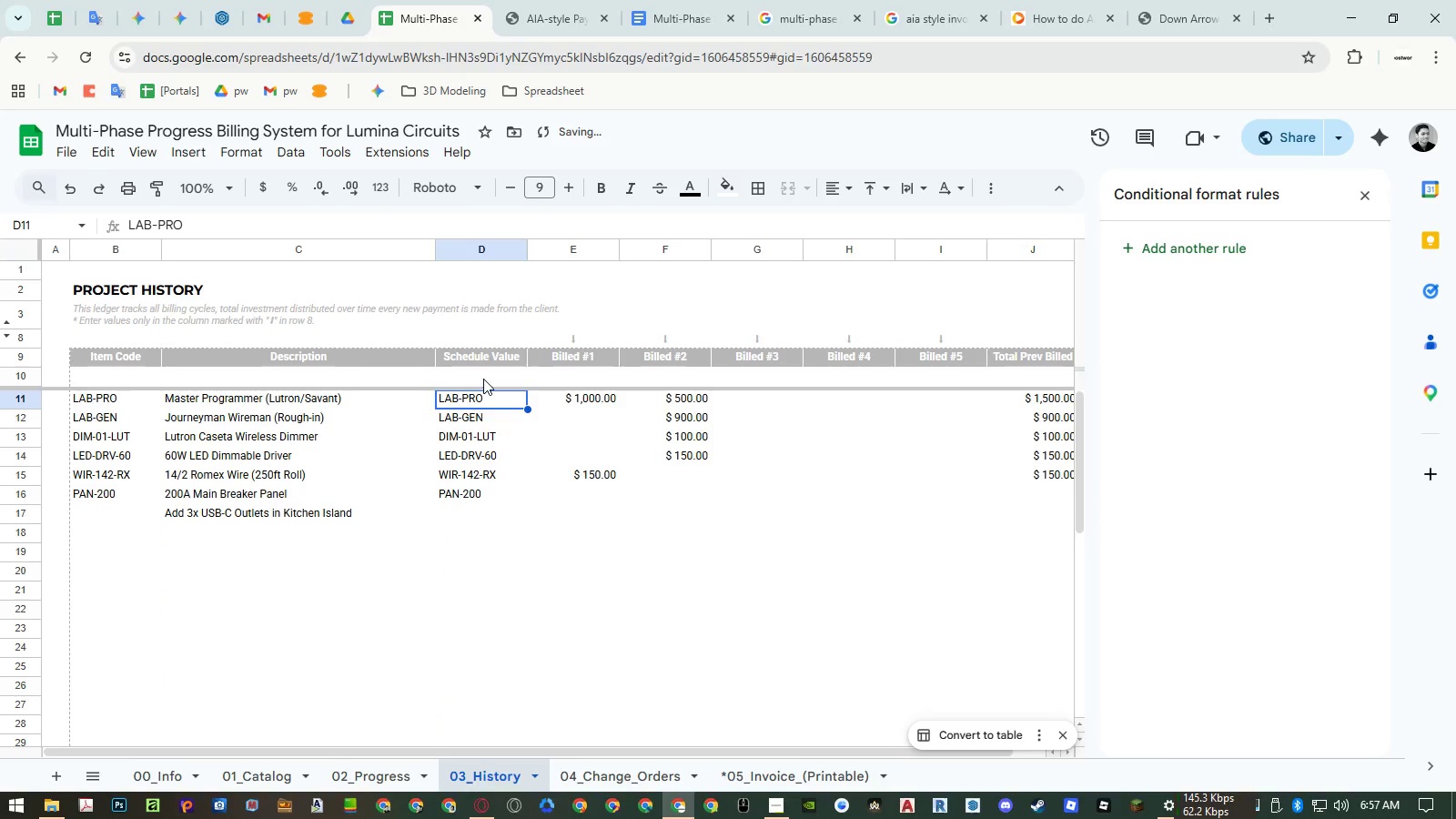 
left_click([483, 379])
 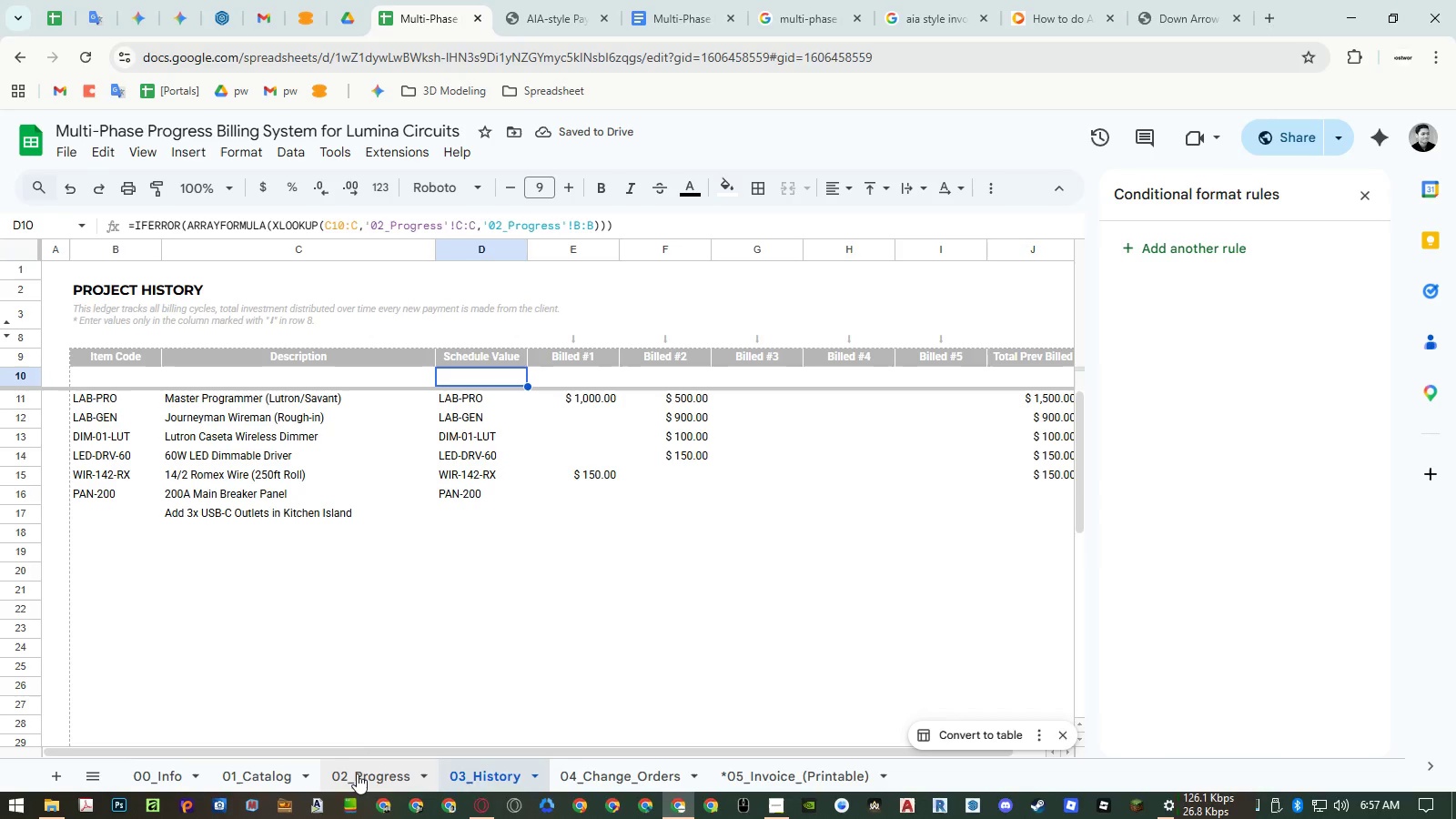 
left_click([357, 774])
 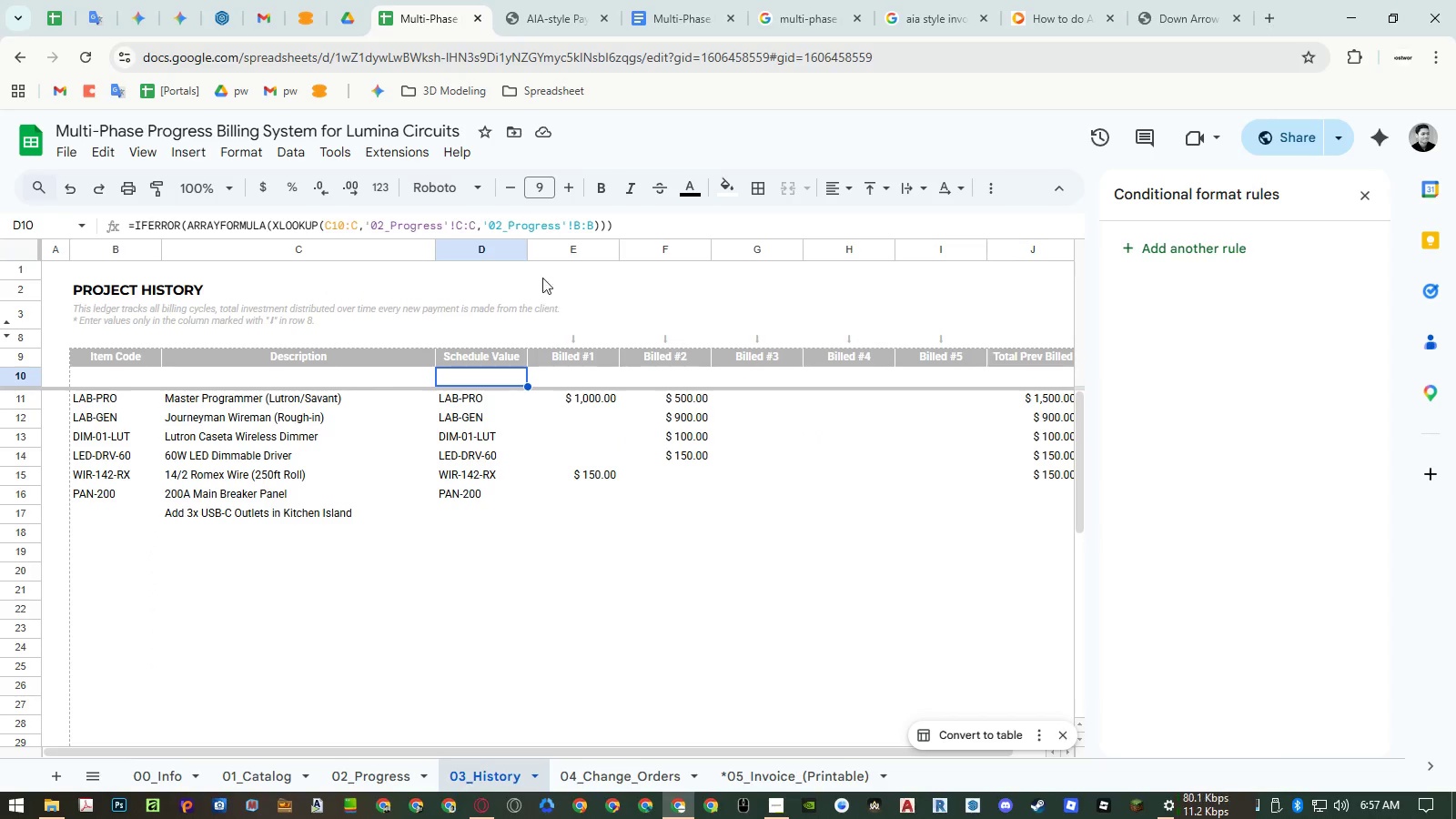 
left_click_drag(start_coordinate=[573, 228], to_coordinate=[592, 228])
 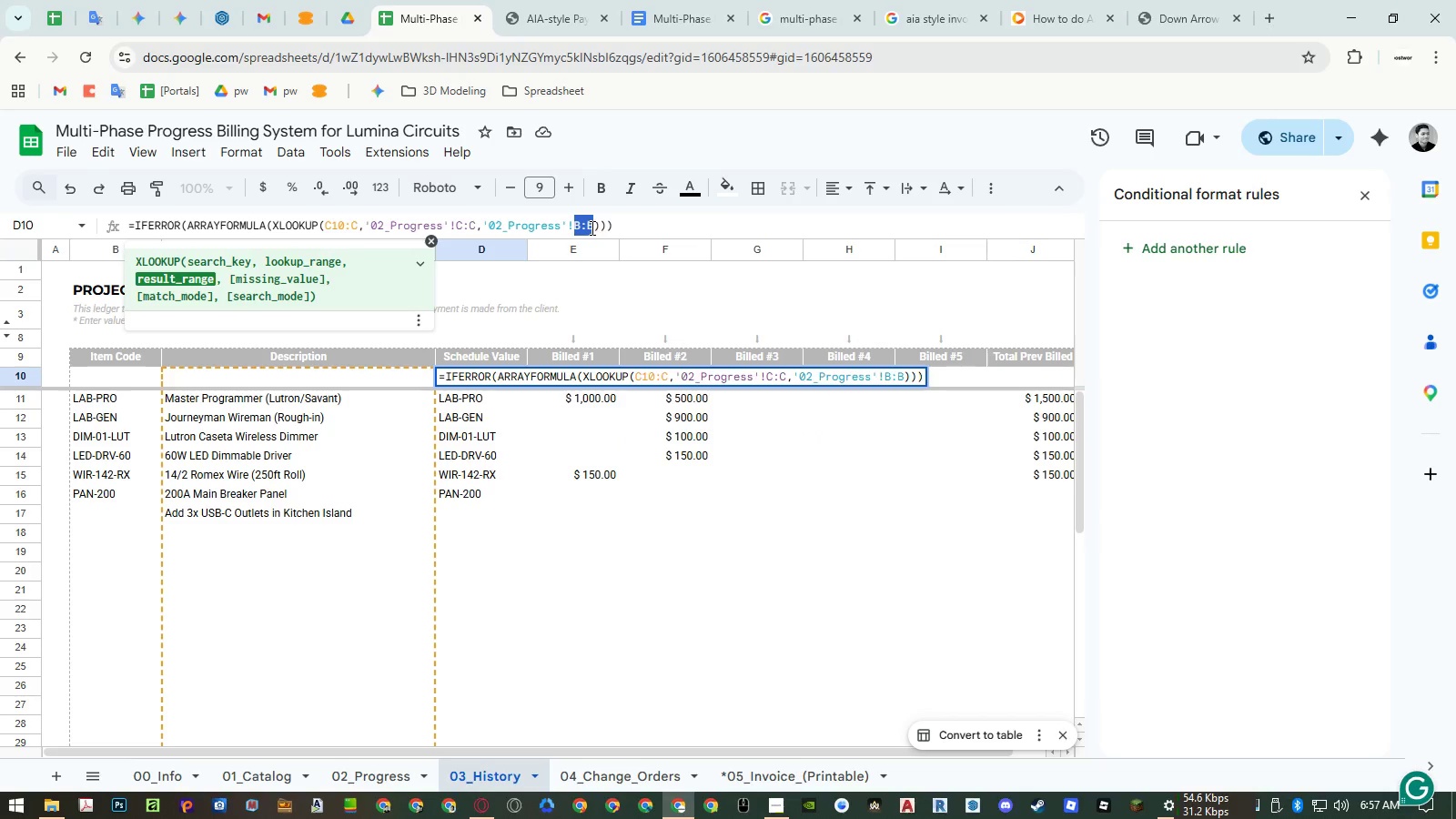 
key(Shift+G)
 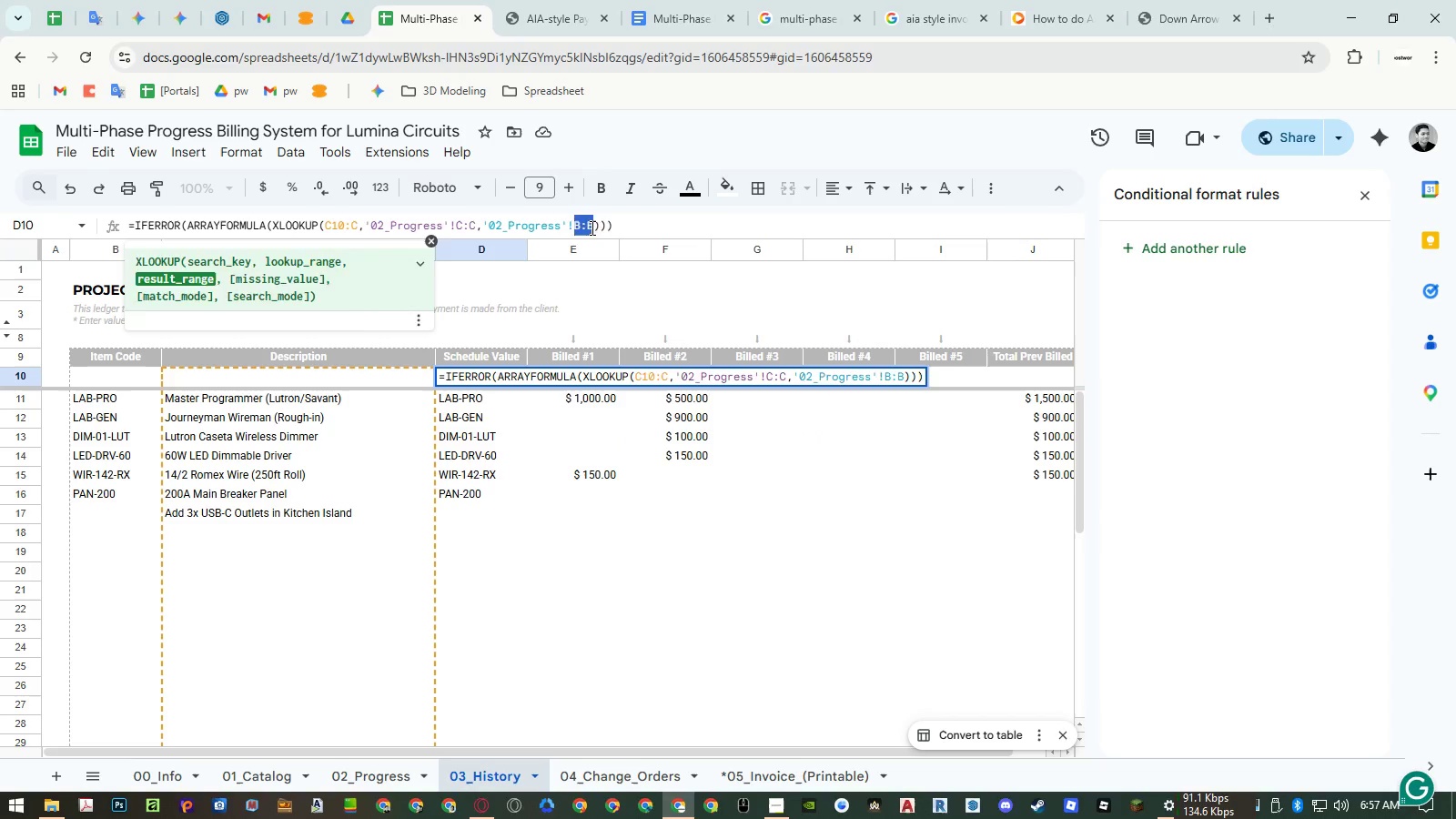 
key(Shift+Semicolon)
 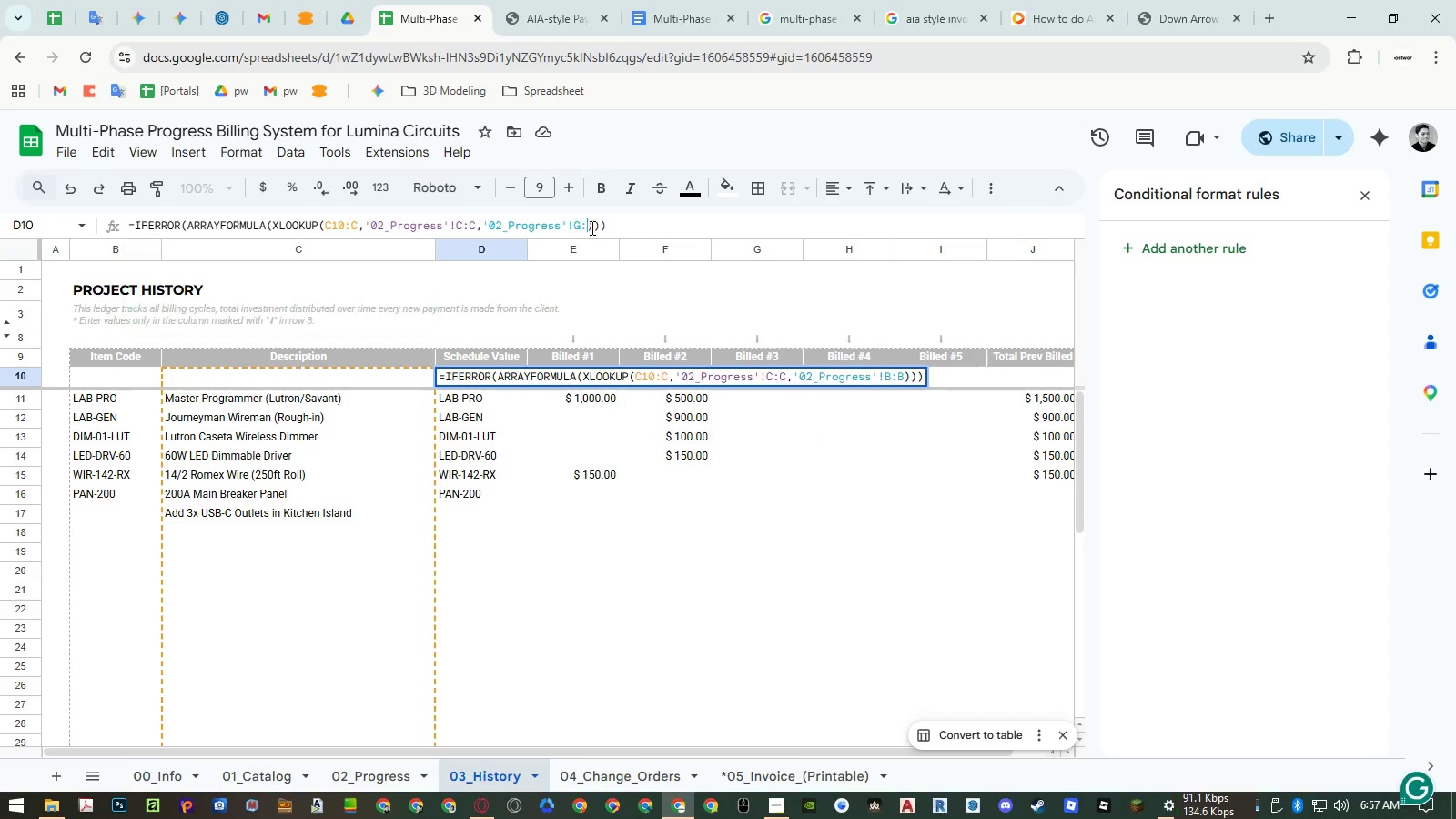 
key(Shift+G)
 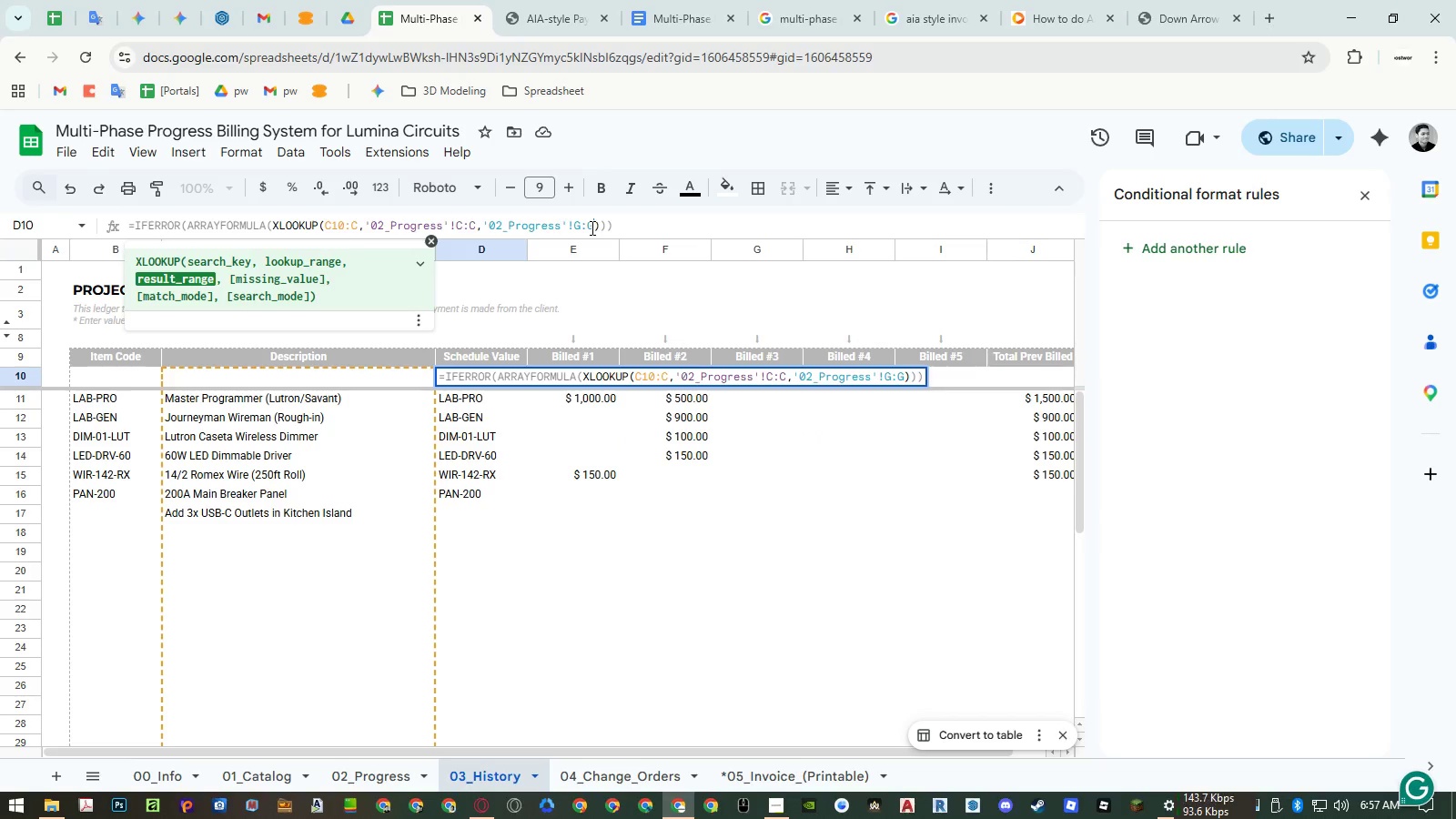 
key(Enter)
 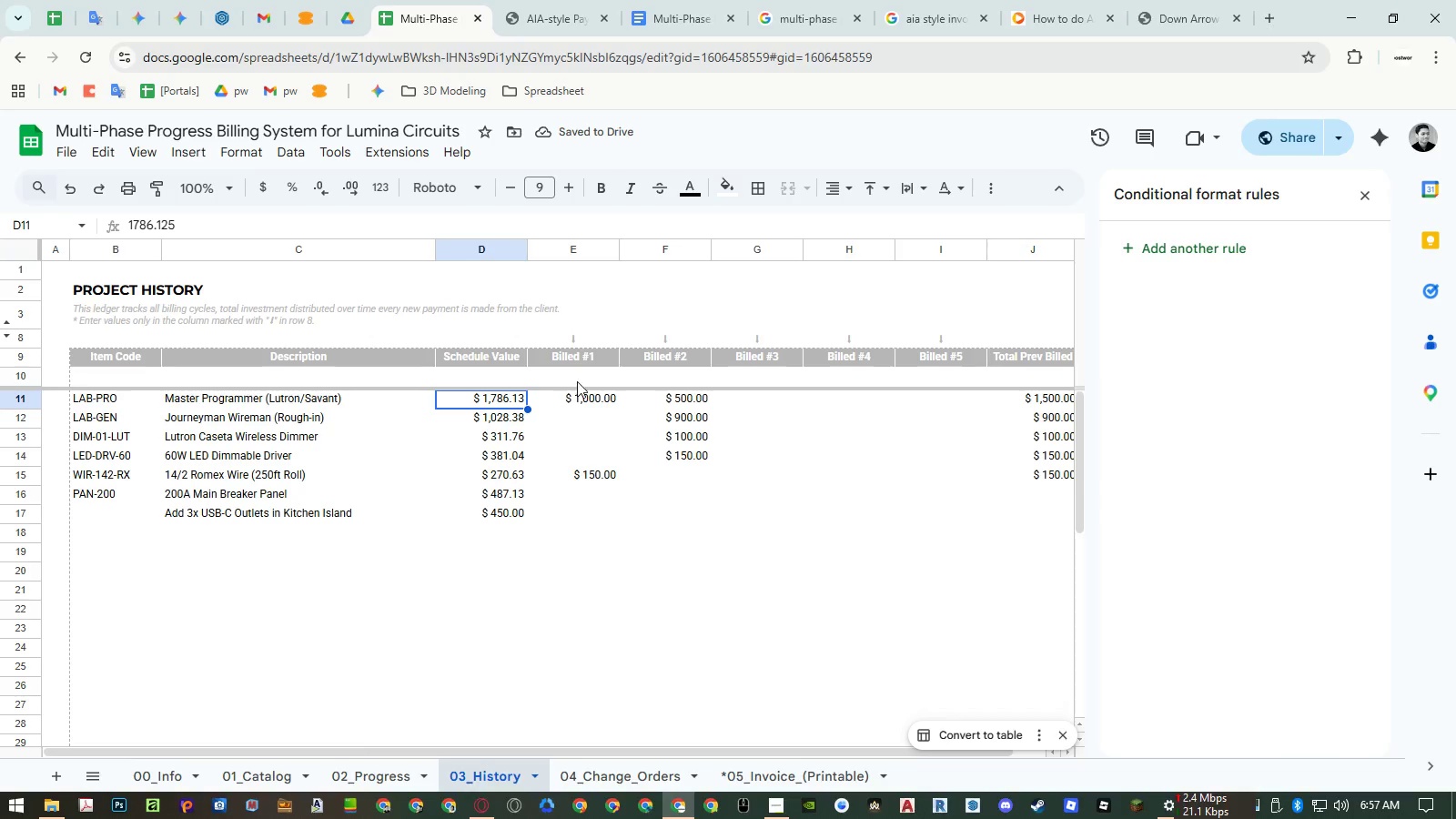 
hold_key(key=ShiftLeft, duration=1.27)
scroll: coordinate [532, 449], scroll_direction: down, amount: 2.0
 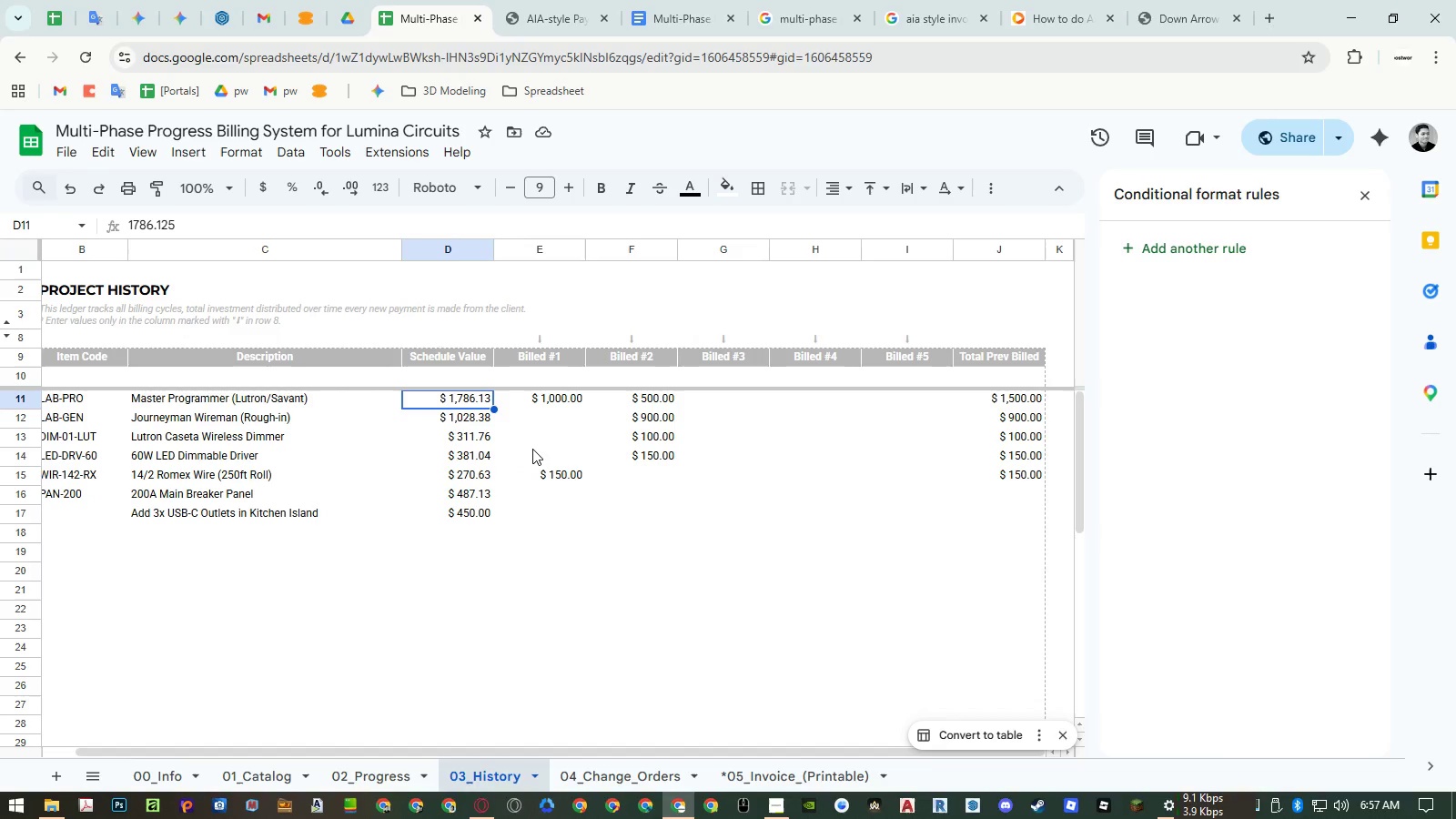 
wait(5.19)
 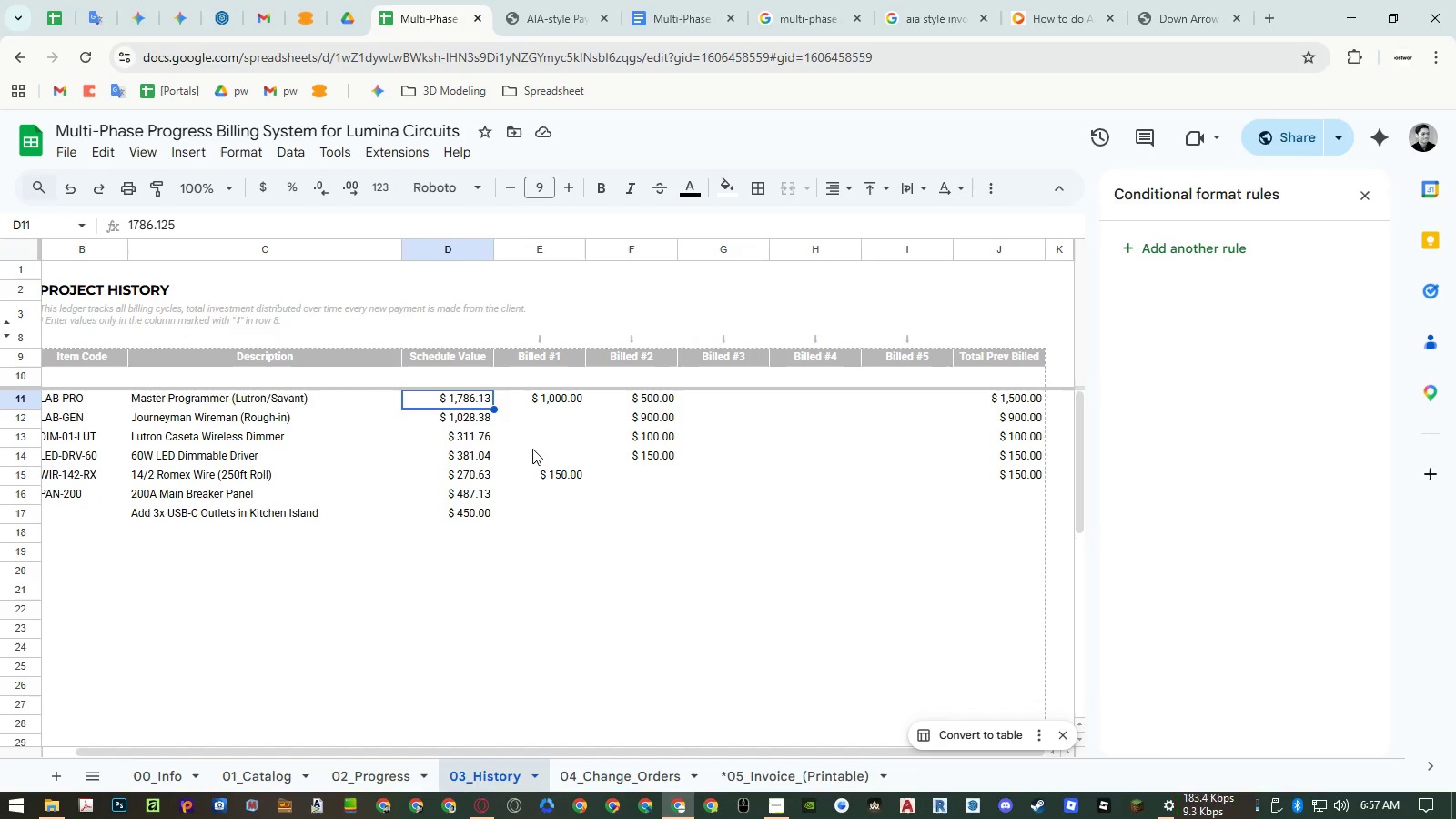 
left_click([993, 369])
 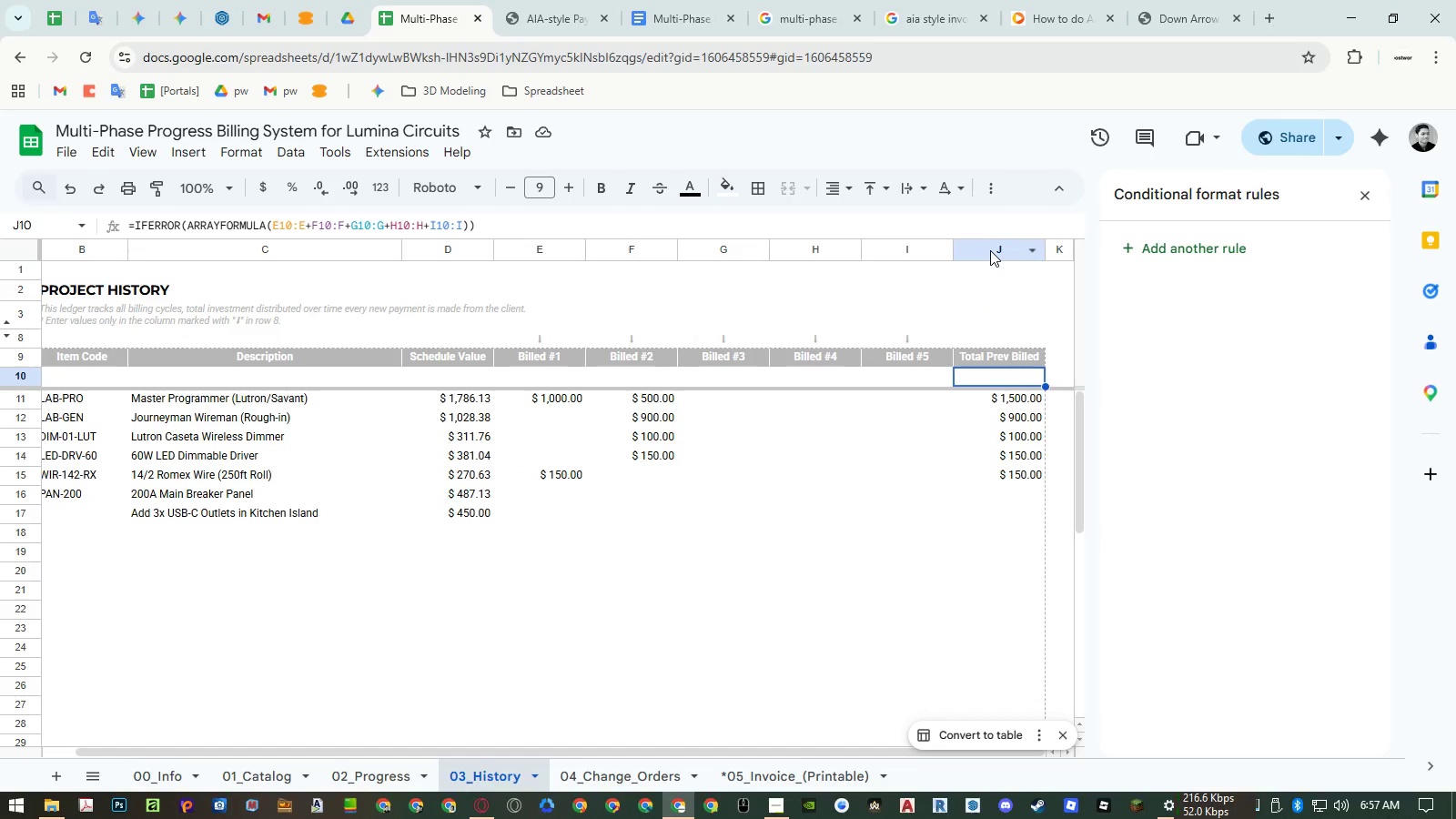 
right_click([990, 250])
 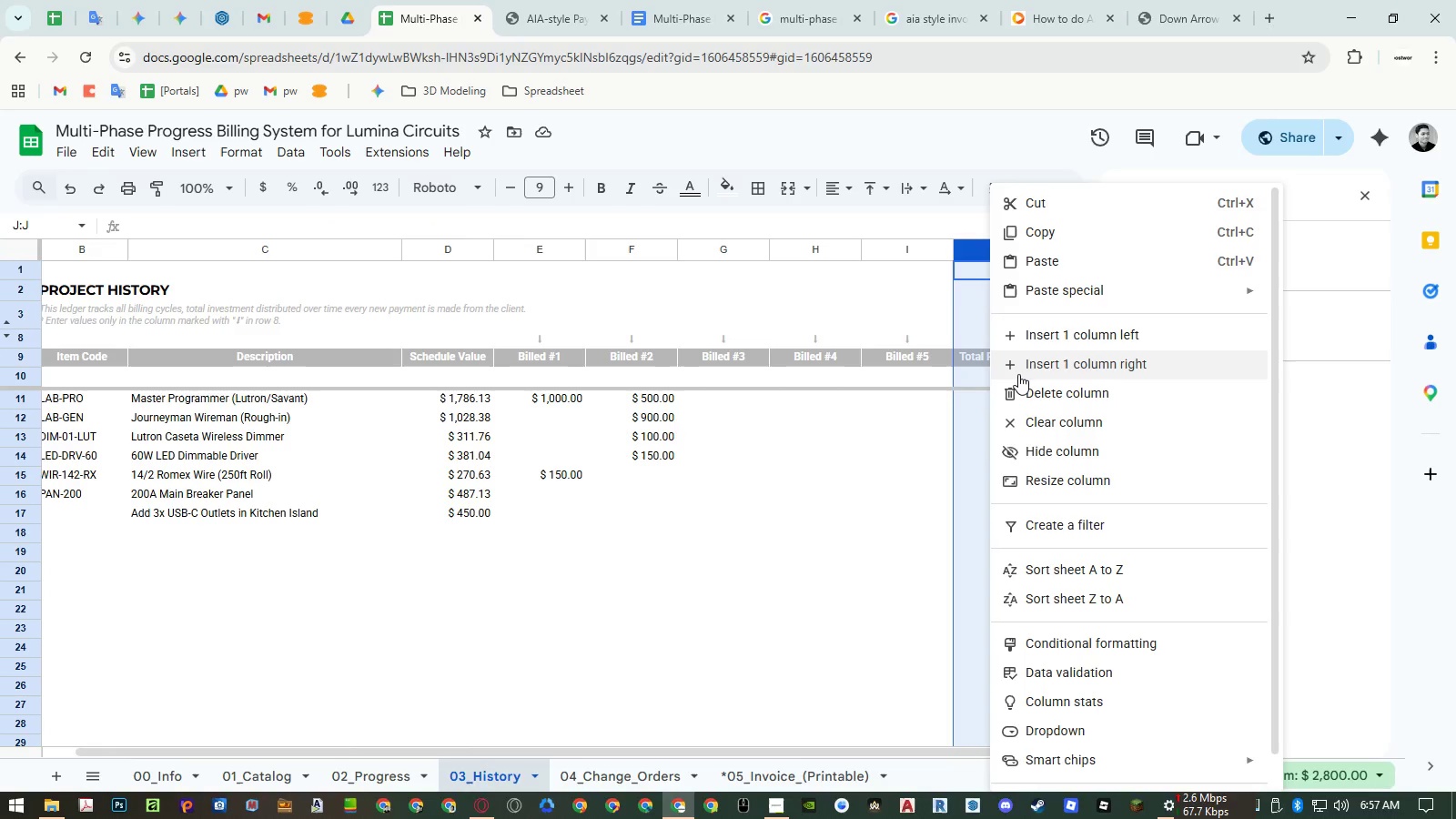 
left_click([1018, 374])
 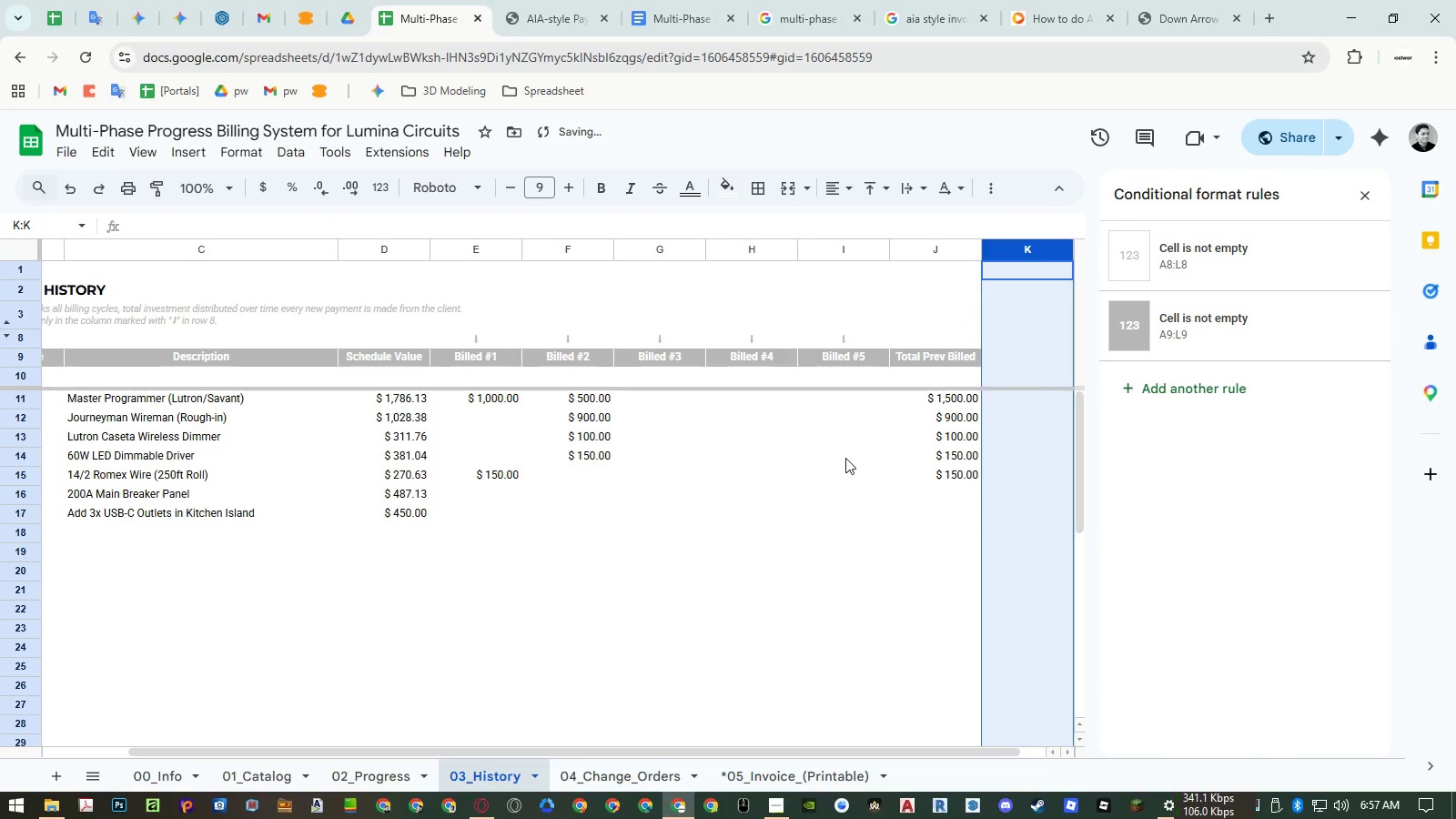 
hold_key(key=ShiftLeft, duration=1.5)
scroll: coordinate [820, 437], scroll_direction: down, amount: 3.0
 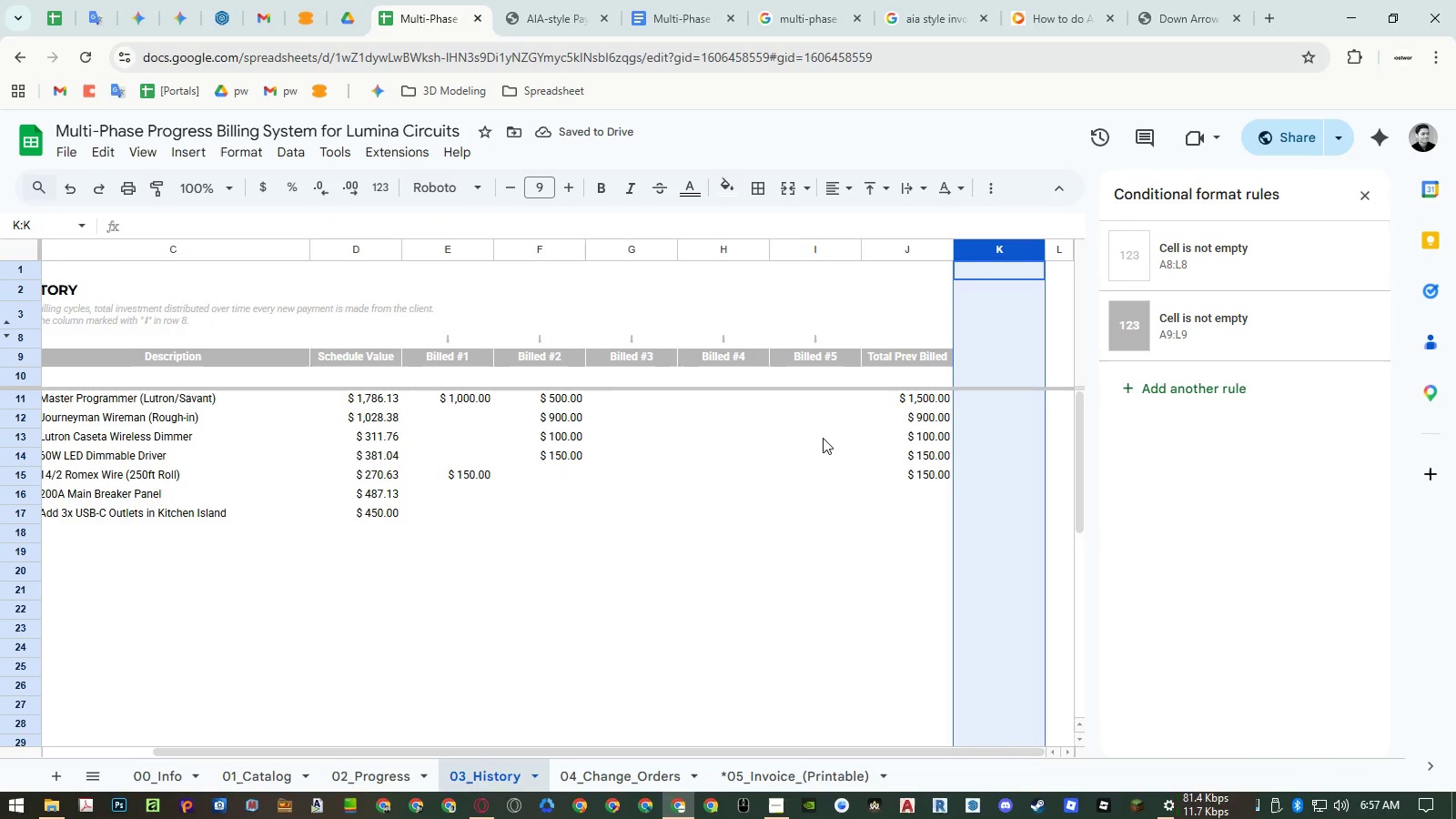 
hold_key(key=ShiftLeft, duration=1.28)
scroll: coordinate [823, 438], scroll_direction: up, amount: 1.0
 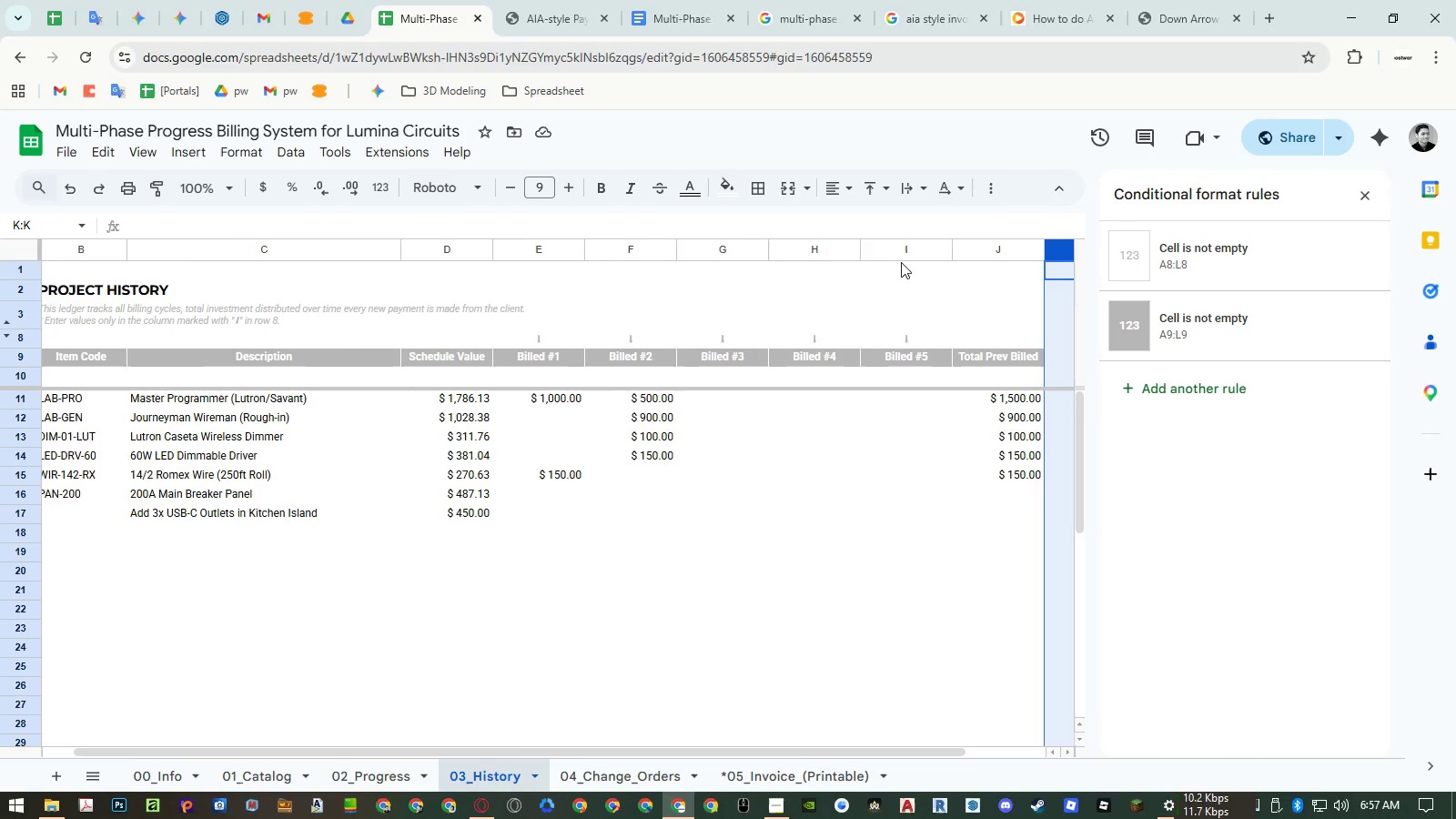 
left_click_drag(start_coordinate=[899, 248], to_coordinate=[547, 256])
 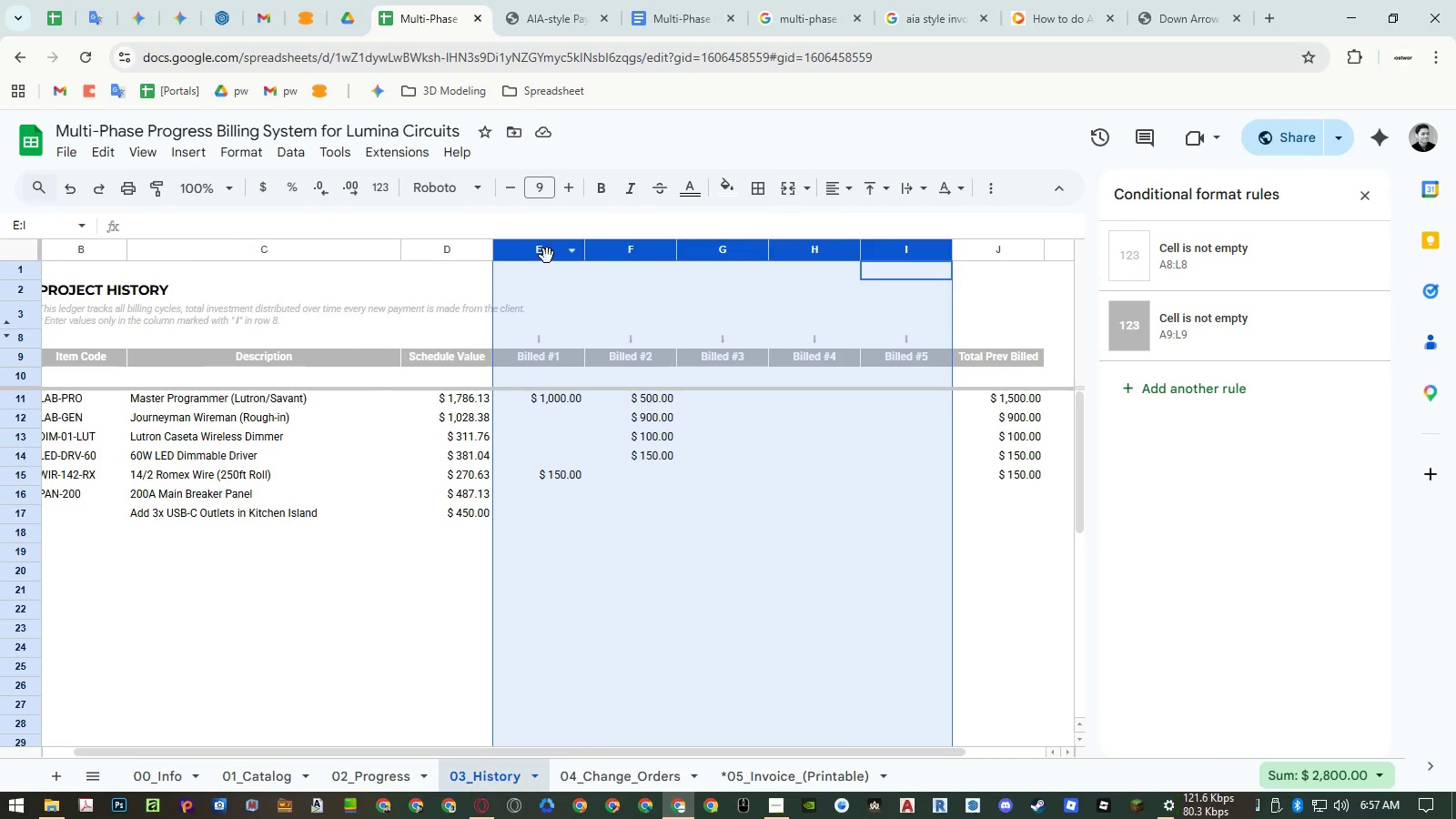 
right_click([547, 256])
 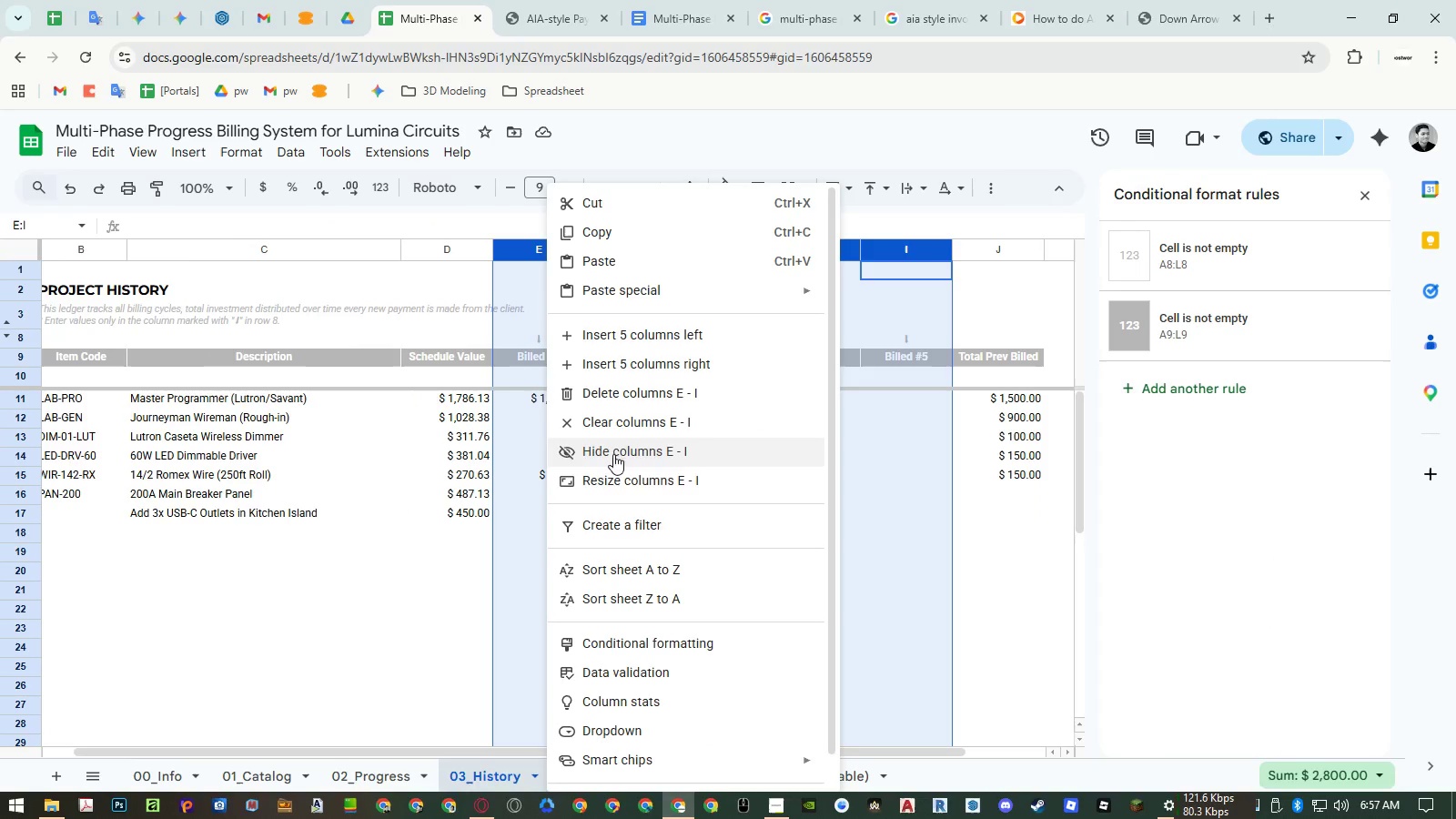 
left_click([614, 471])
 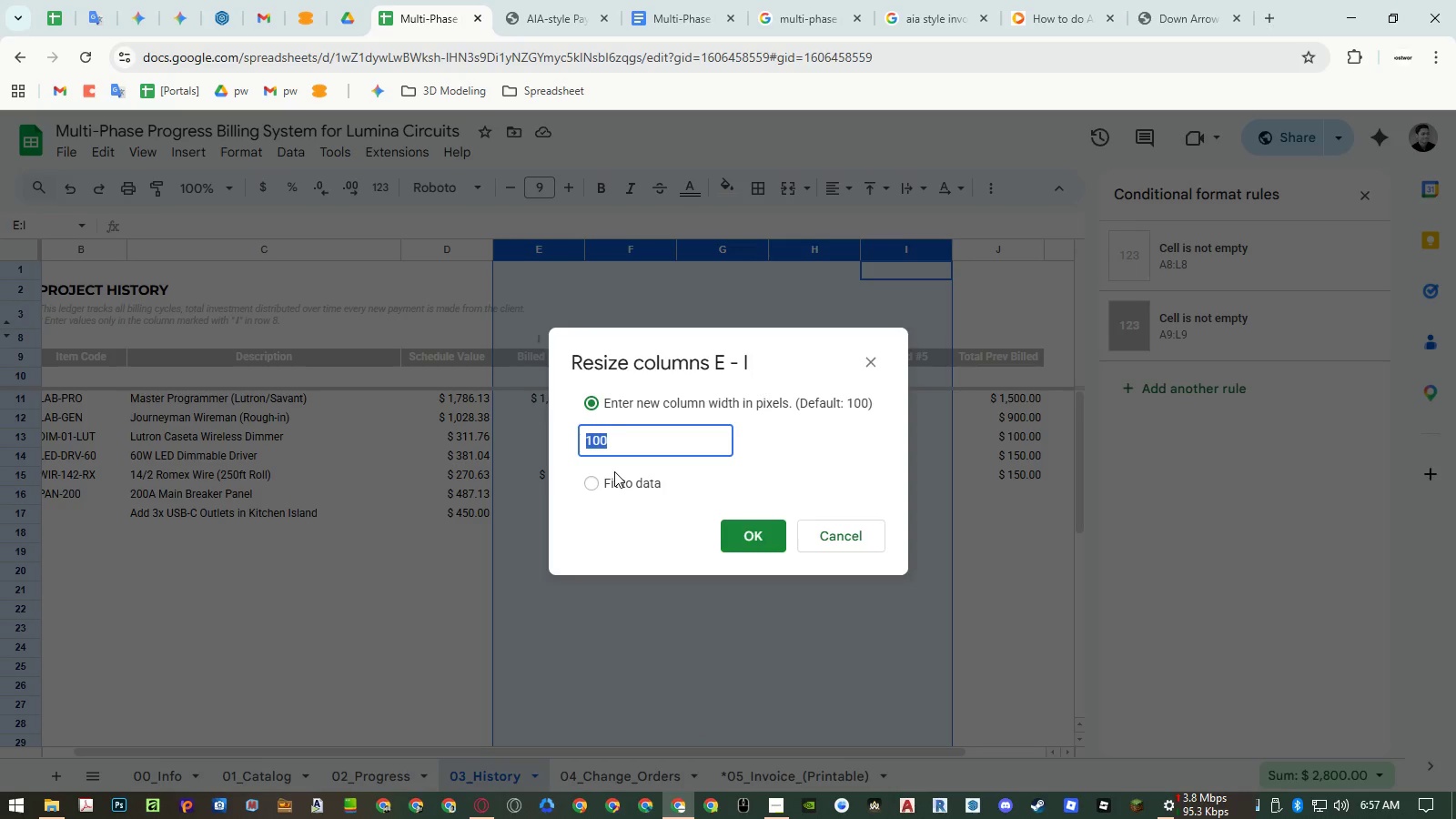 
key(Numpad7)
 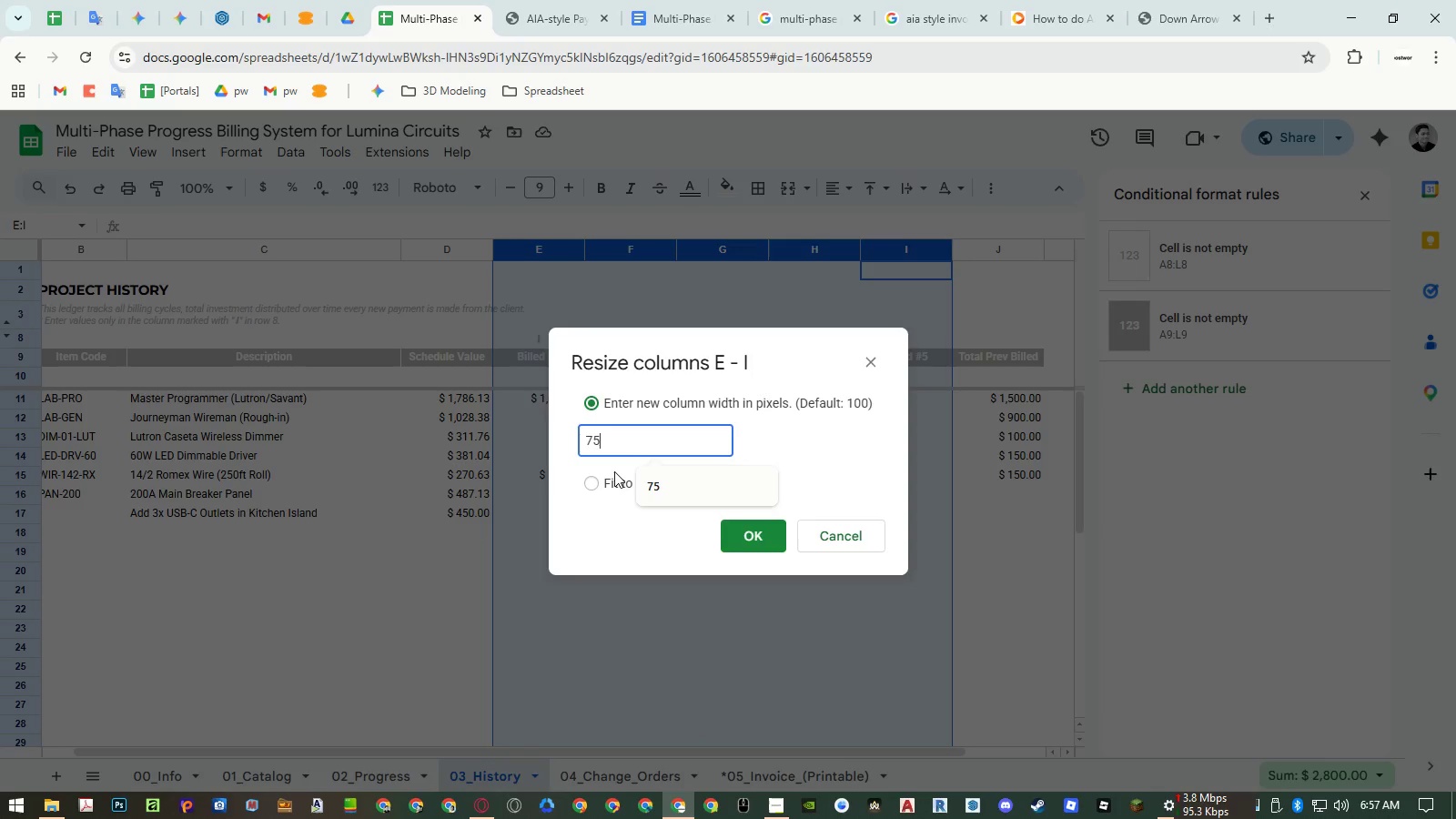 
key(Numpad5)
 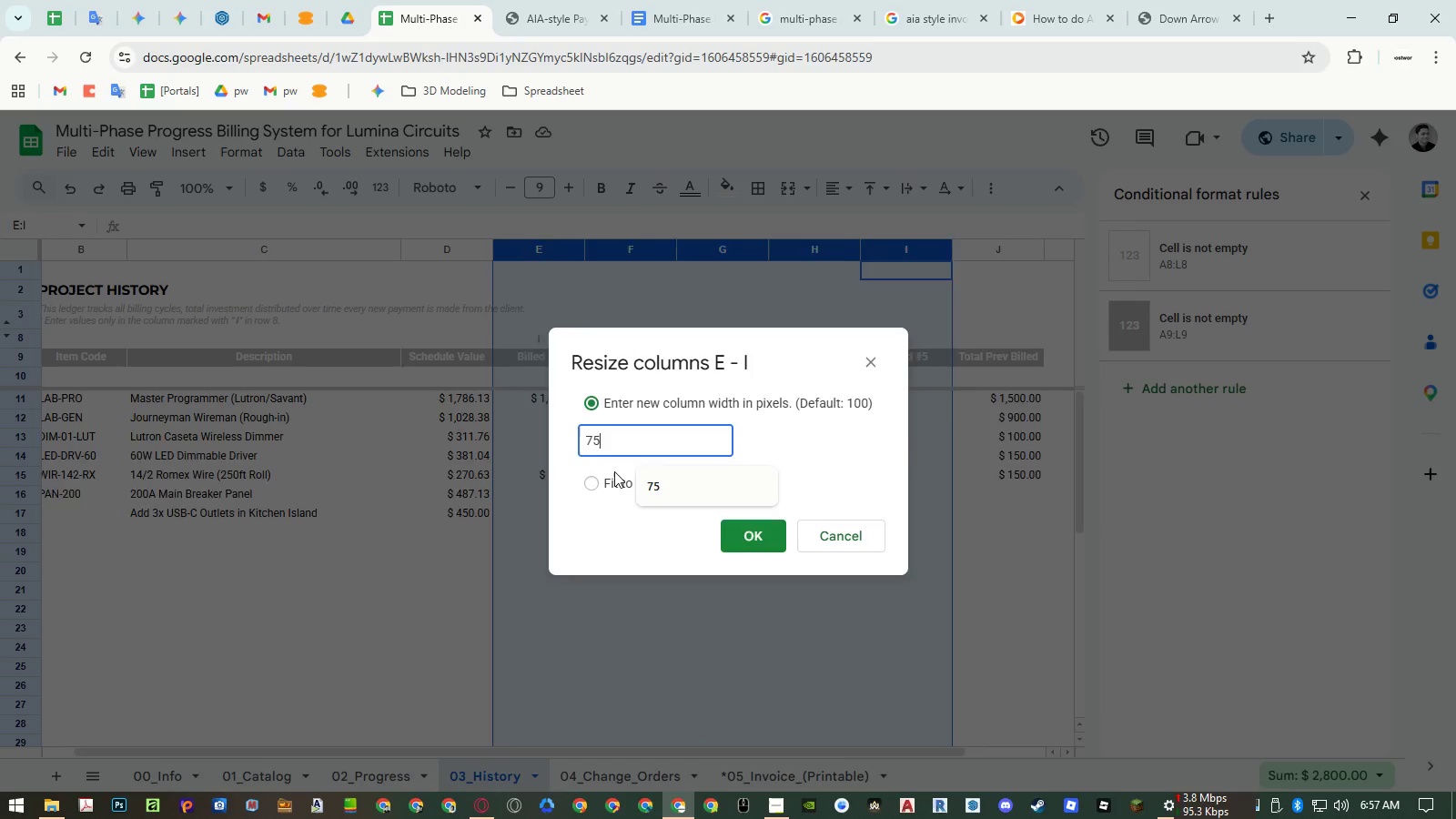 
key(NumpadEnter)
 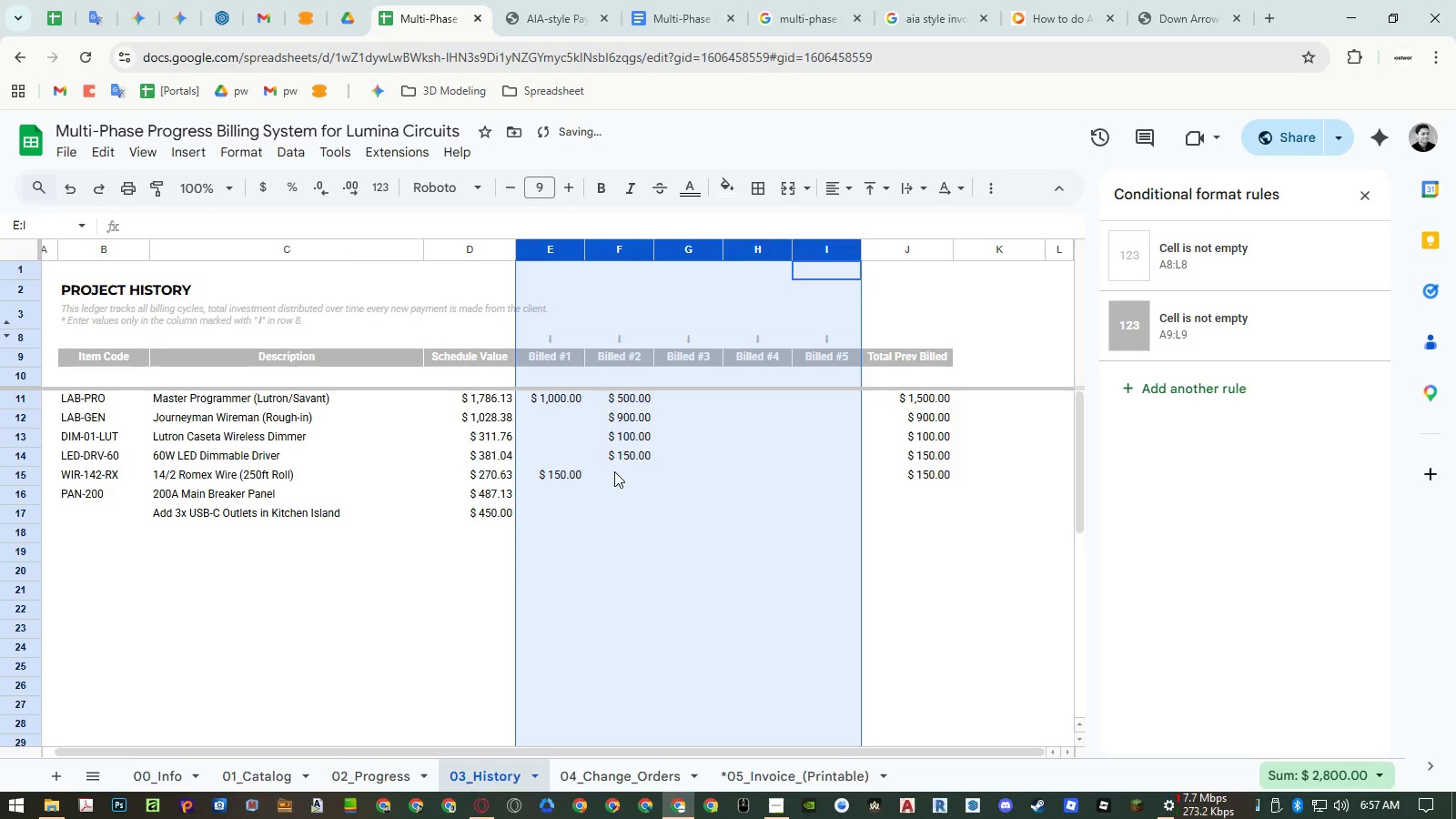 
left_click([614, 471])
 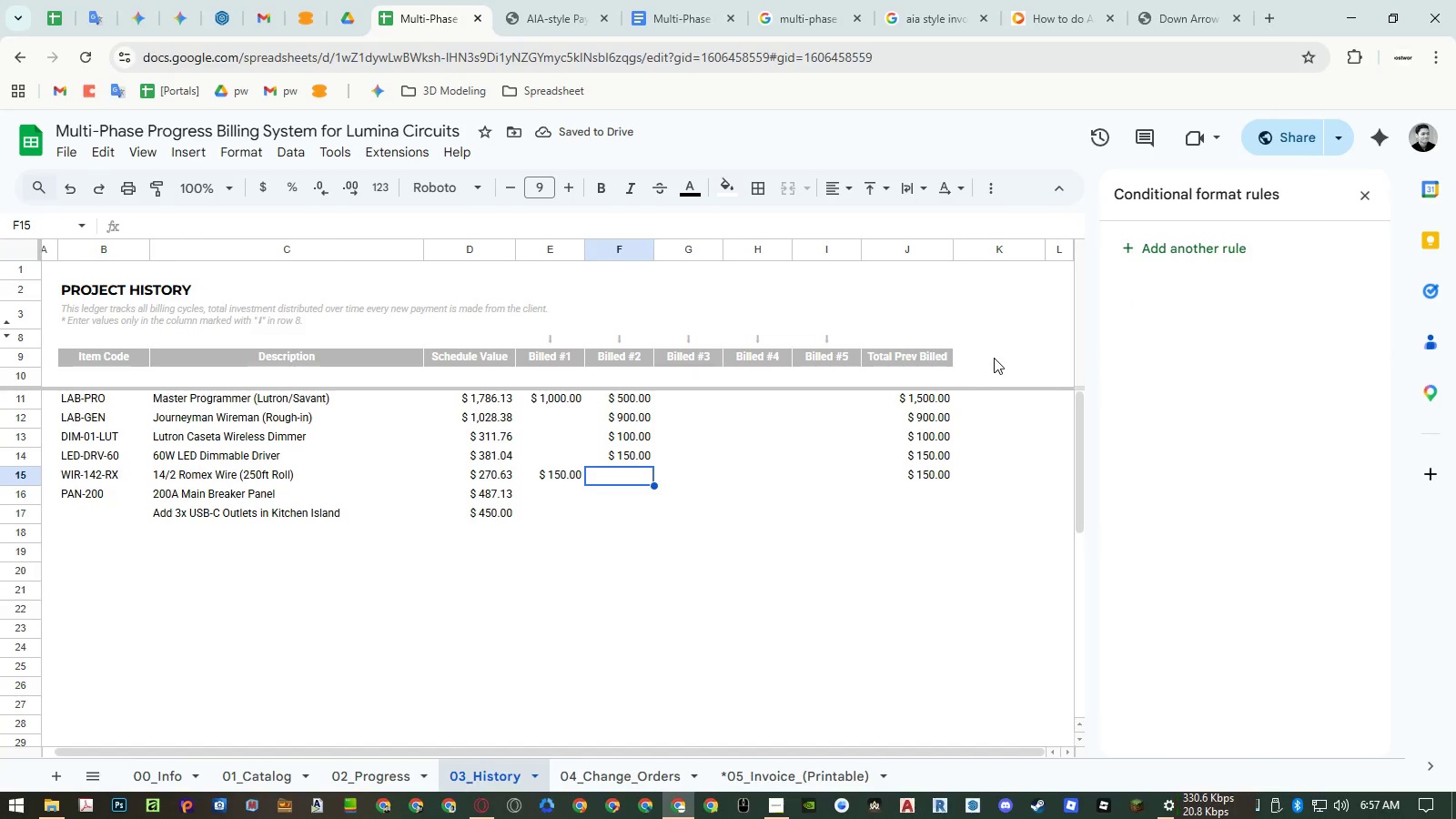 
left_click([994, 358])
 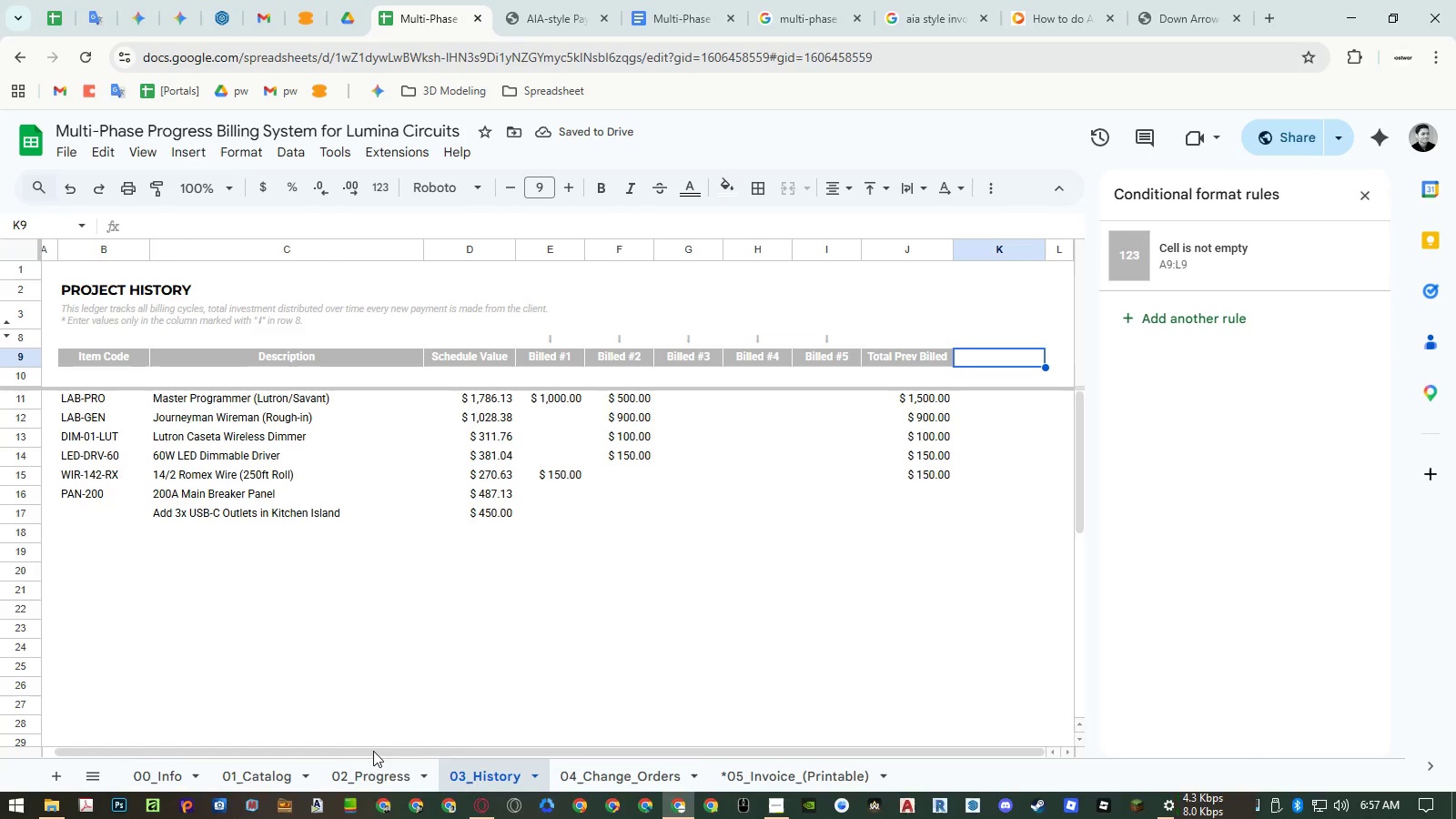 
left_click([364, 778])
 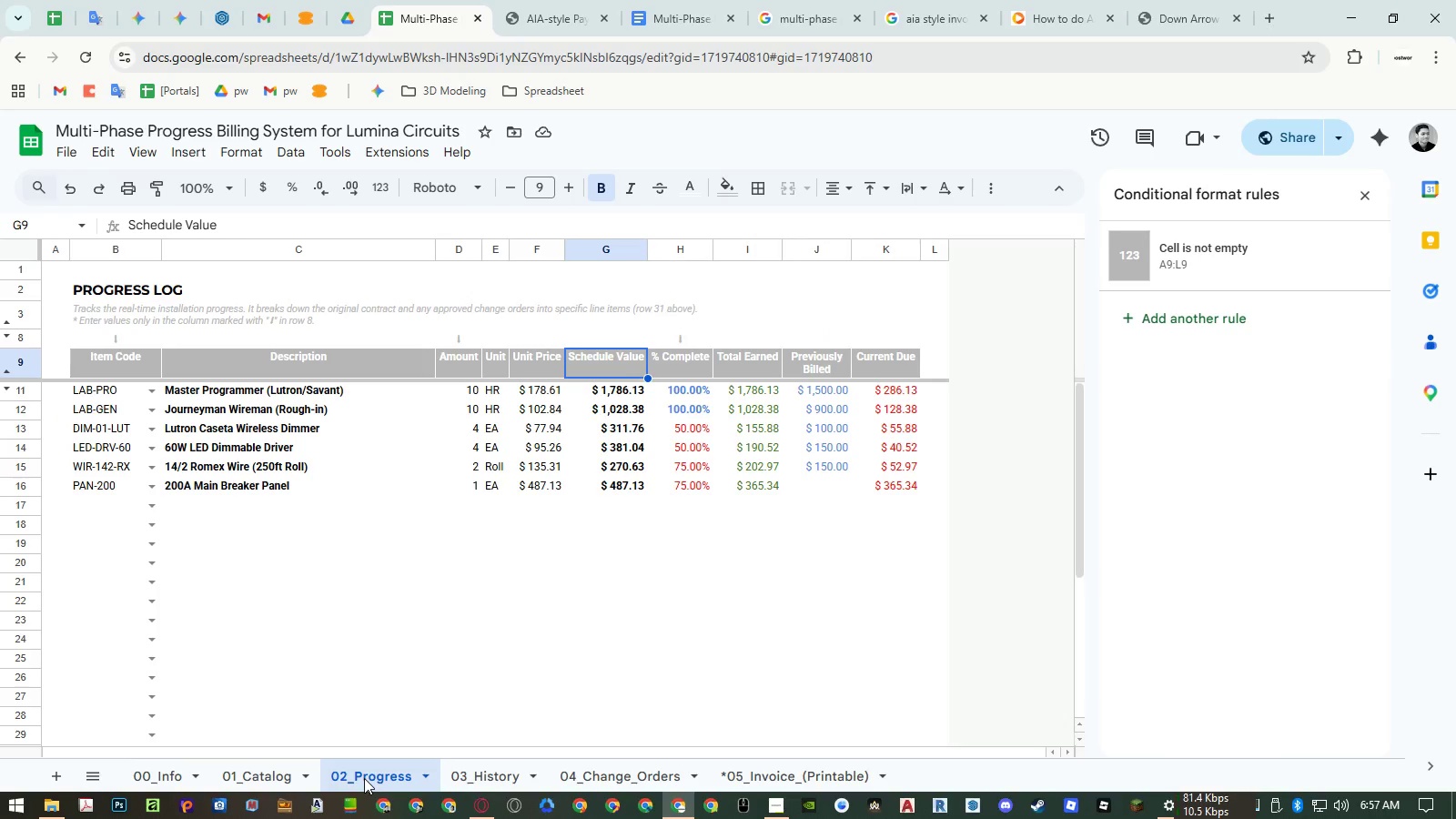 
wait(8.11)
 